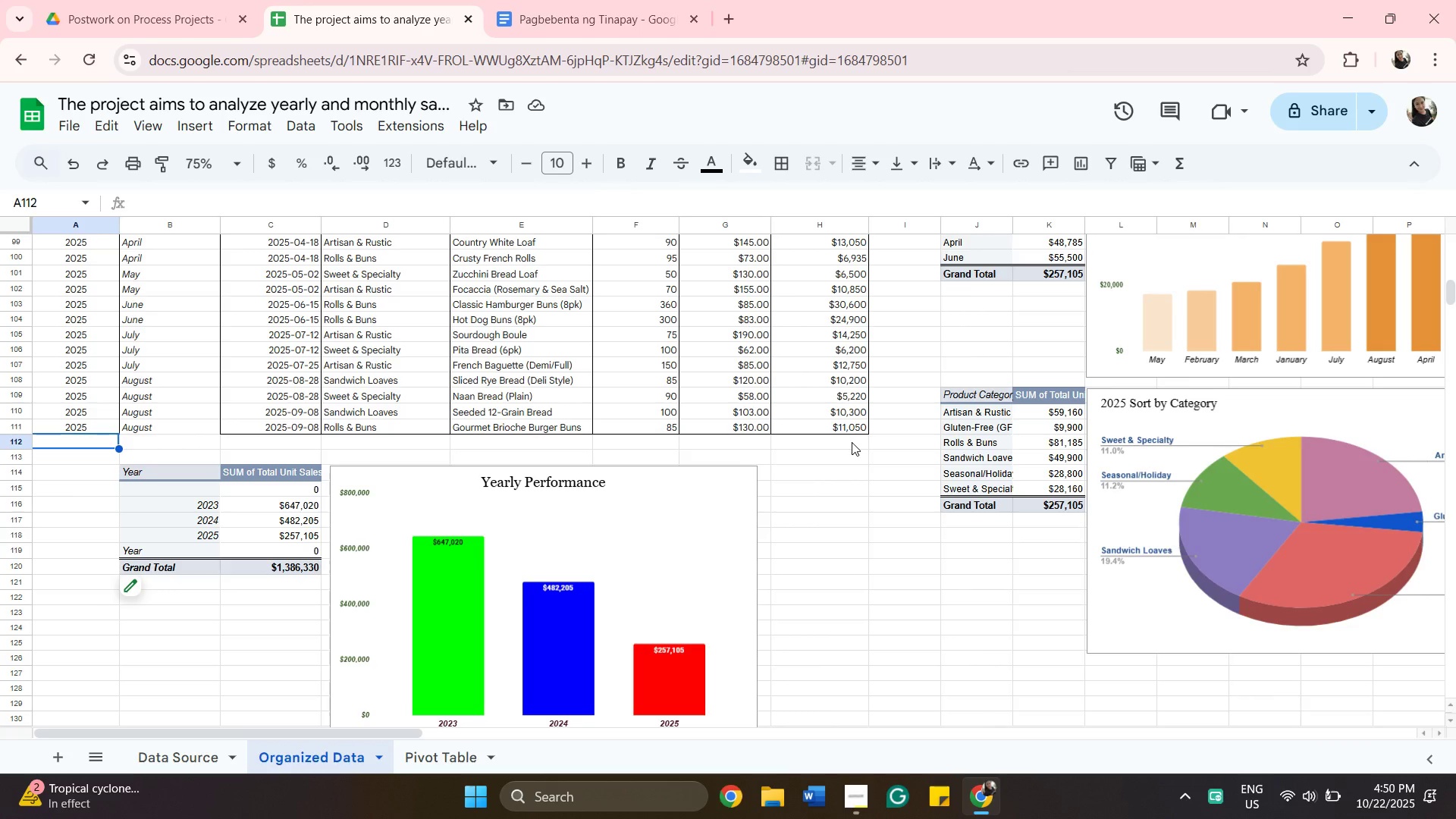 
hold_key(key=ShiftLeft, duration=0.49)
left_click([852, 442])
 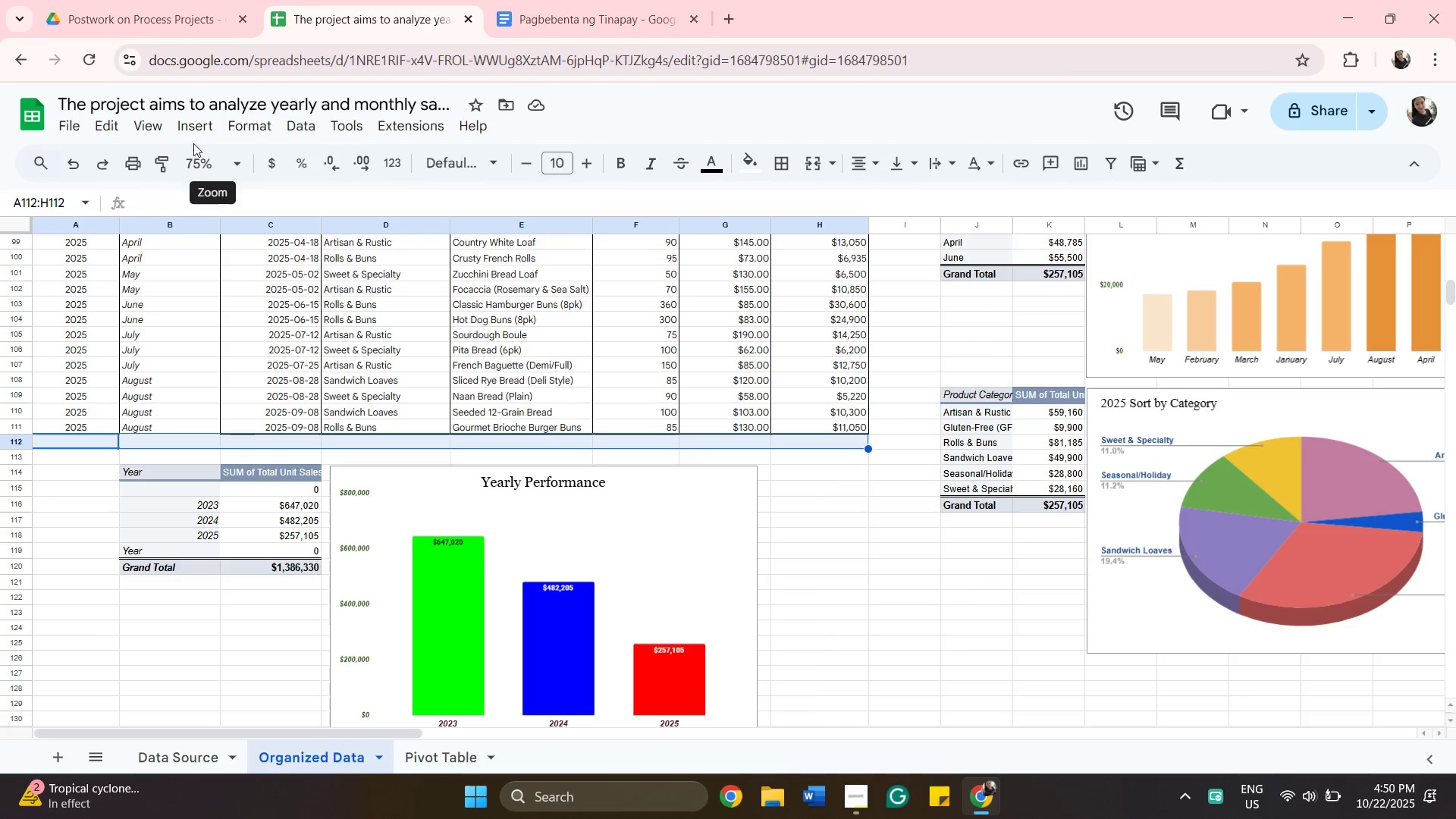 
wait(6.5)
 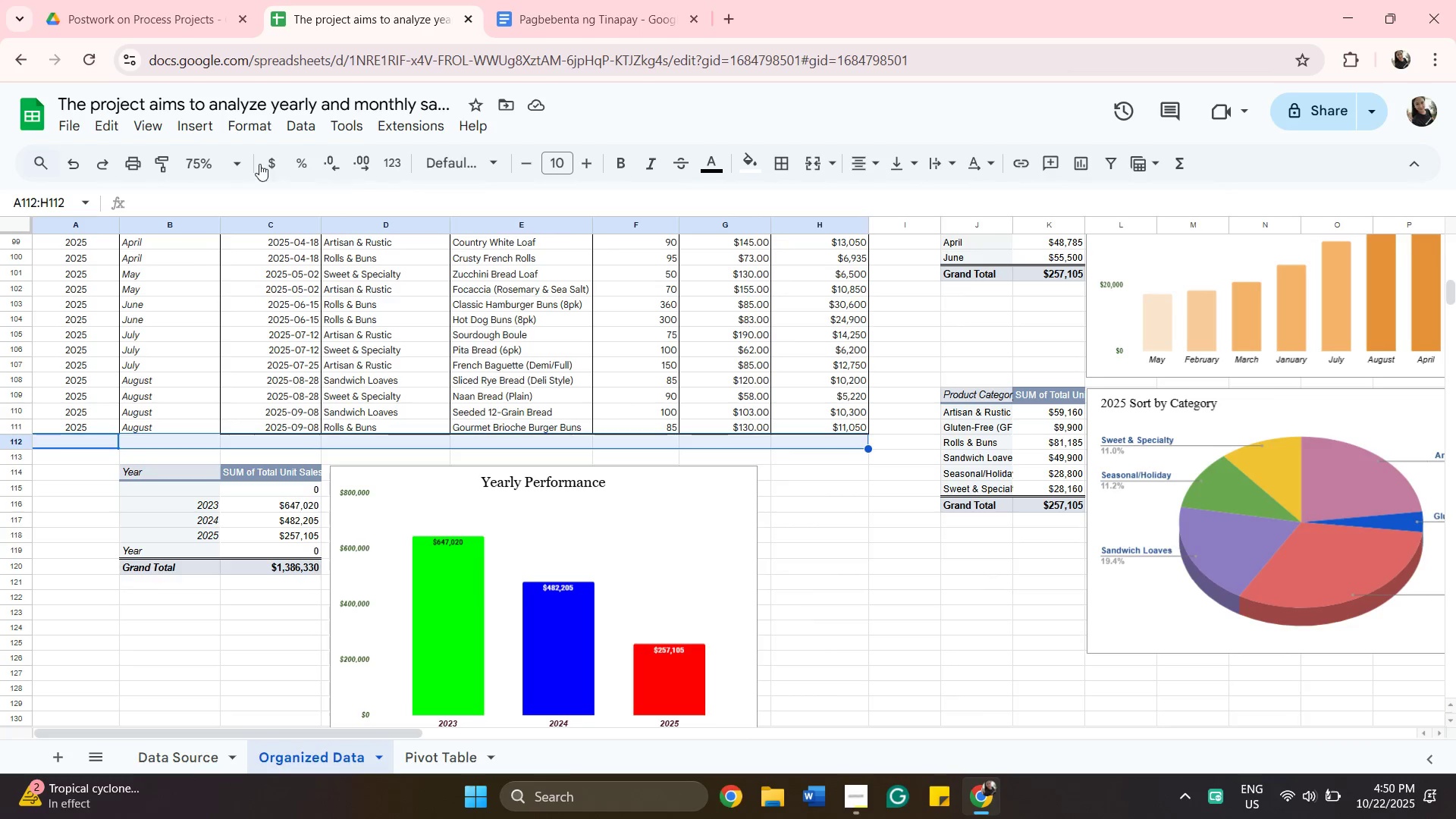 
left_click([193, 133])
 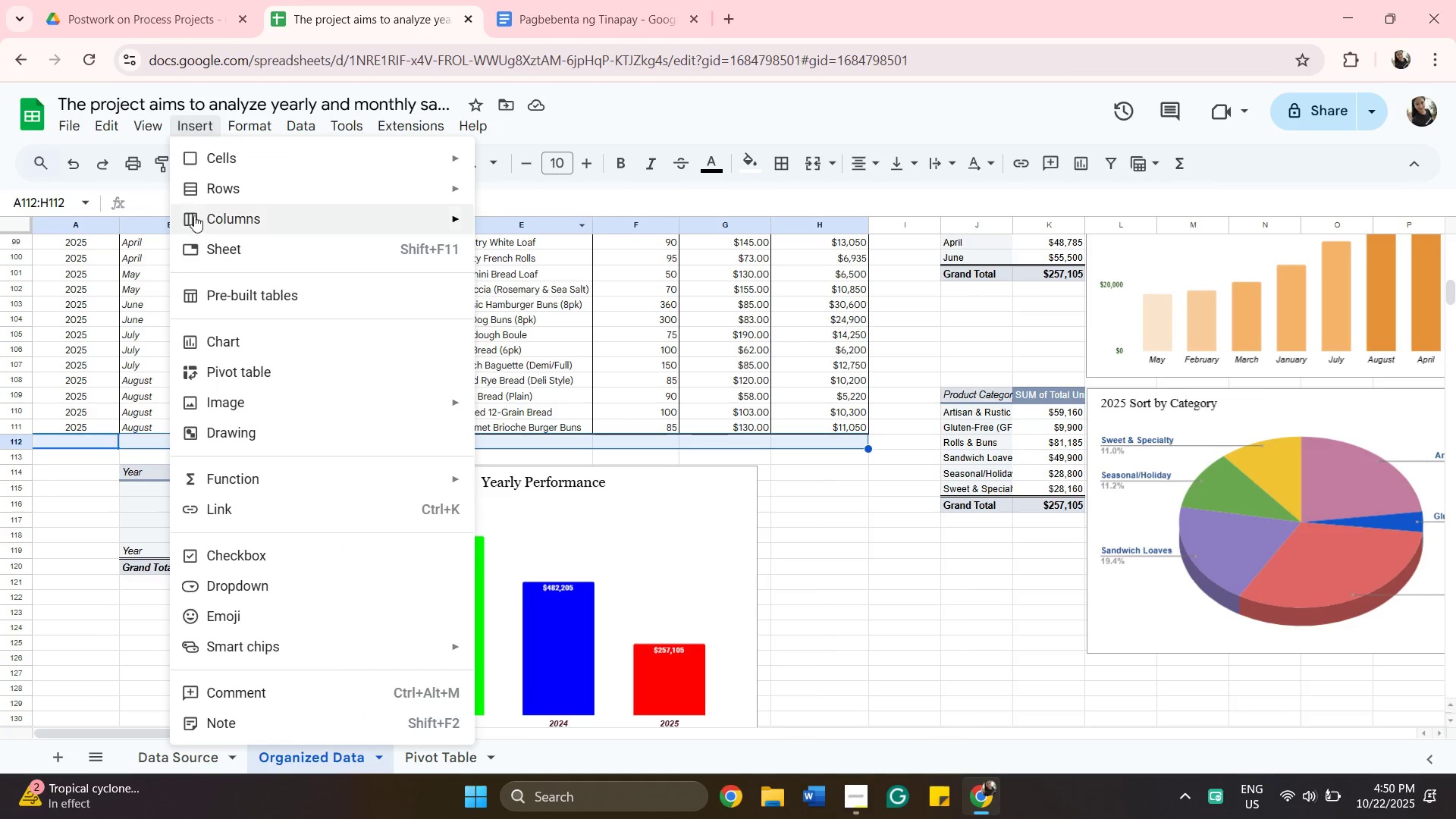 
left_click([249, 166])
 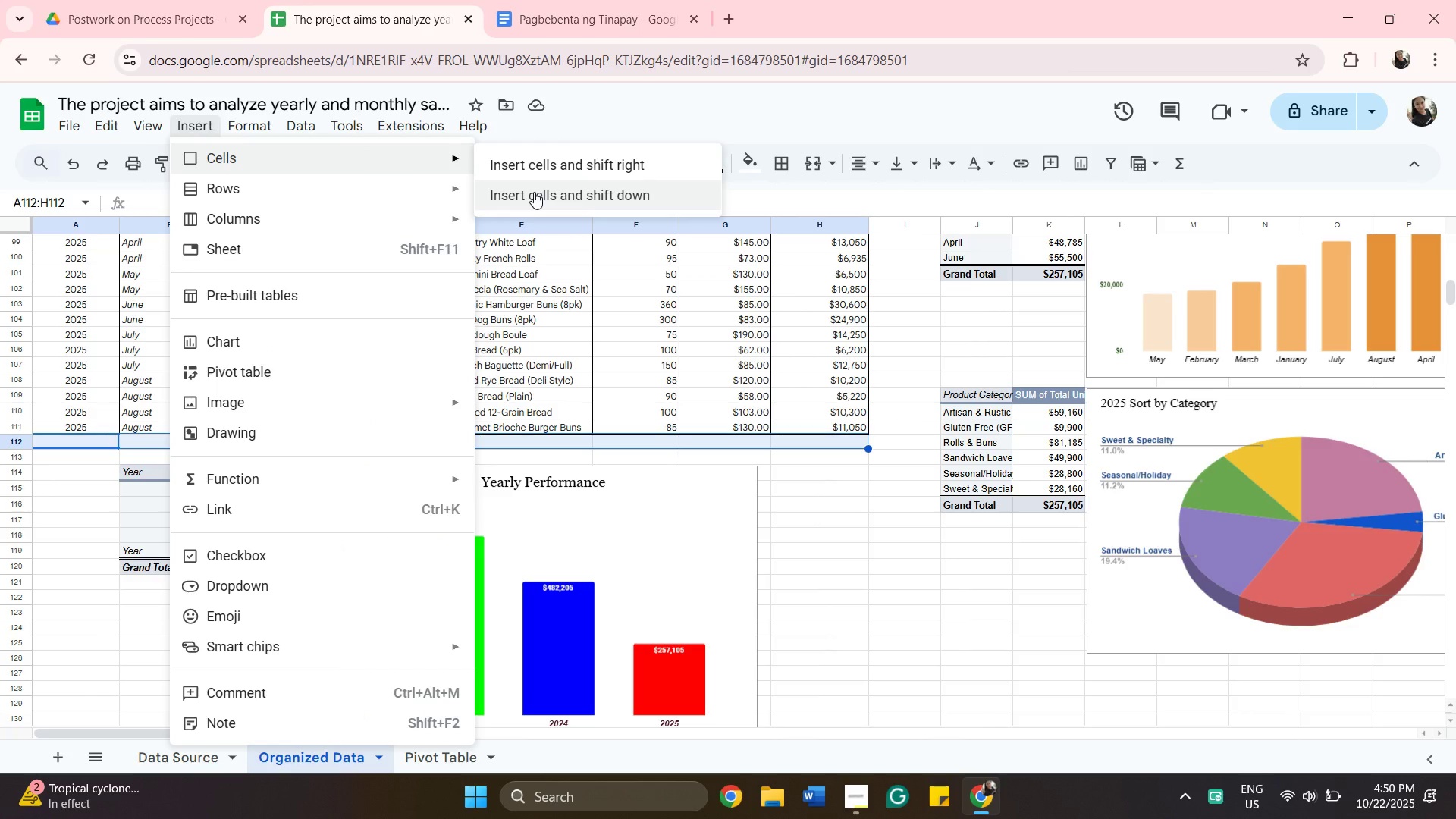 
left_click([534, 192])
 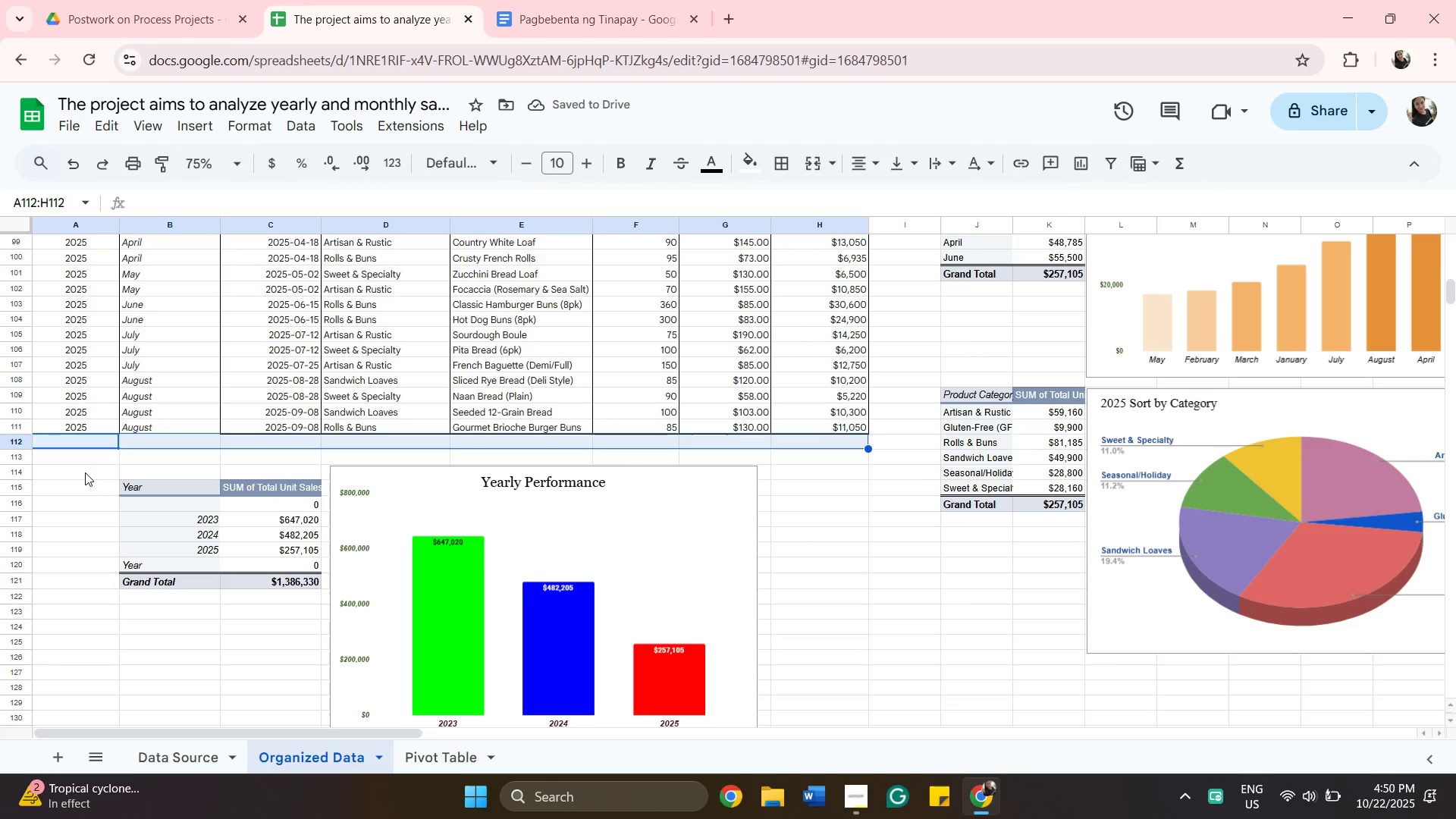 
left_click([133, 468])
 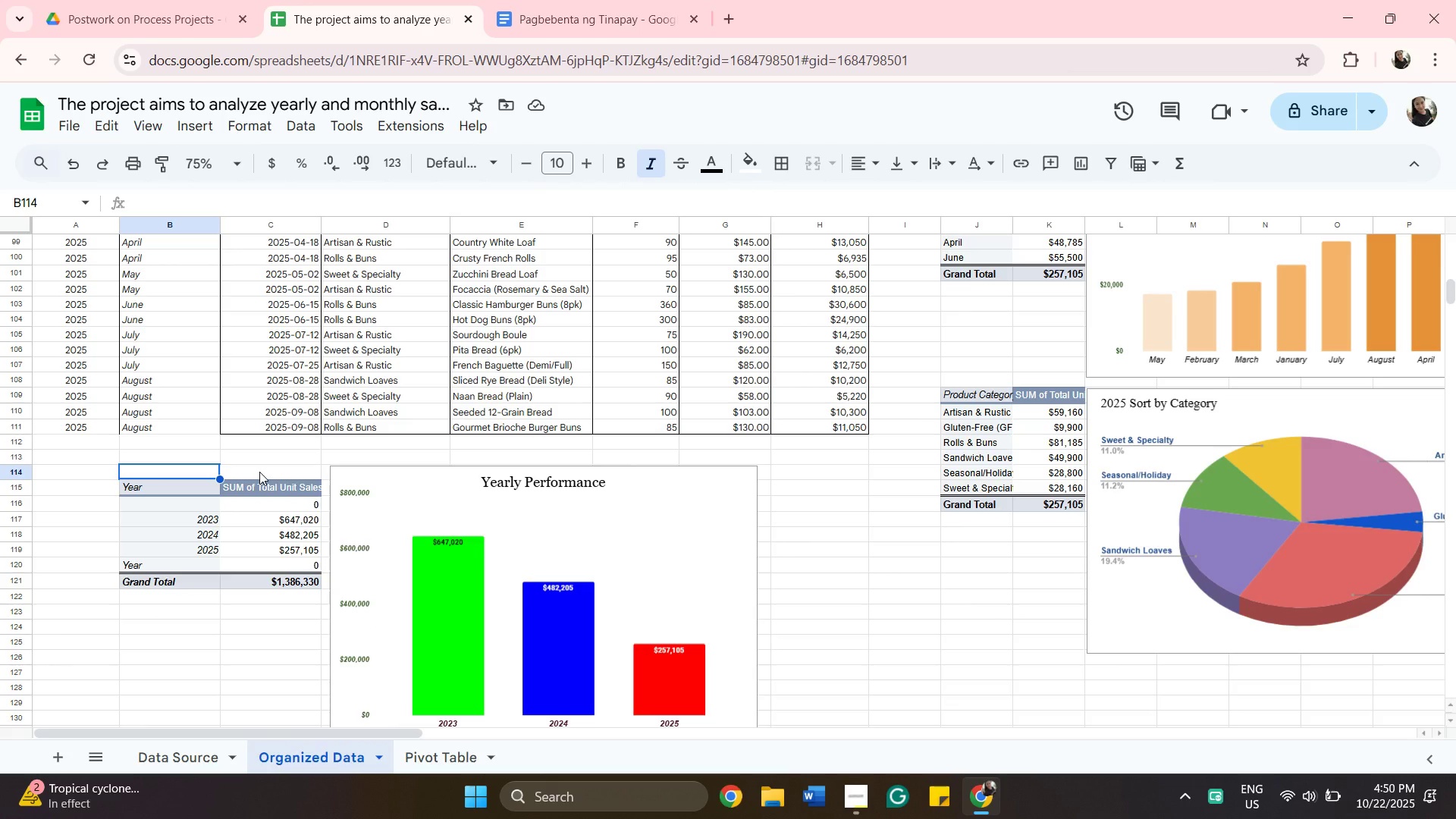 
key(Shift+ShiftLeft)
 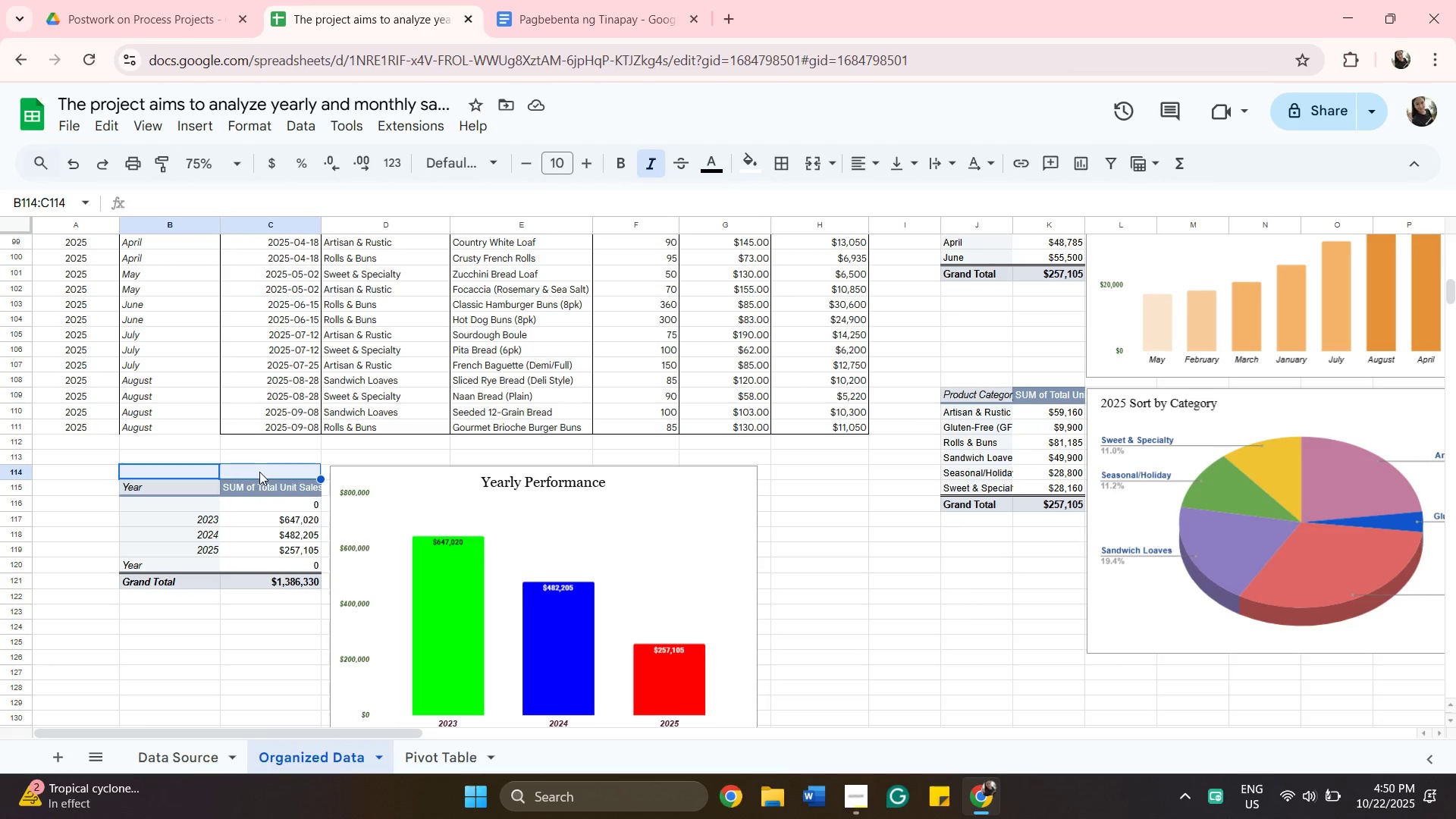 
left_click([259, 472])
 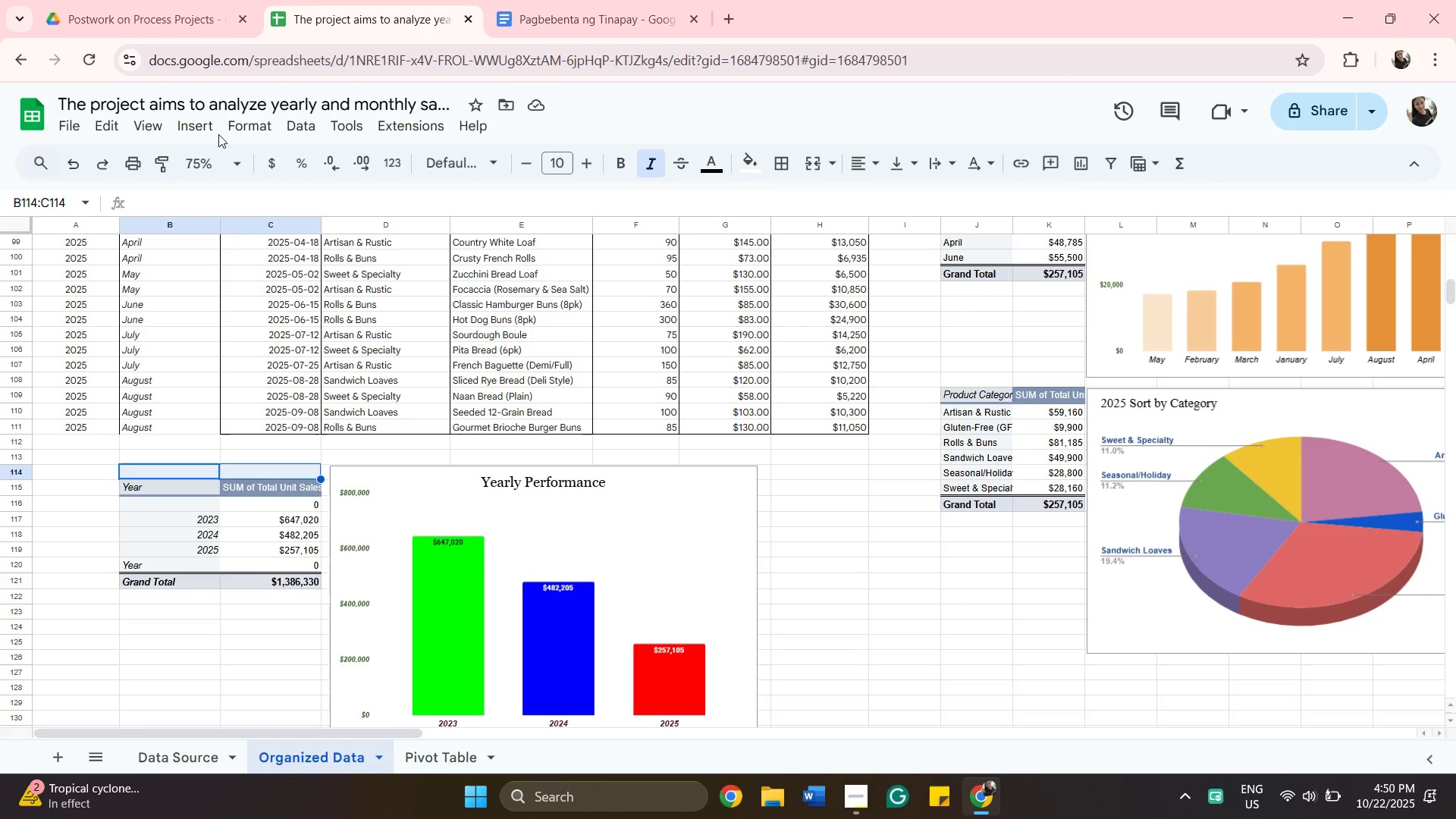 
left_click([207, 127])
 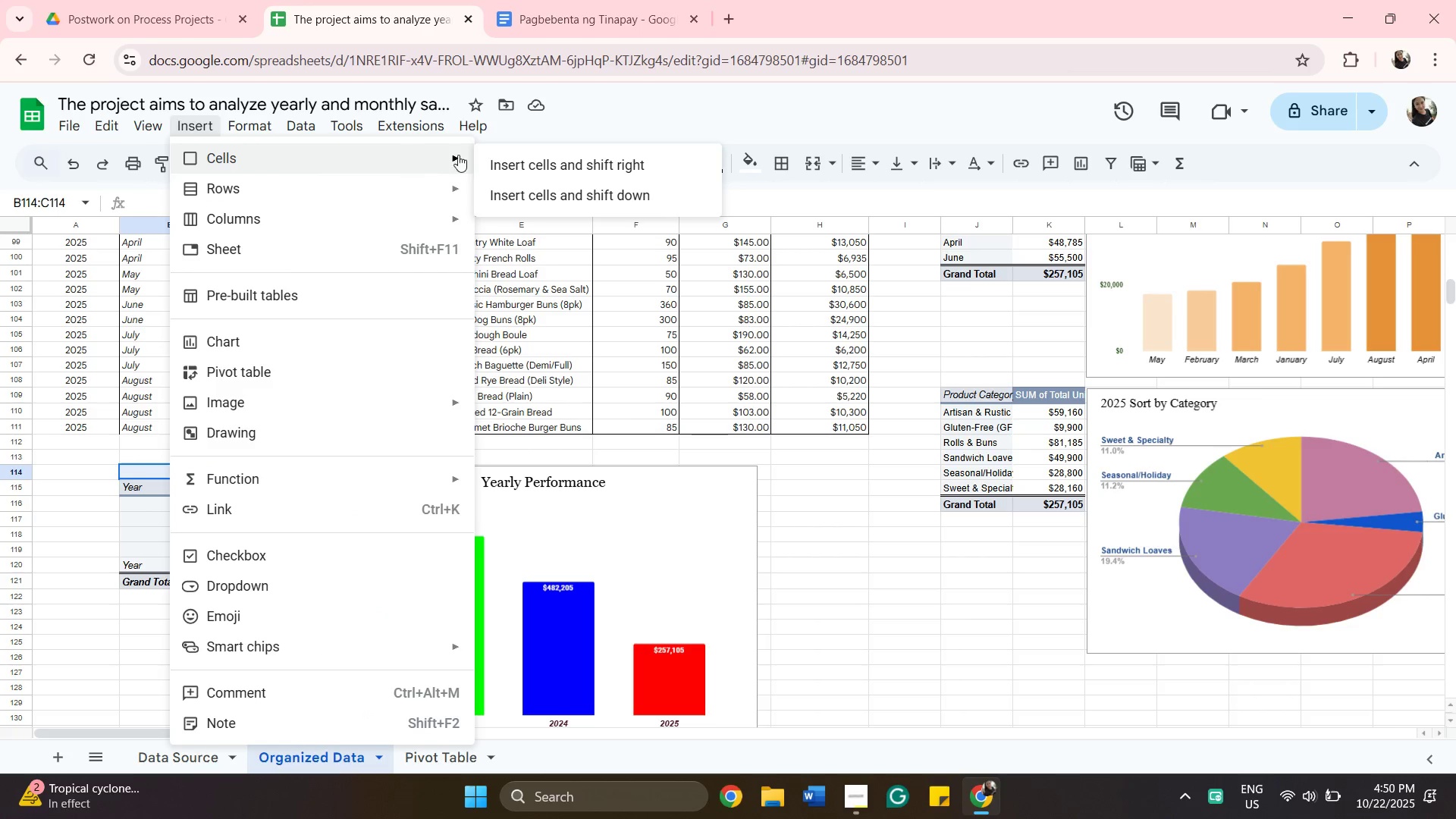 
left_click([532, 187])
 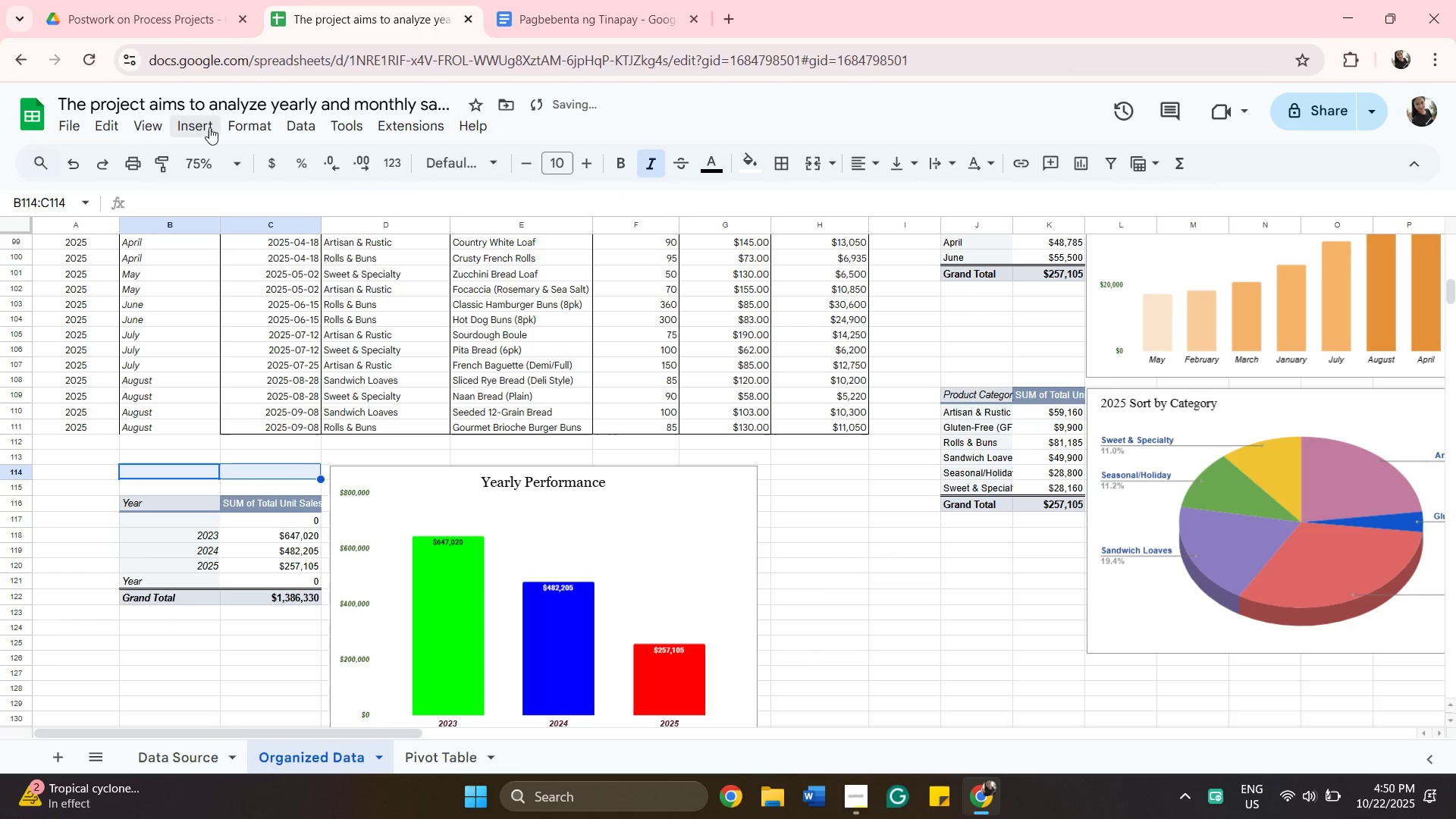 
left_click([209, 127])
 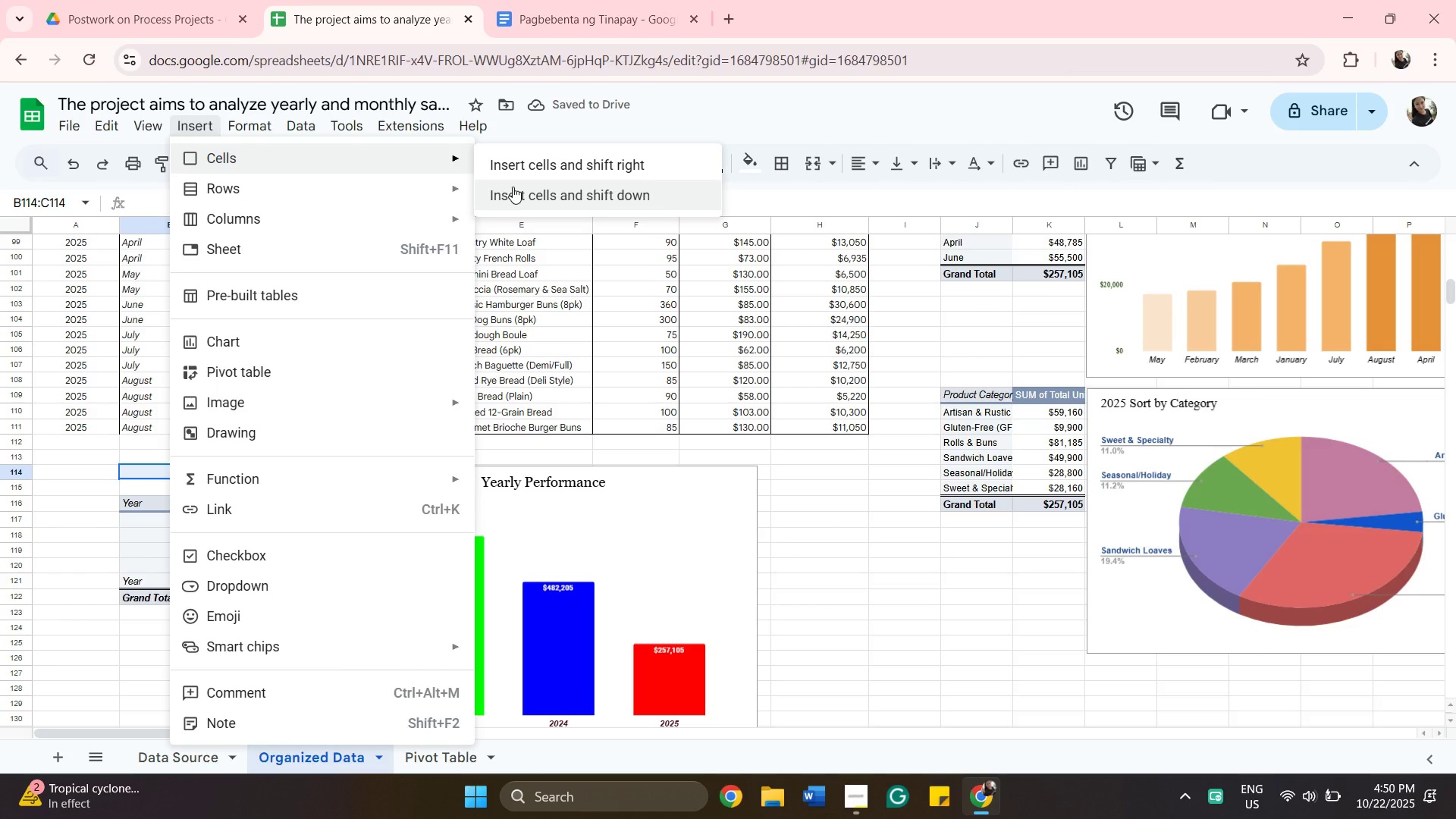 
left_click([530, 194])
 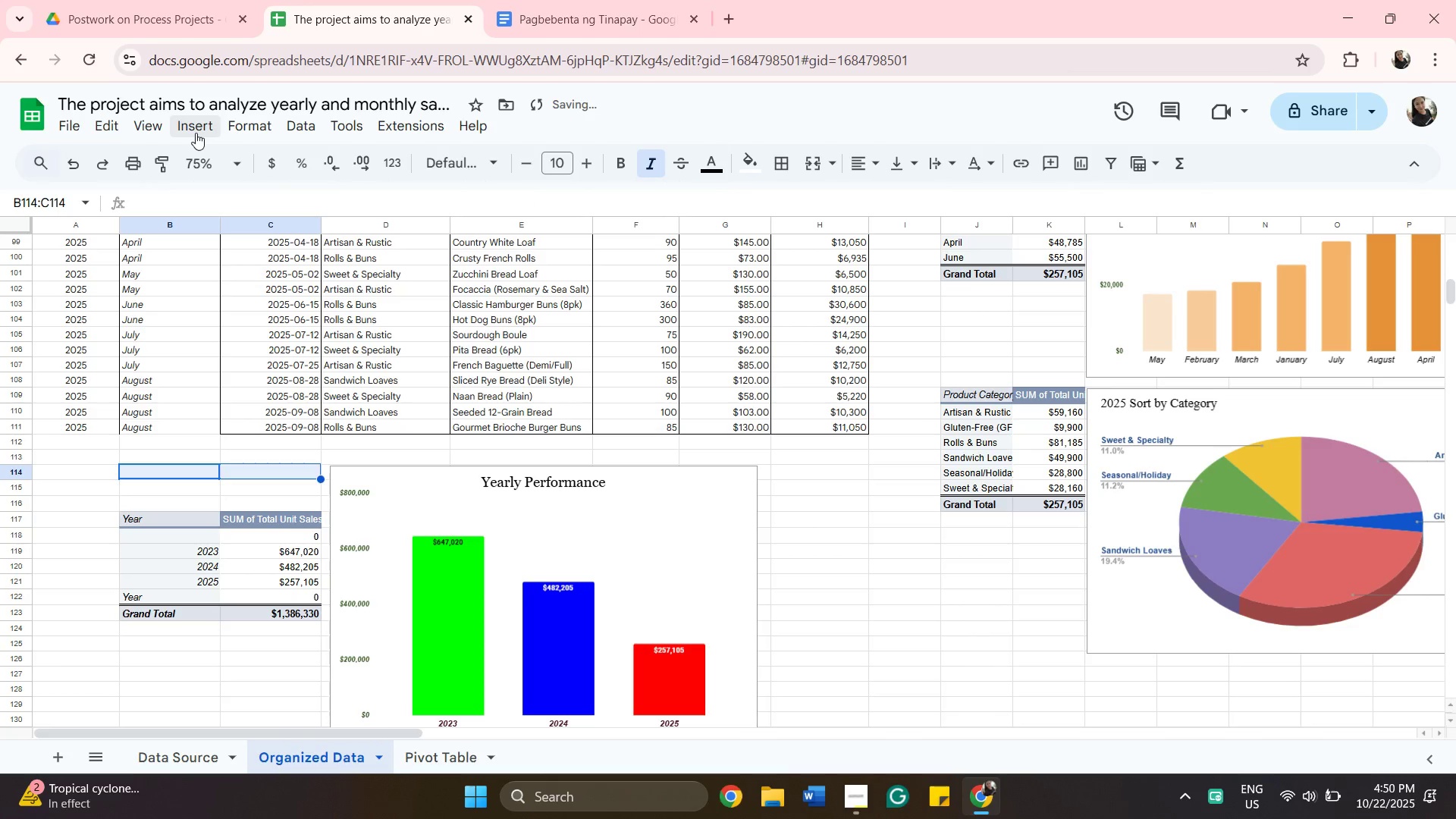 
left_click([196, 133])
 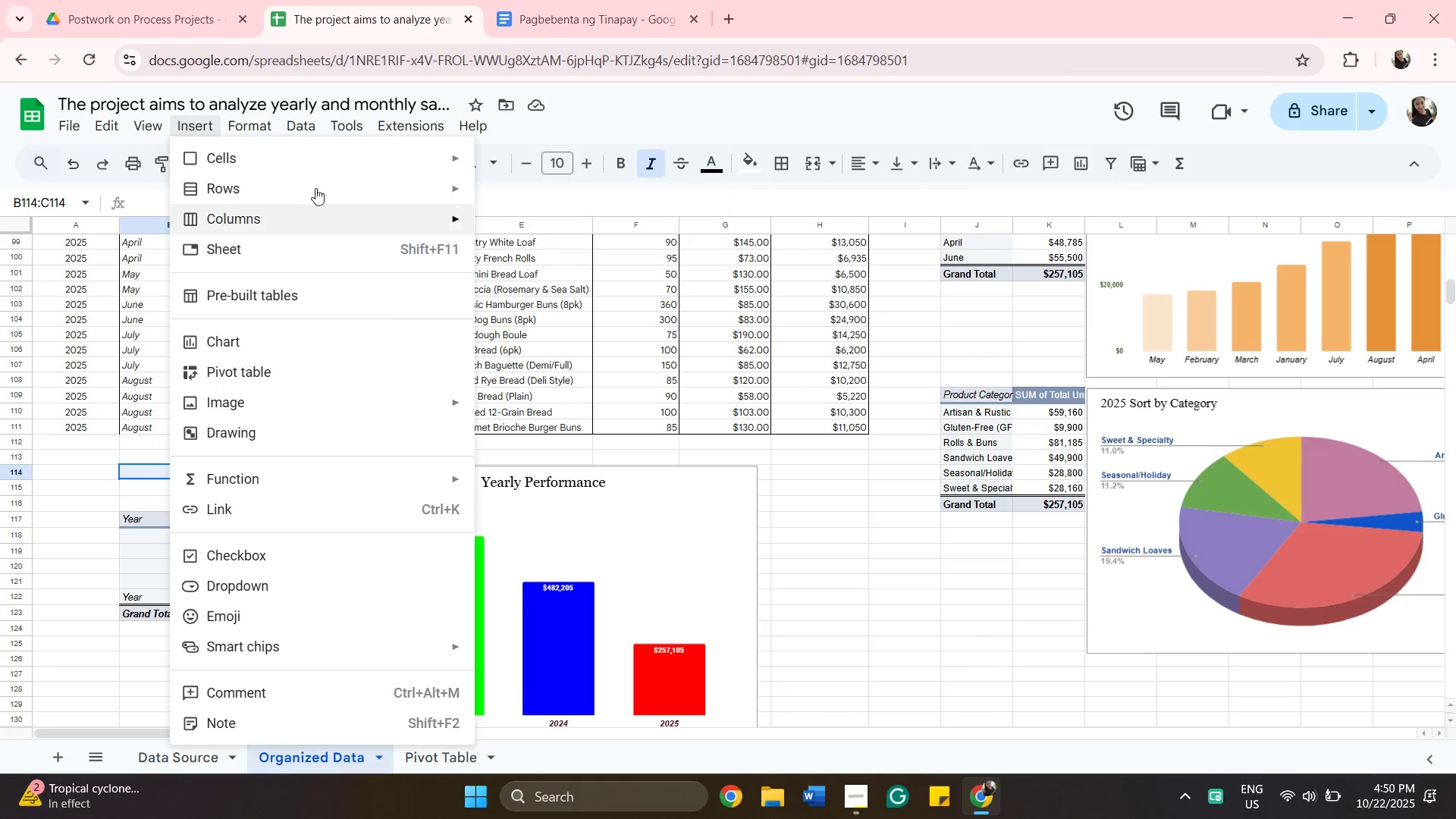 
wait(6.31)
 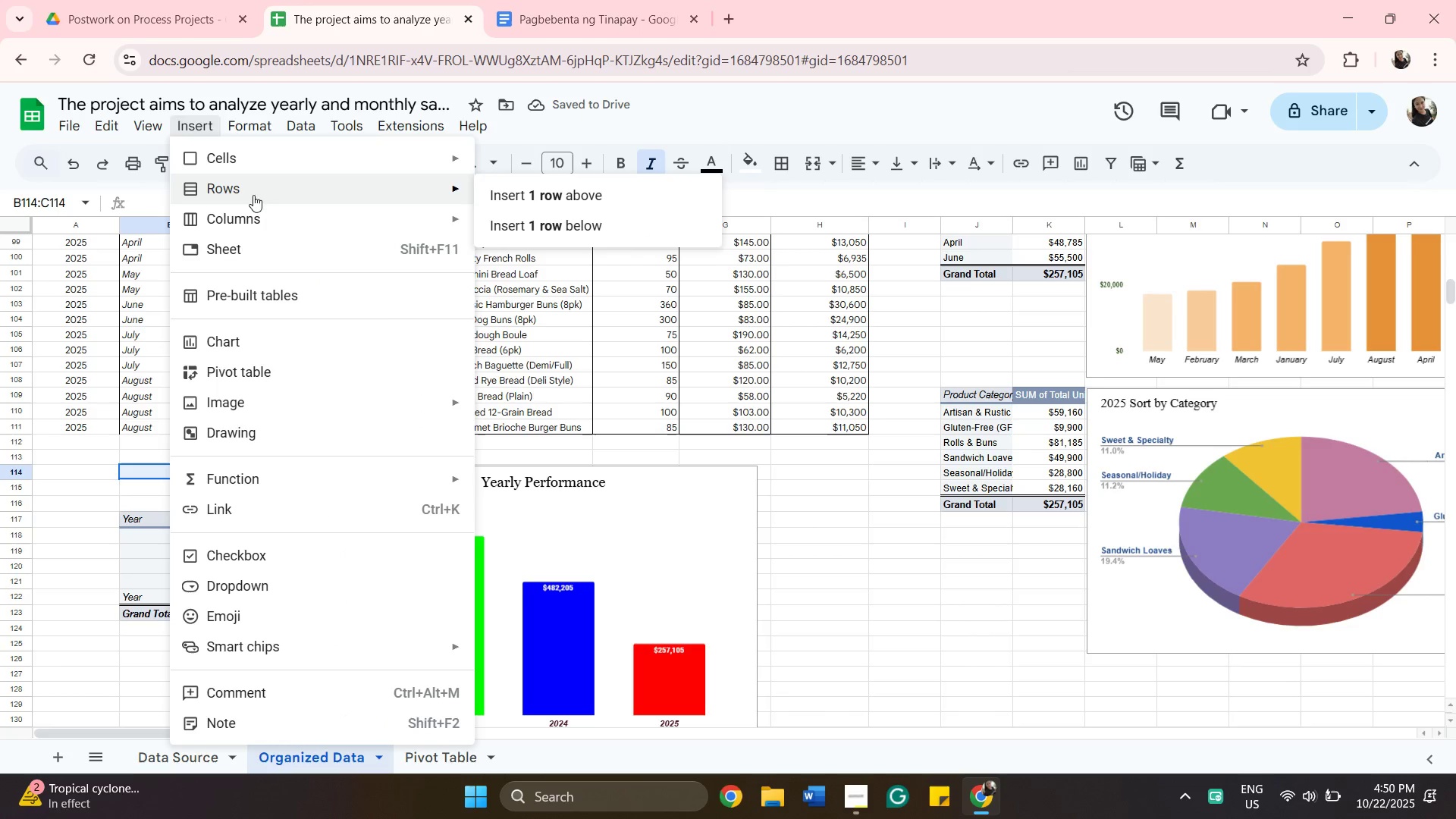 
left_click([548, 200])
 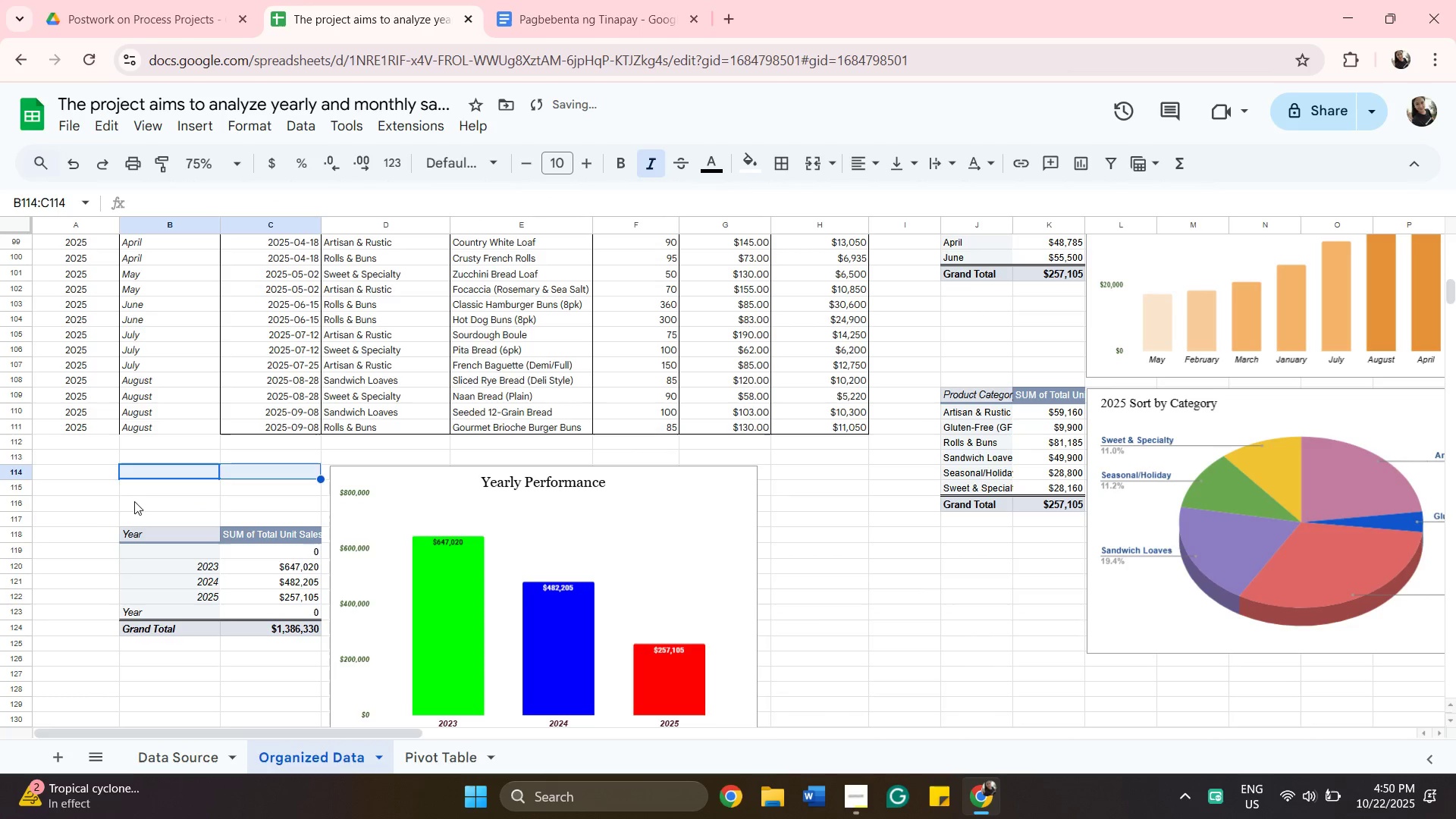 
left_click([124, 500])
 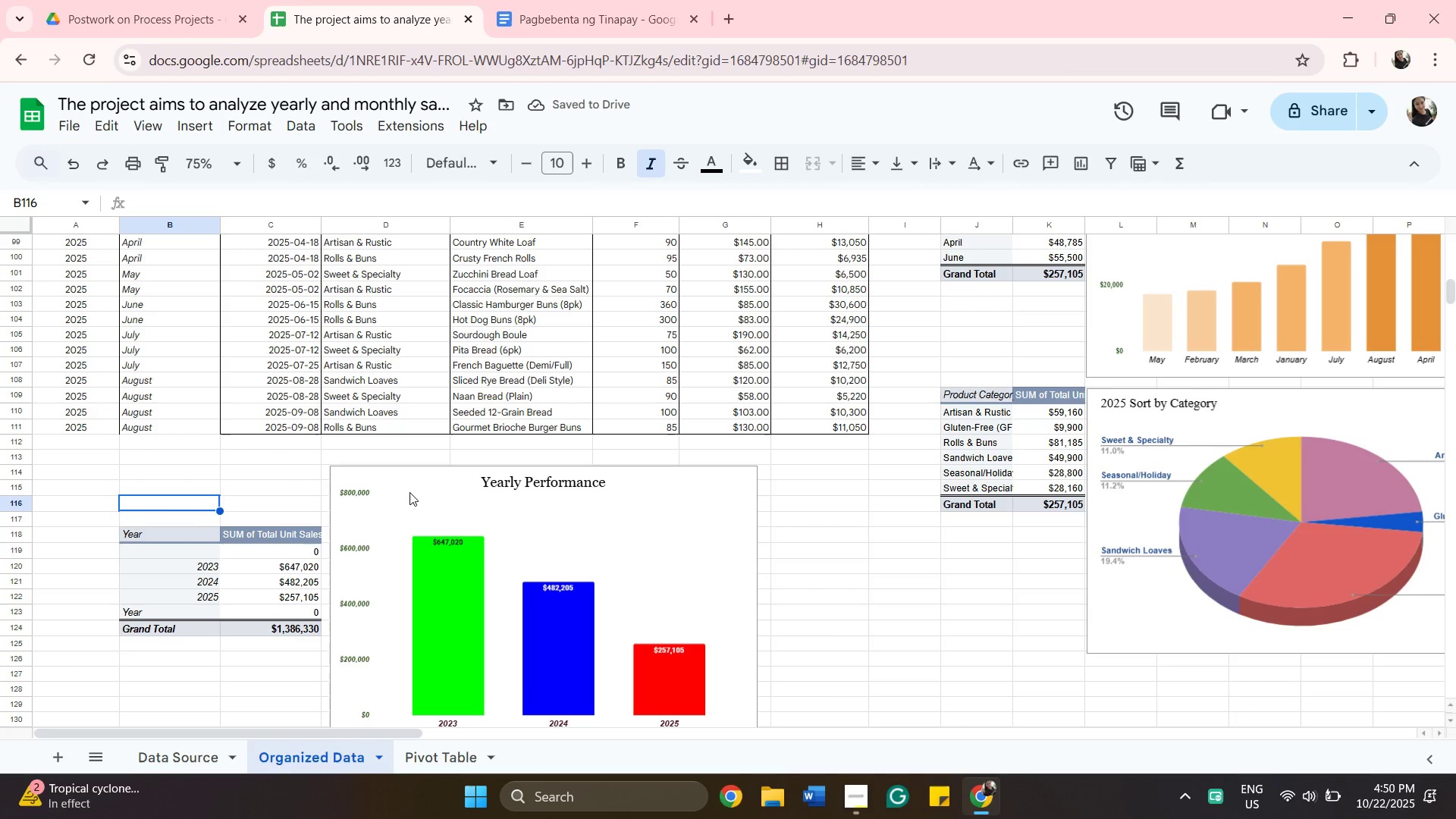 
left_click([410, 492])
 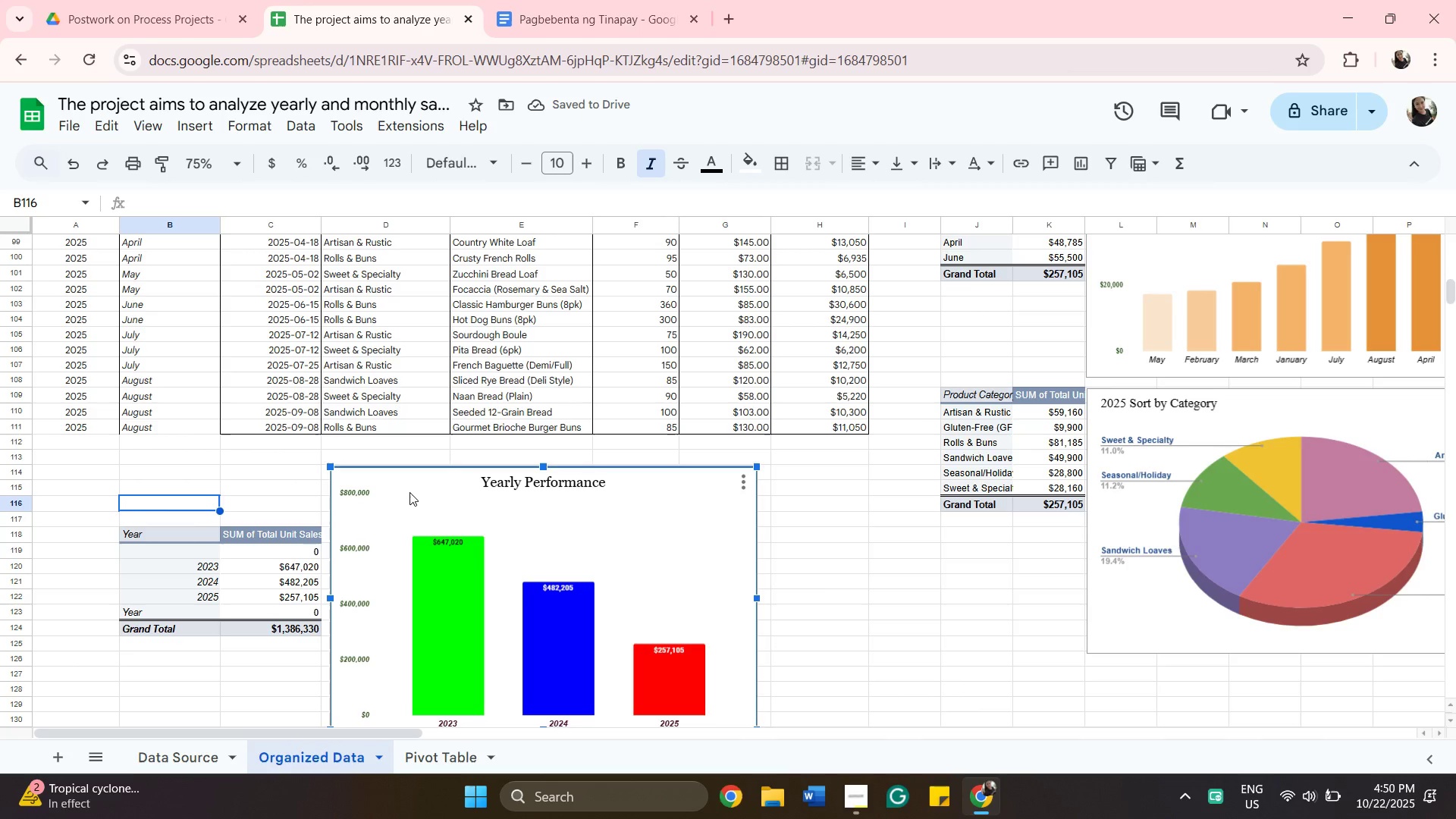 
left_click_drag(start_coordinate=[410, 492], to_coordinate=[413, 544])
 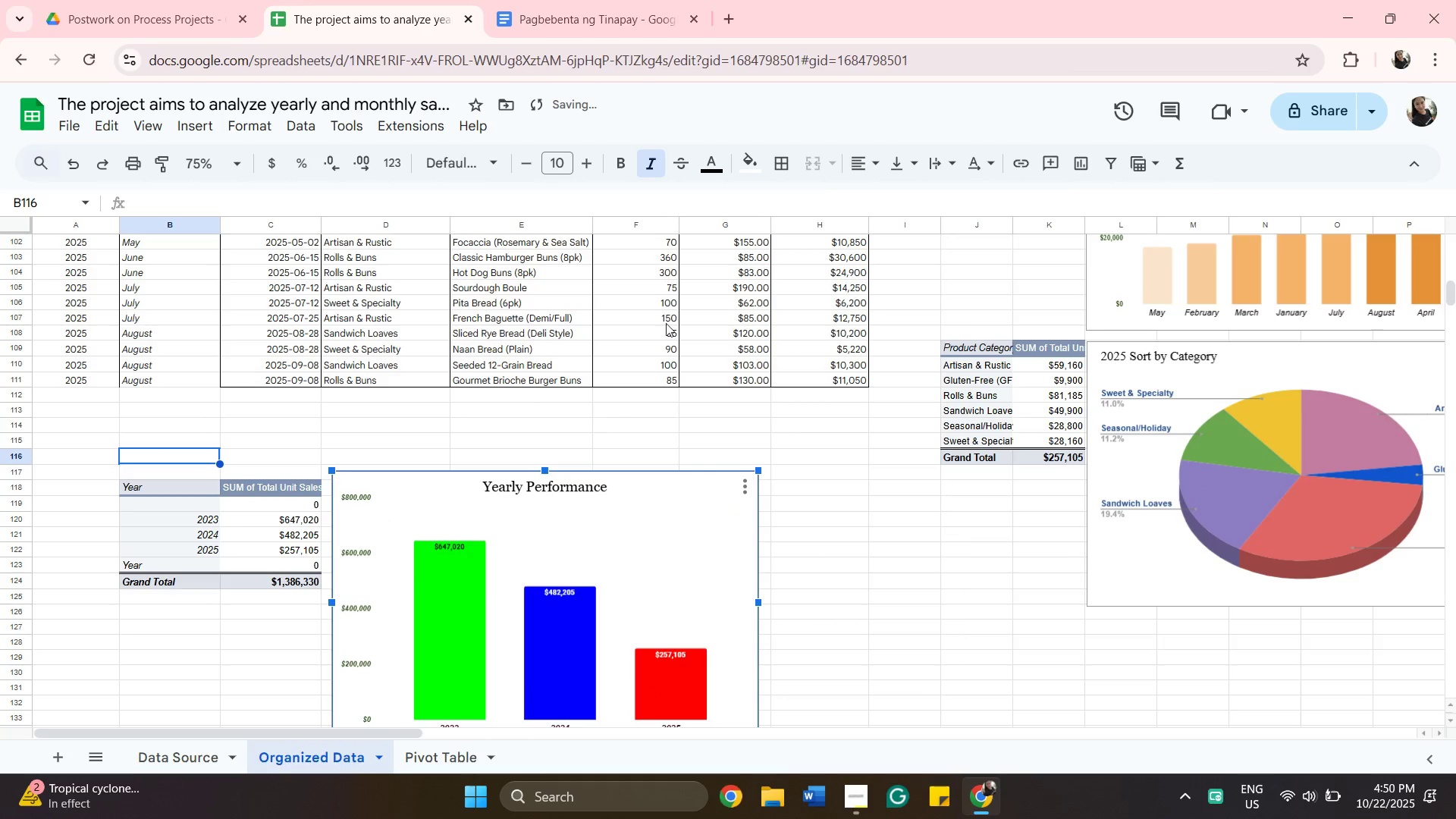 
scroll: coordinate [771, 347], scroll_direction: up, amount: 28.0
 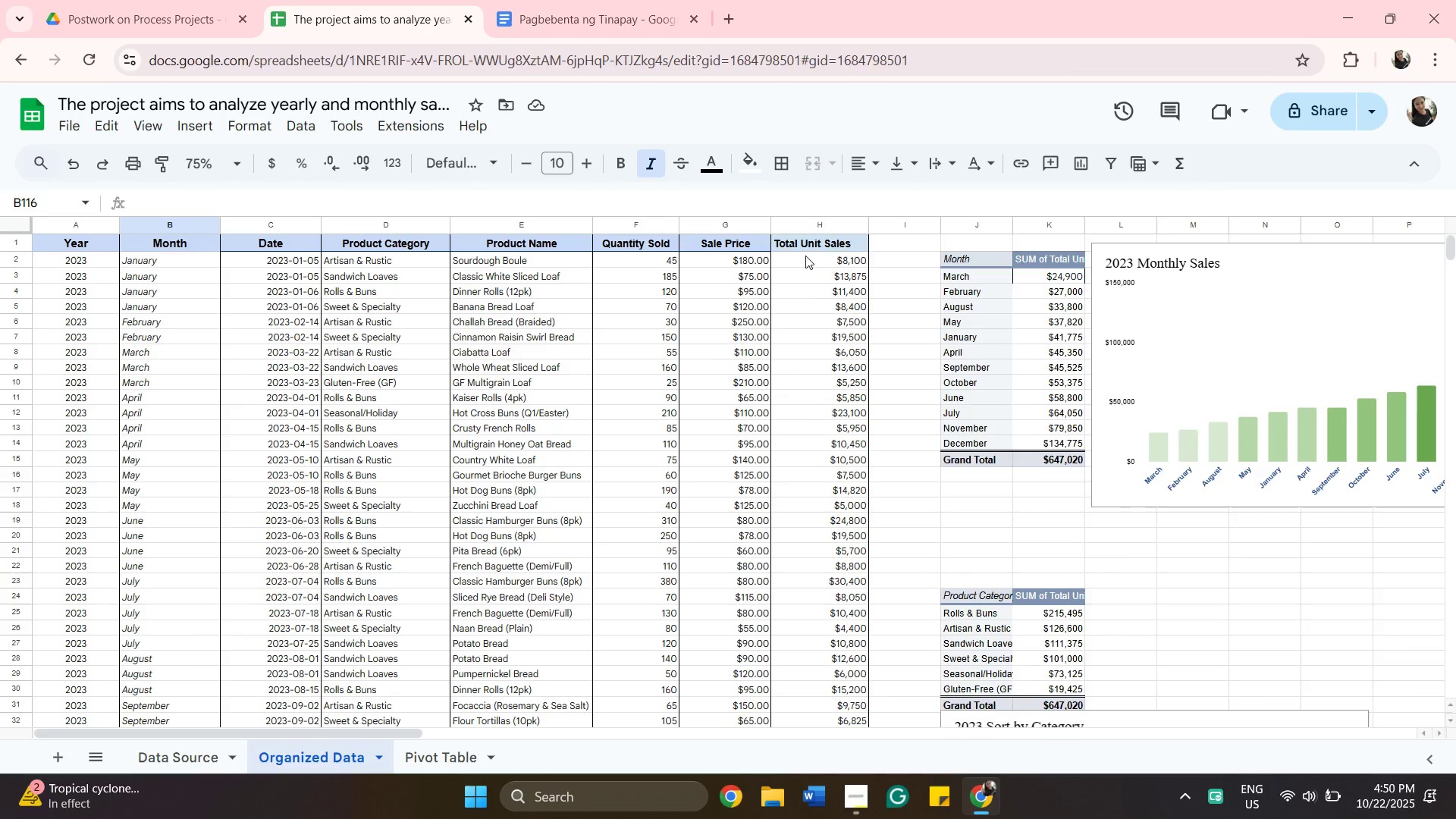 
left_click([805, 256])
 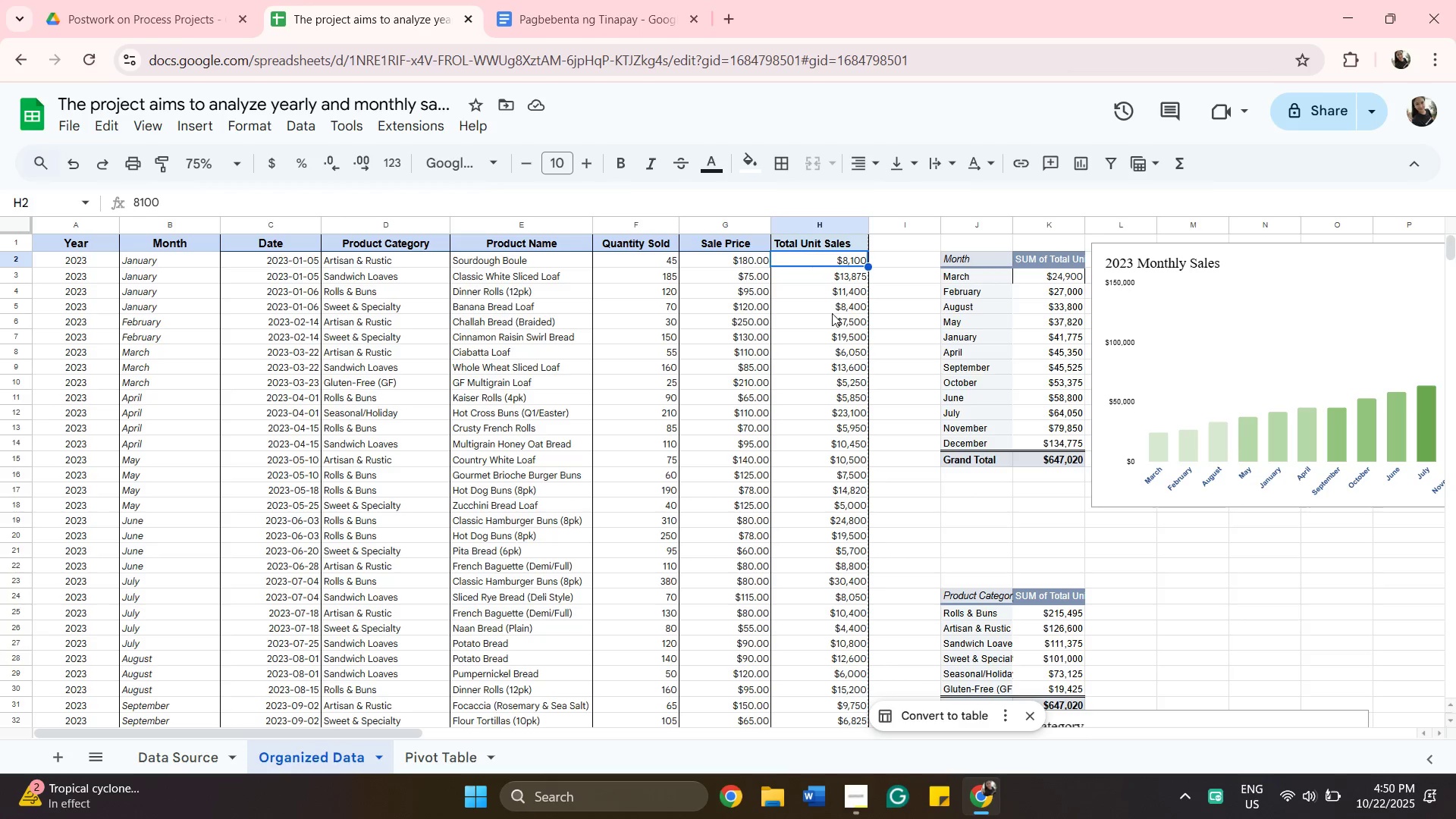 
scroll: coordinate [815, 314], scroll_direction: down, amount: 17.0
 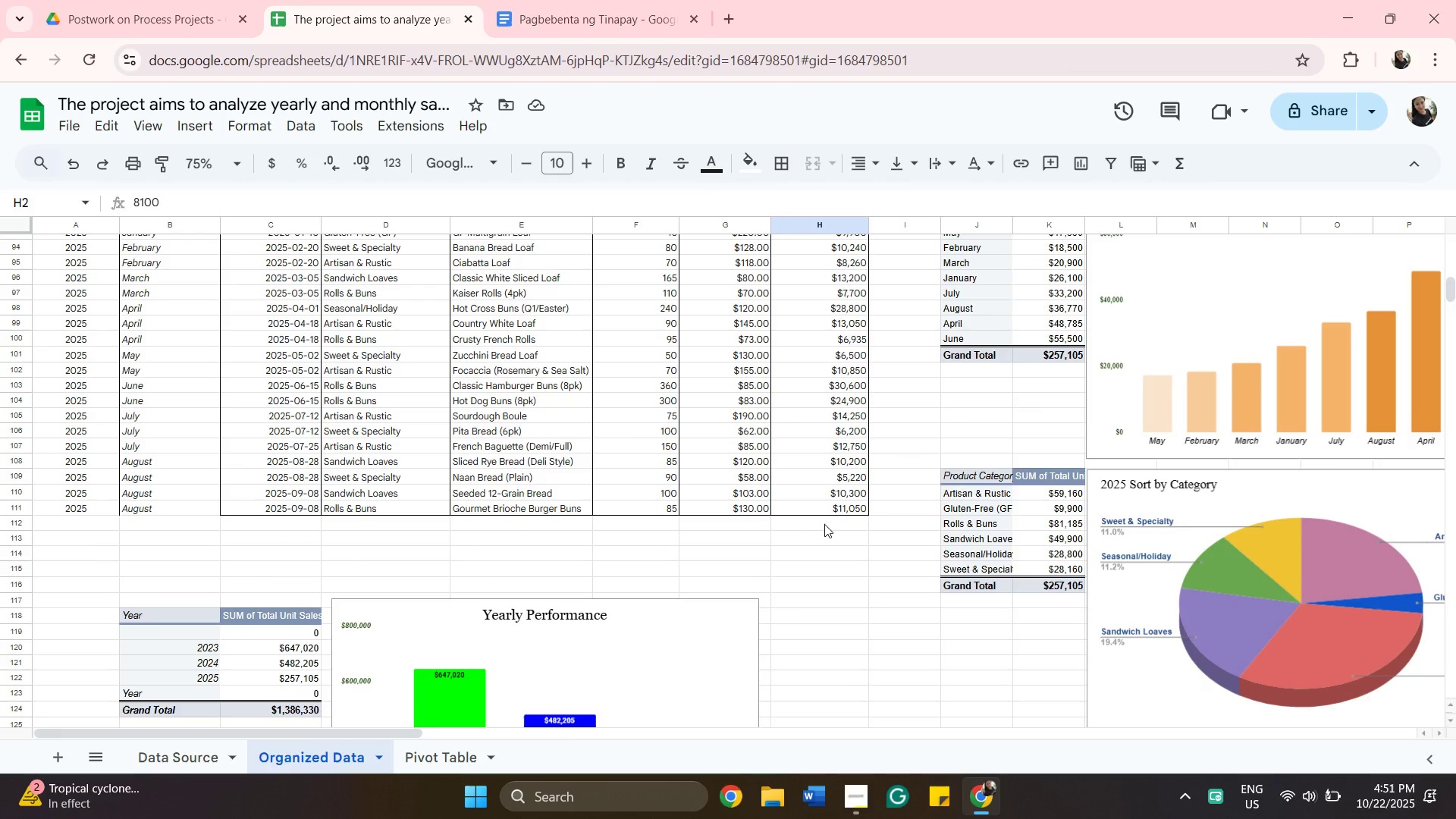 
left_click([824, 524])
 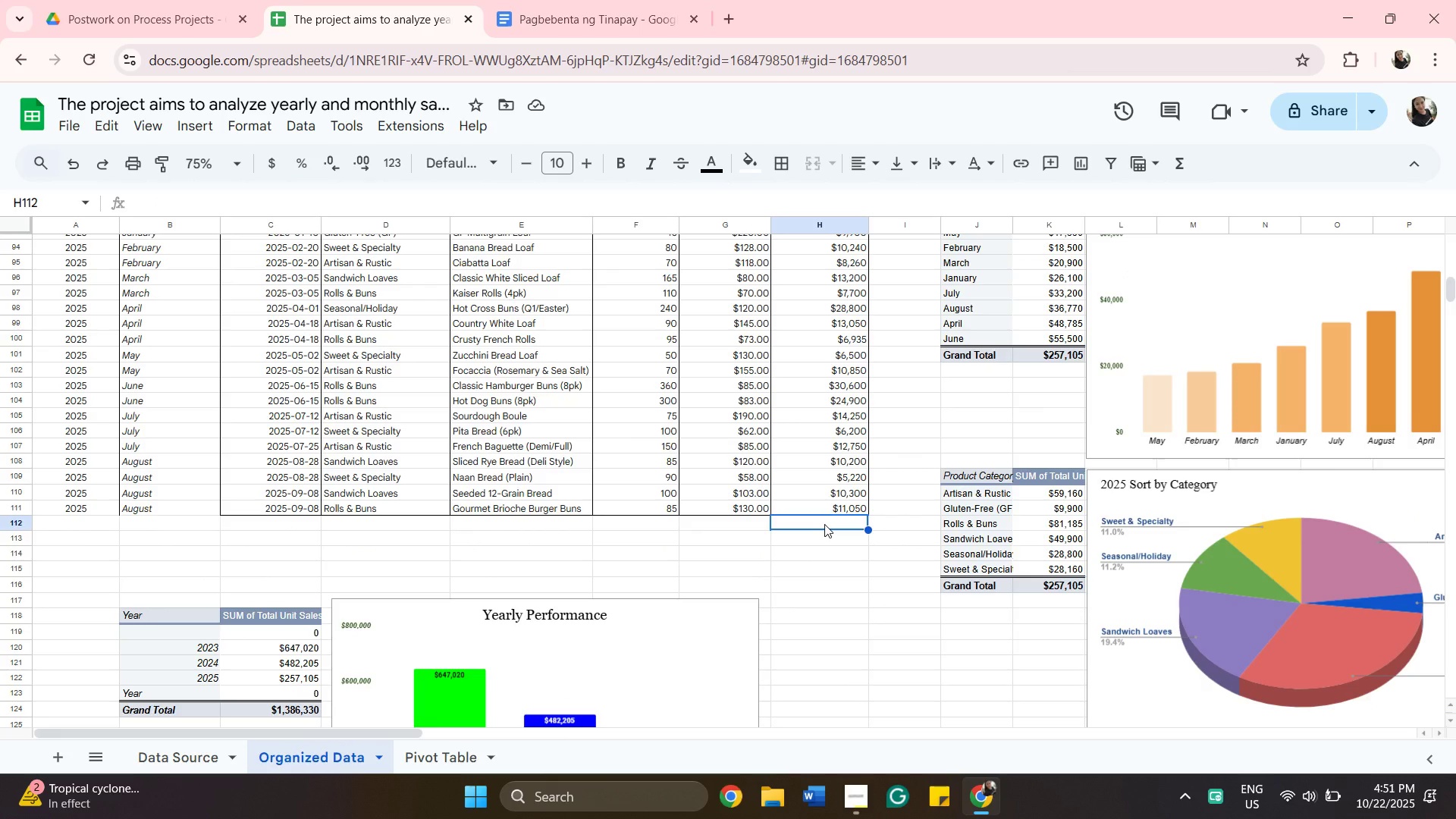 
wait(7.99)
 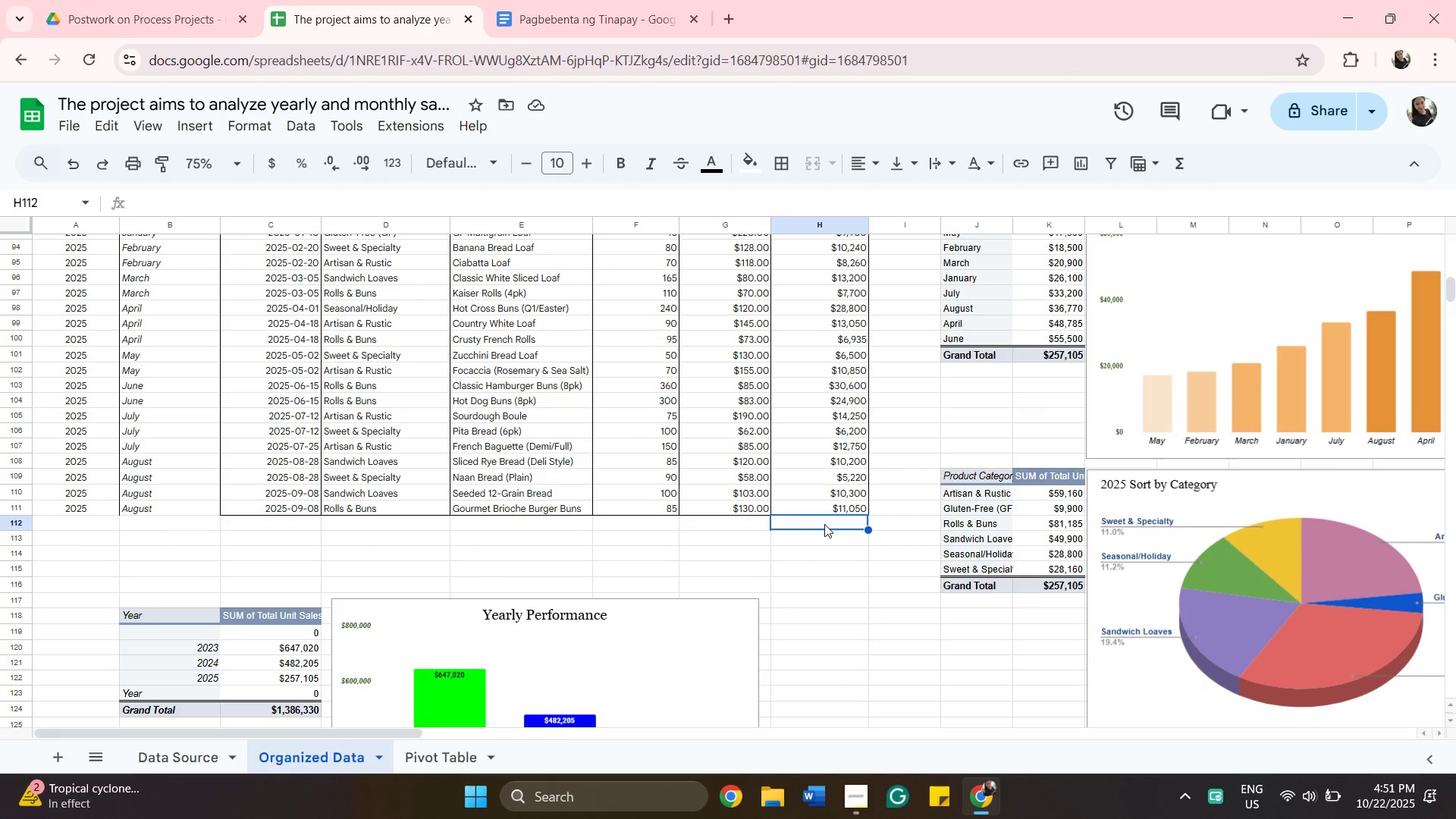 
key(Equal)
 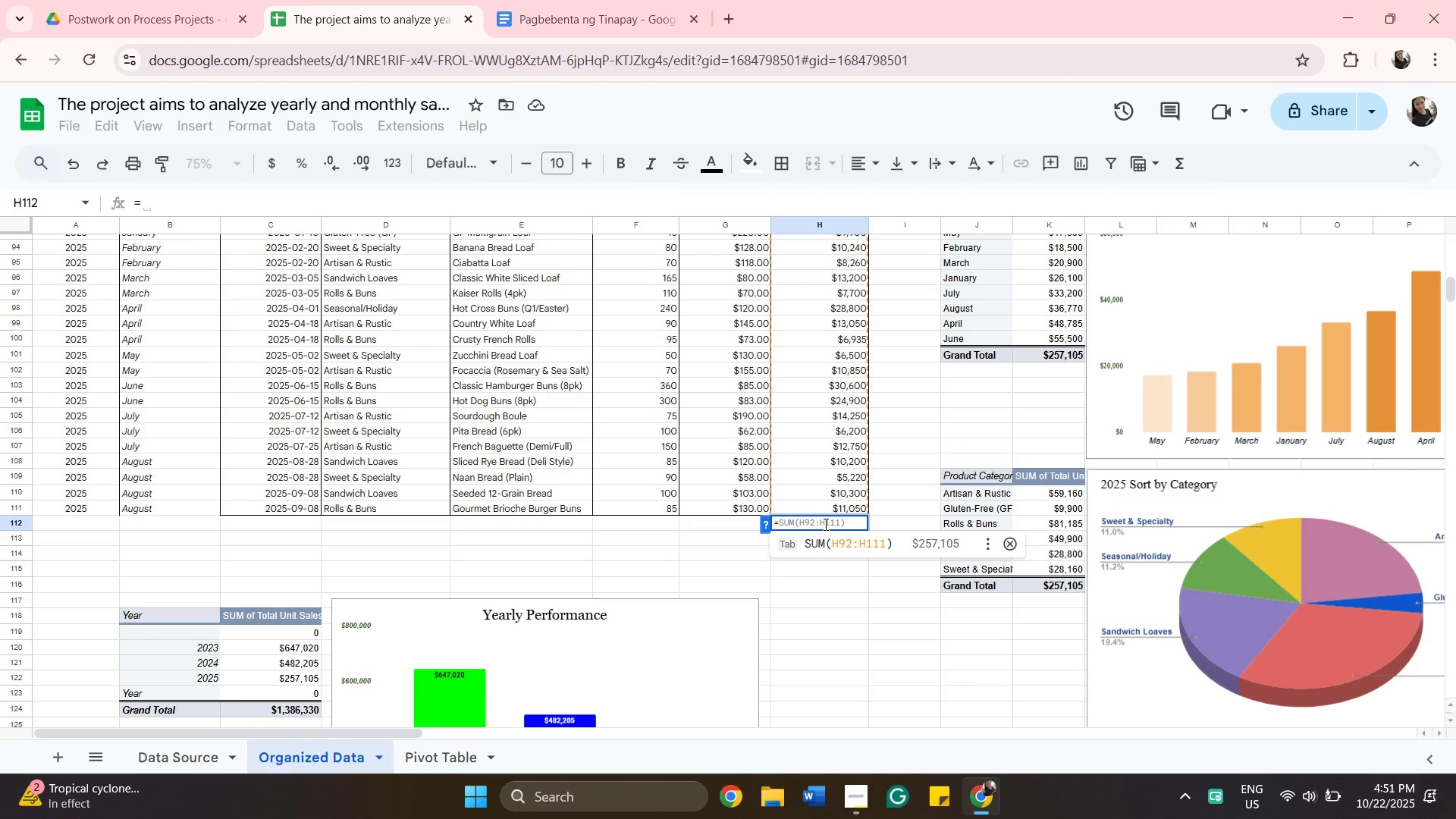 
hold_key(key=ShiftLeft, duration=1.5)
 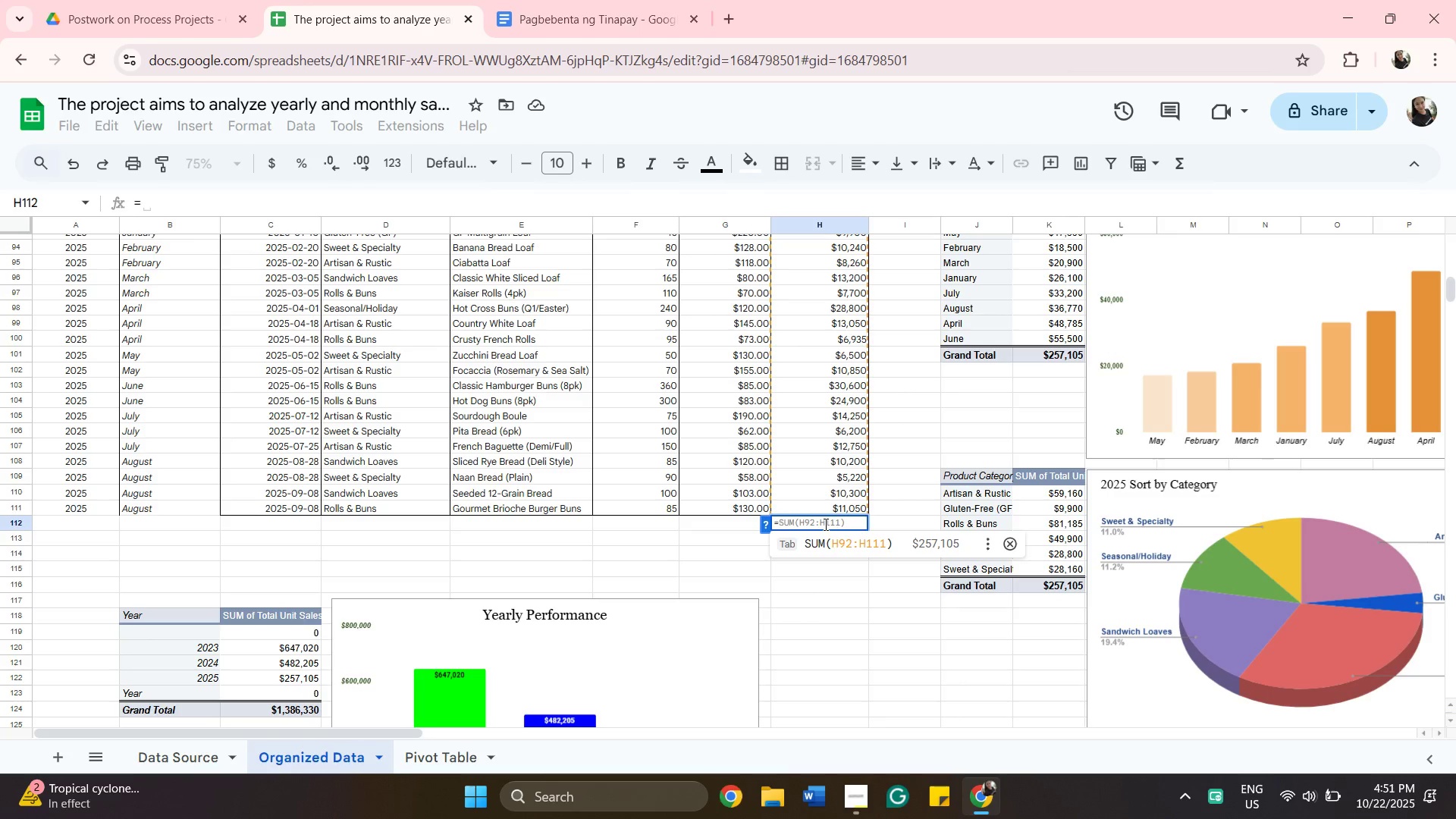 
type(Averag)
 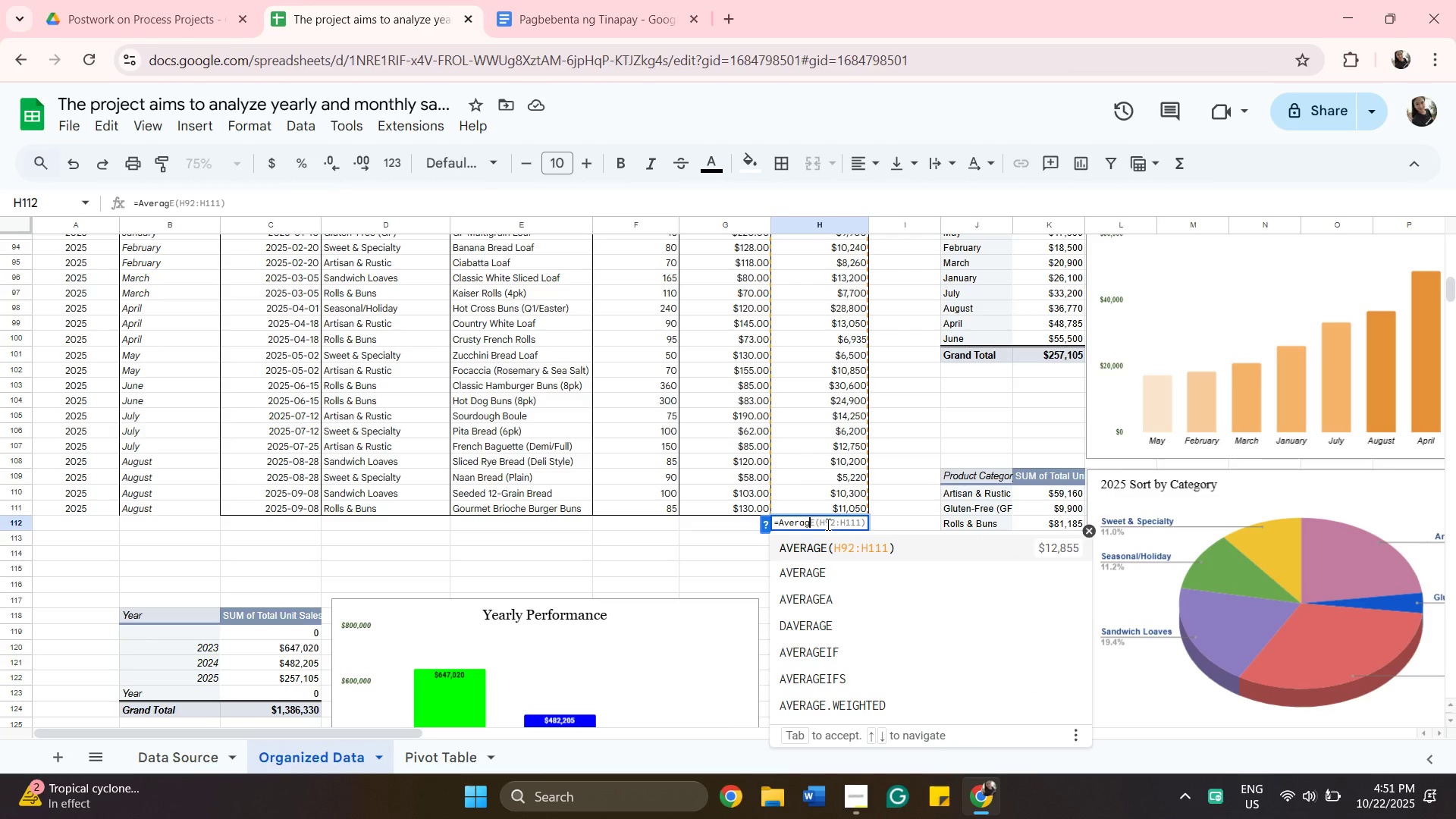 
scroll: coordinate [895, 379], scroll_direction: up, amount: 25.0
 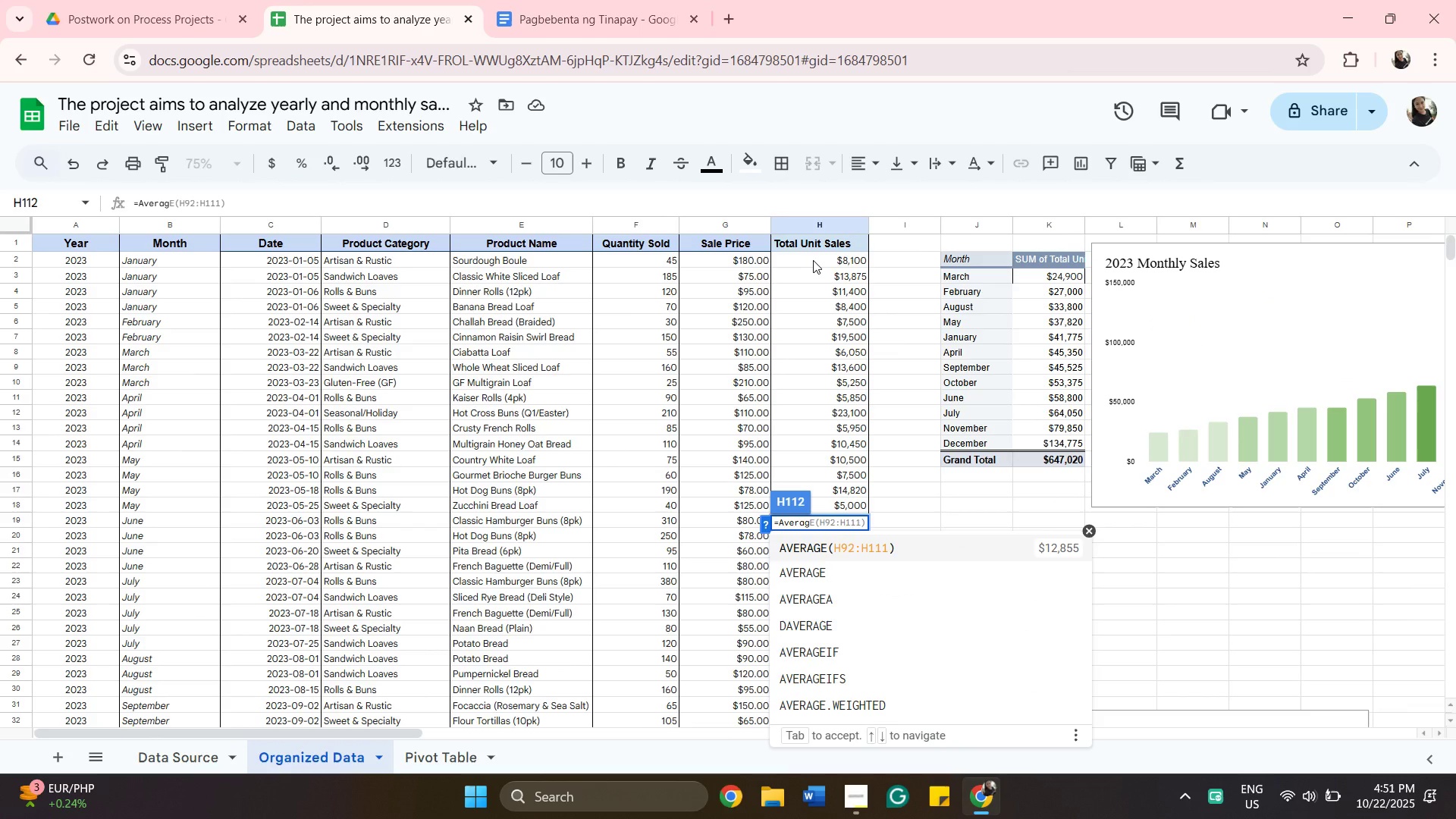 
left_click([813, 260])
 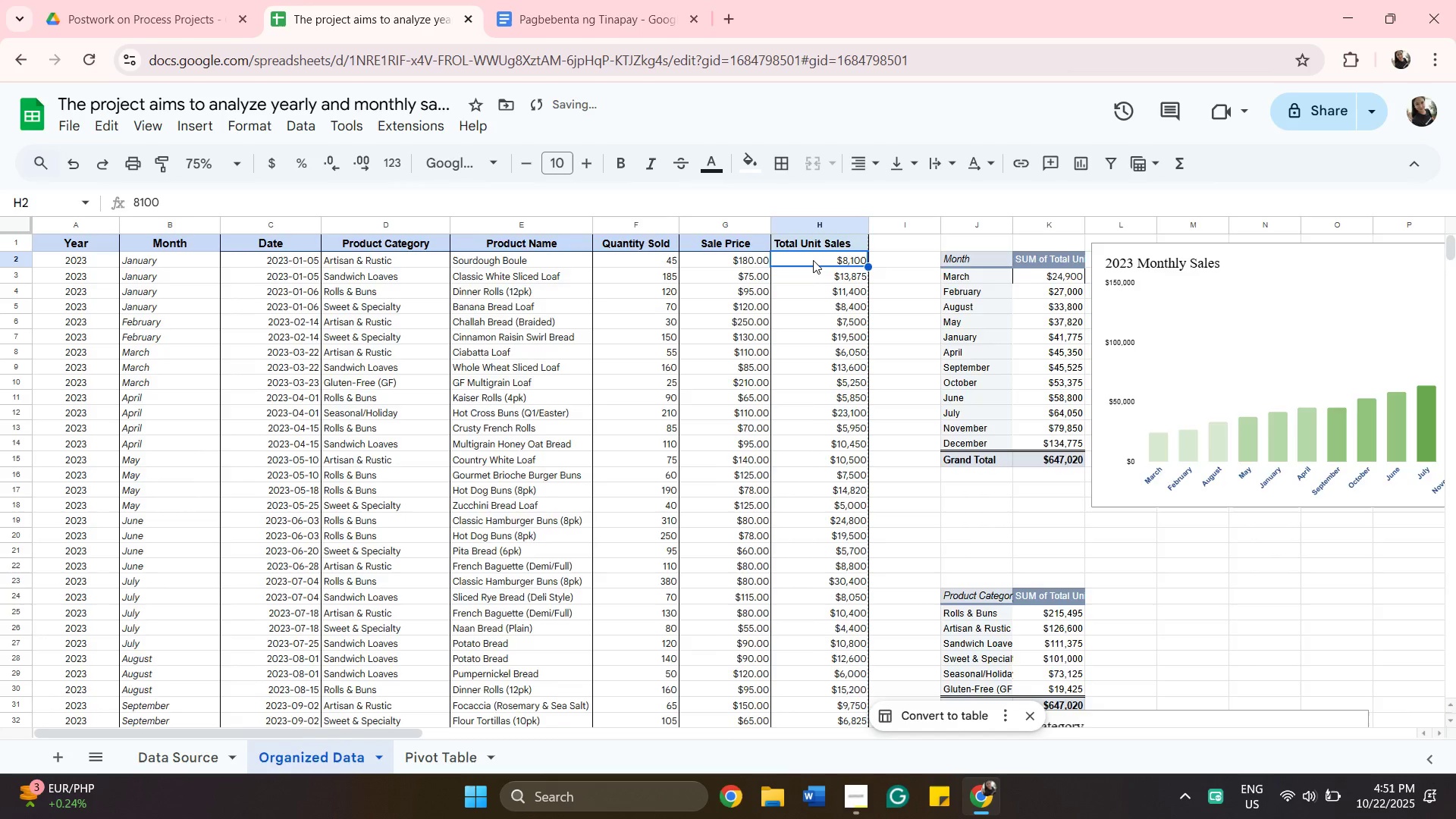 
scroll: coordinate [814, 523], scroll_direction: down, amount: 20.0
 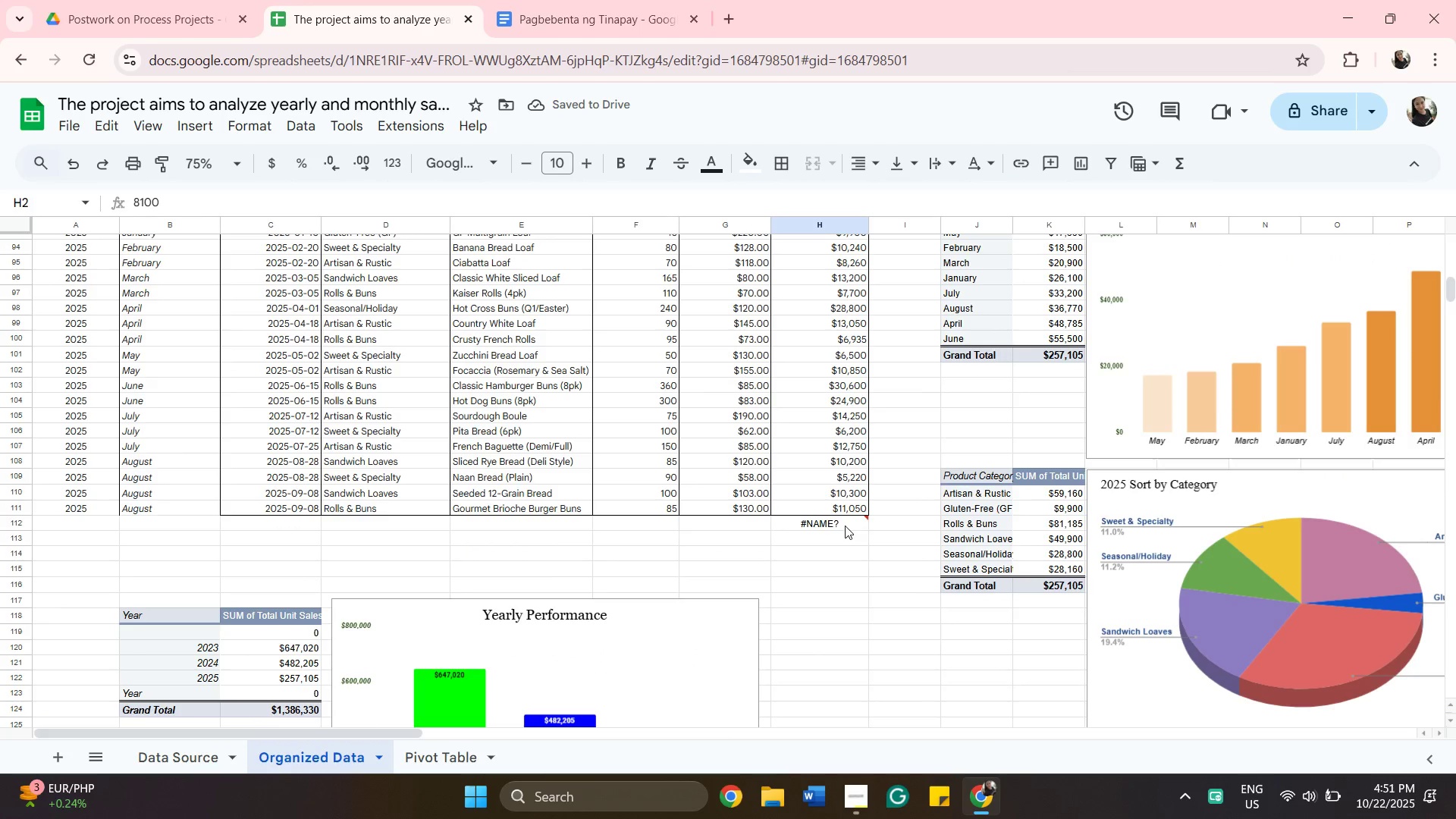 
left_click([845, 526])
 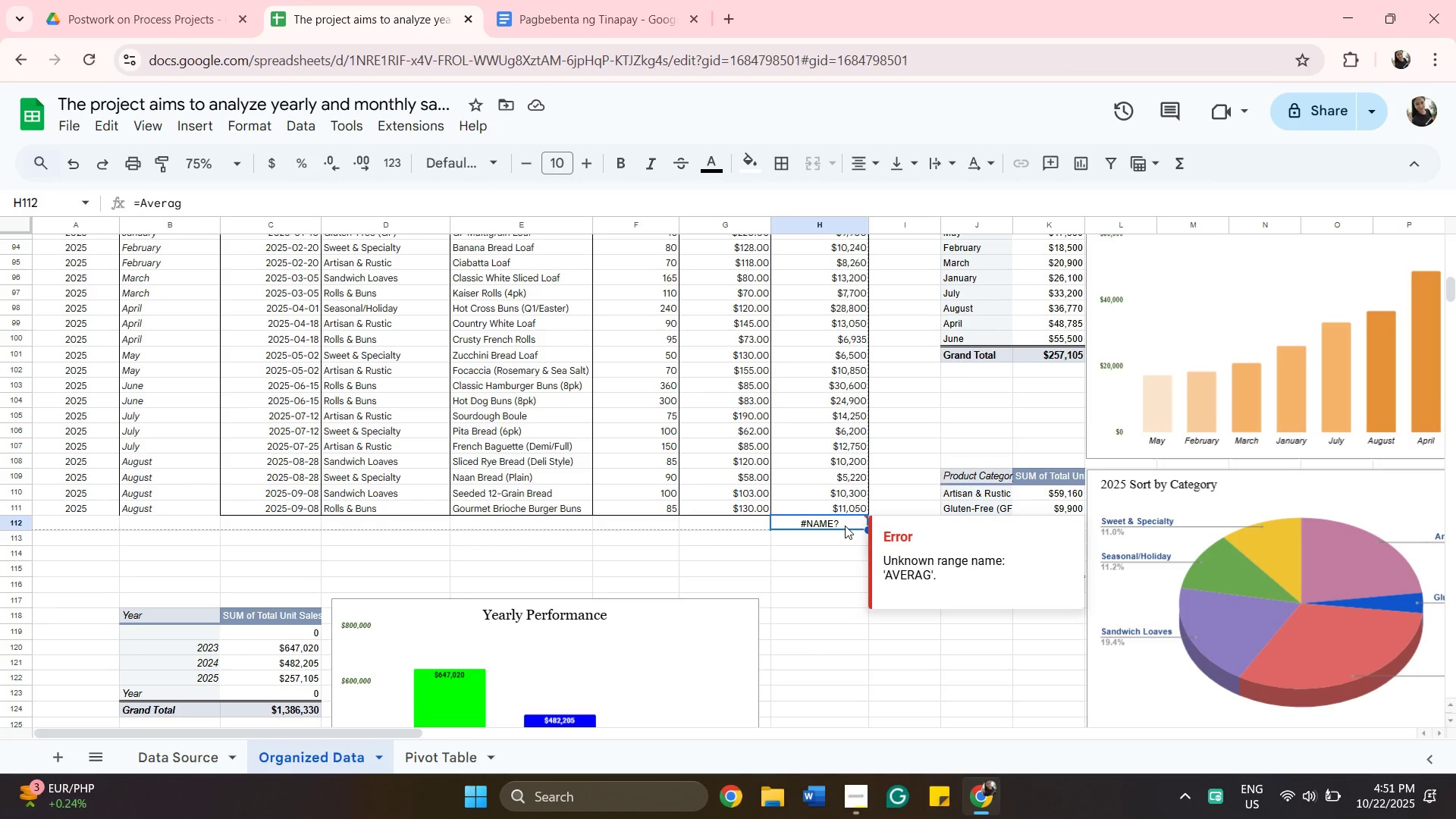 
double_click([845, 526])
 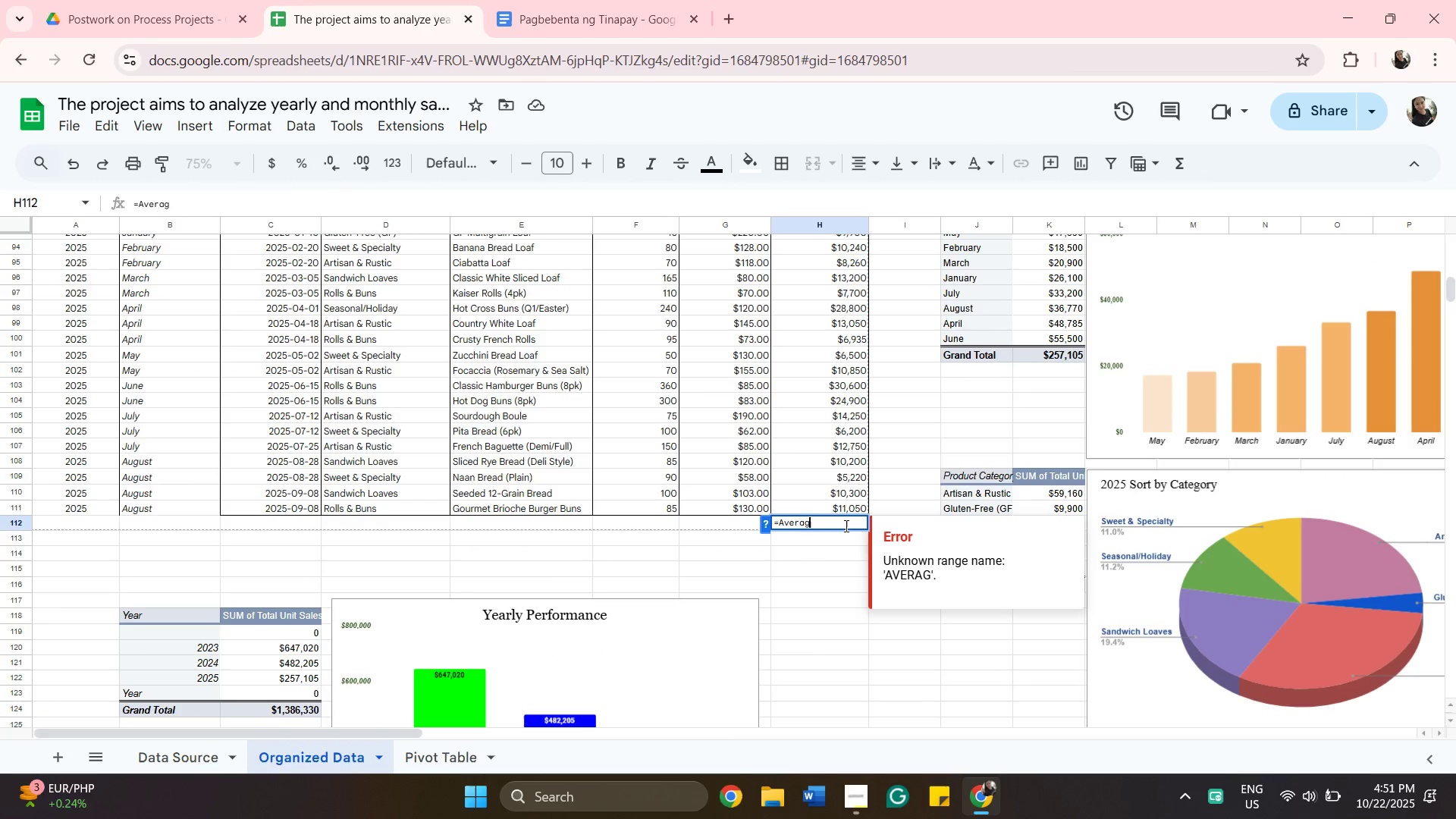 
key(Backspace)
key(Backspace)
key(Backspace)
key(Backspace)
key(Backspace)
key(Backspace)
type(a)
key(Backspace)
type(=avera)
 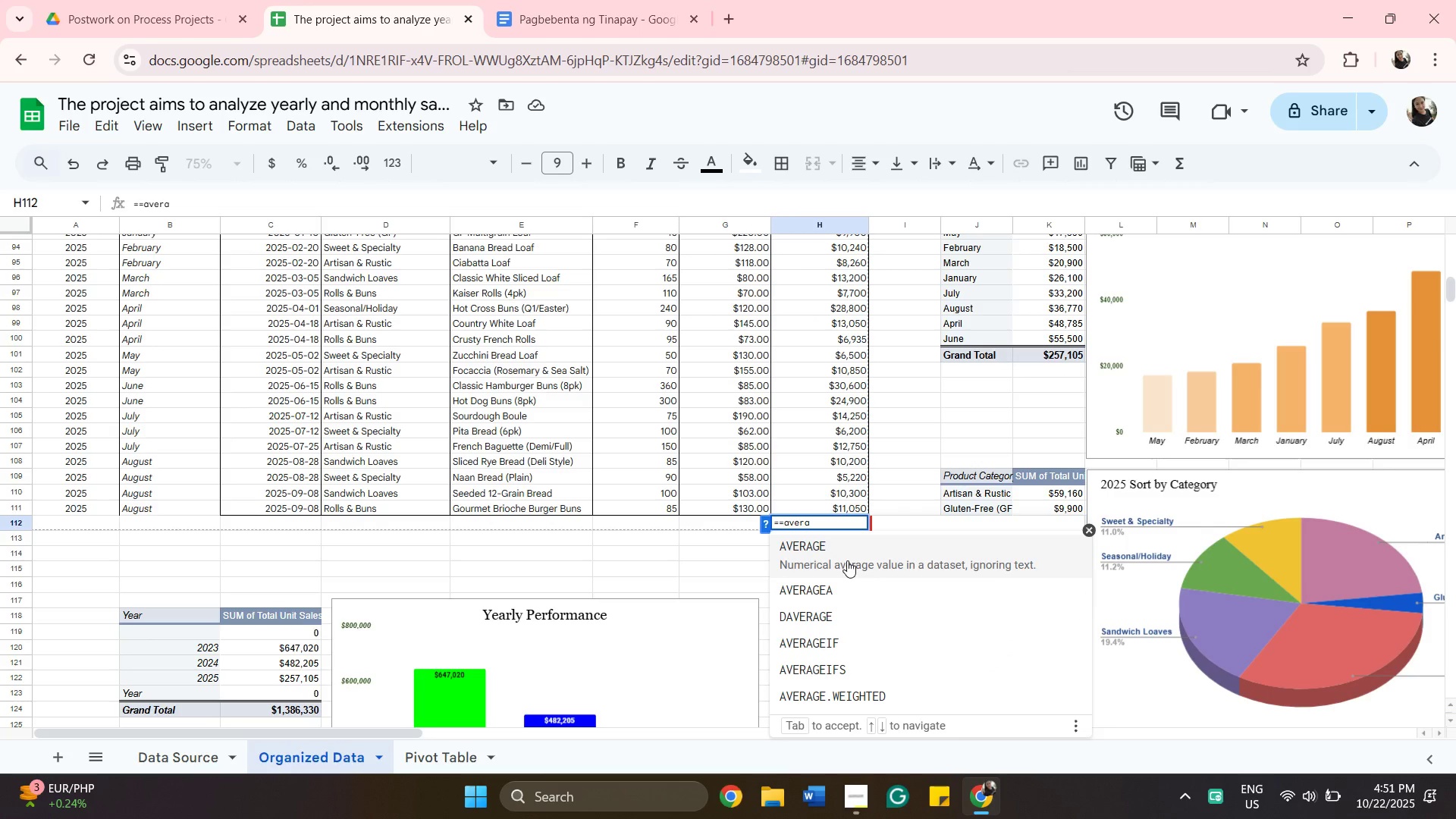 
left_click([847, 560])
 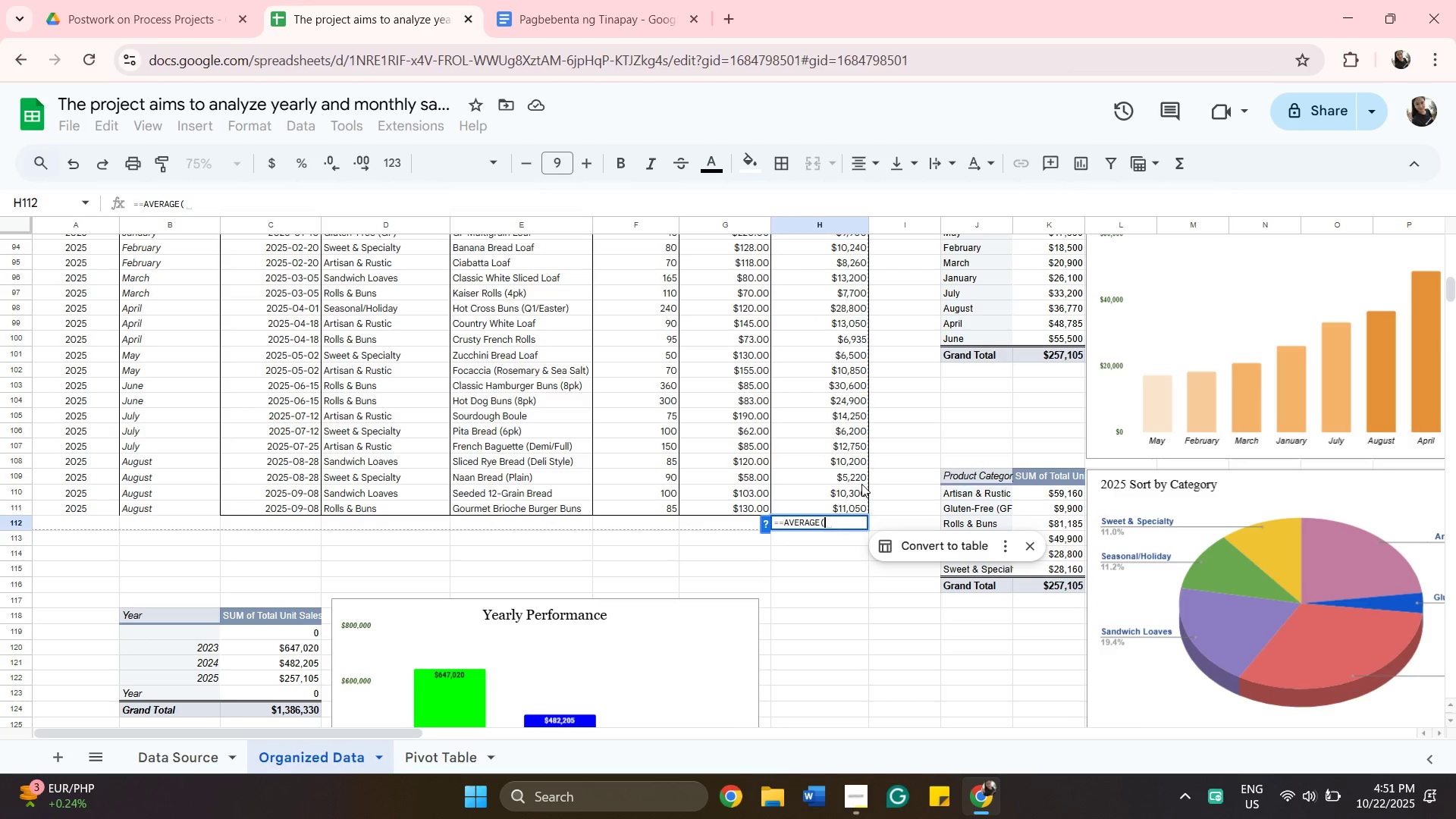 
scroll: coordinate [831, 391], scroll_direction: up, amount: 25.0
 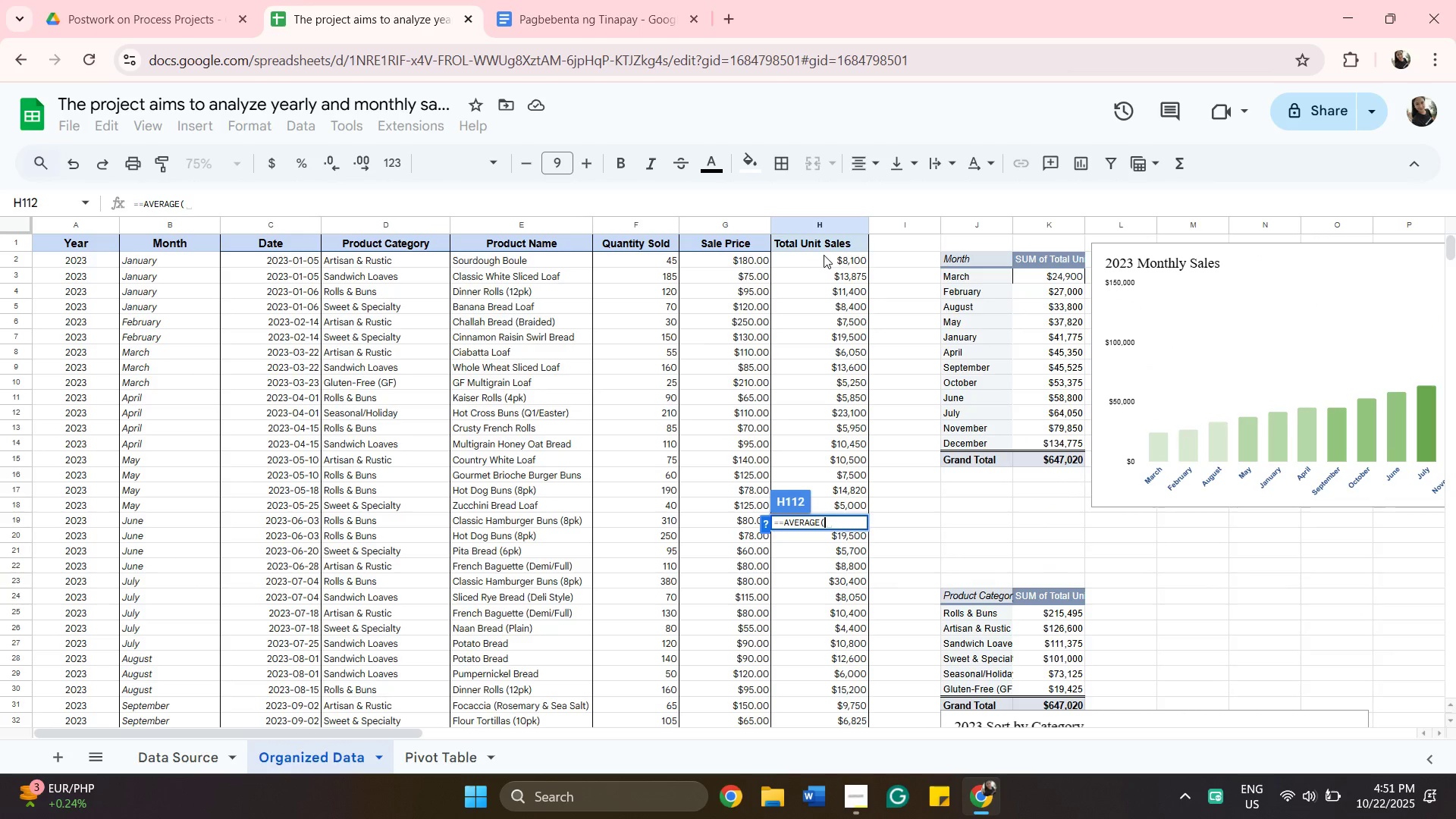 
left_click([824, 255])
 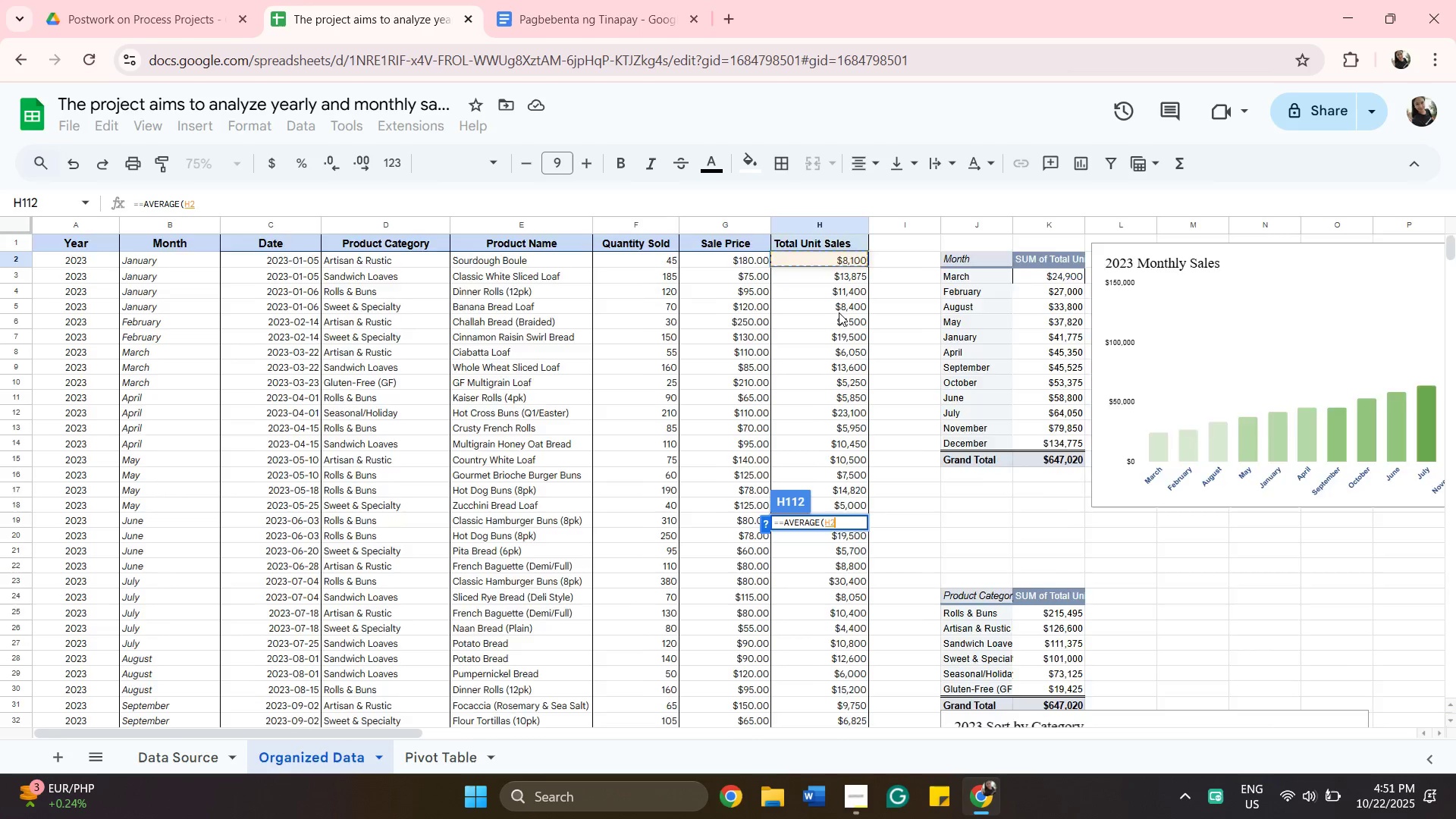 
scroll: coordinate [839, 321], scroll_direction: down, amount: 22.0
 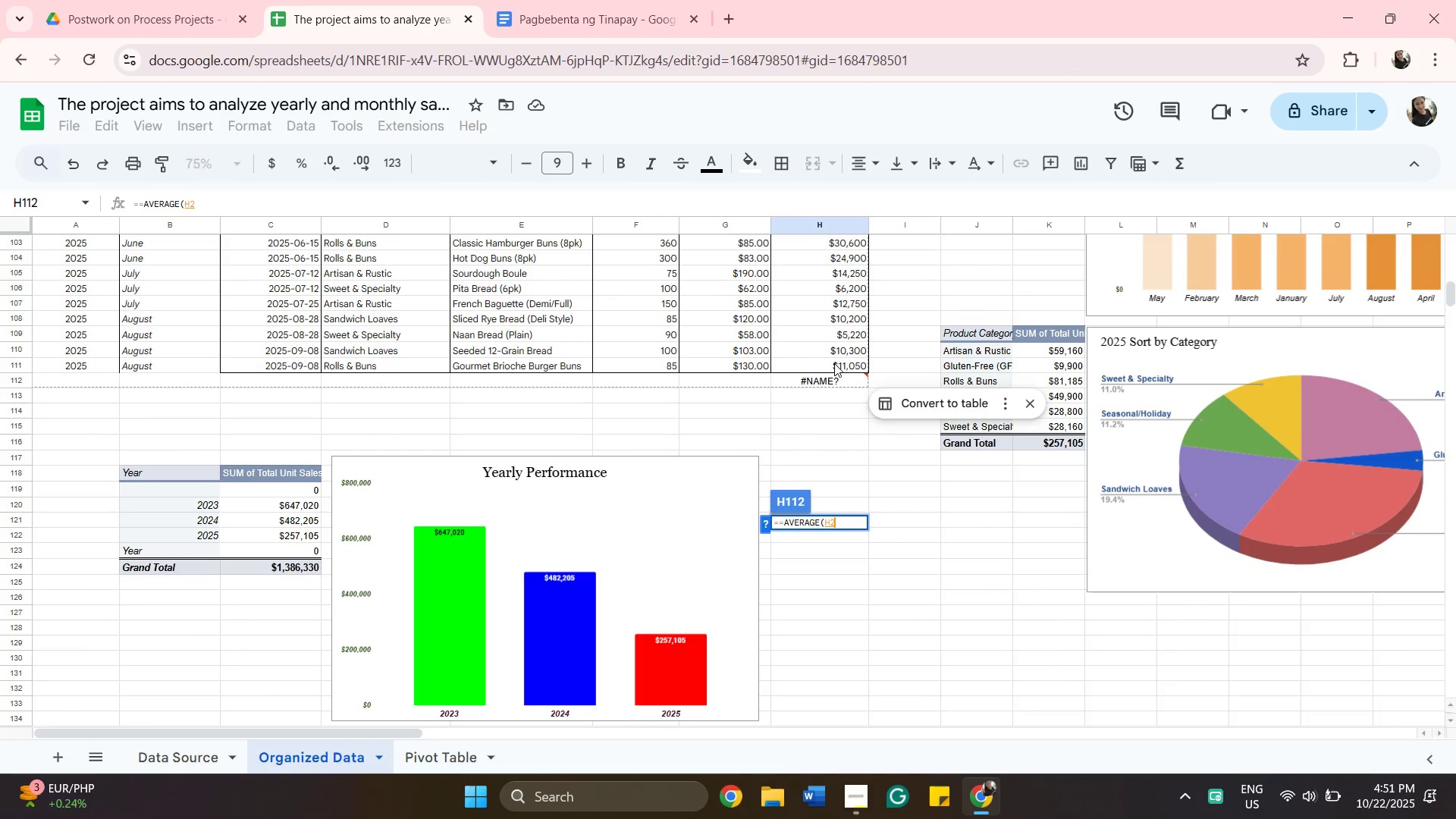 
hold_key(key=ShiftLeft, duration=0.35)
left_click([834, 363])
 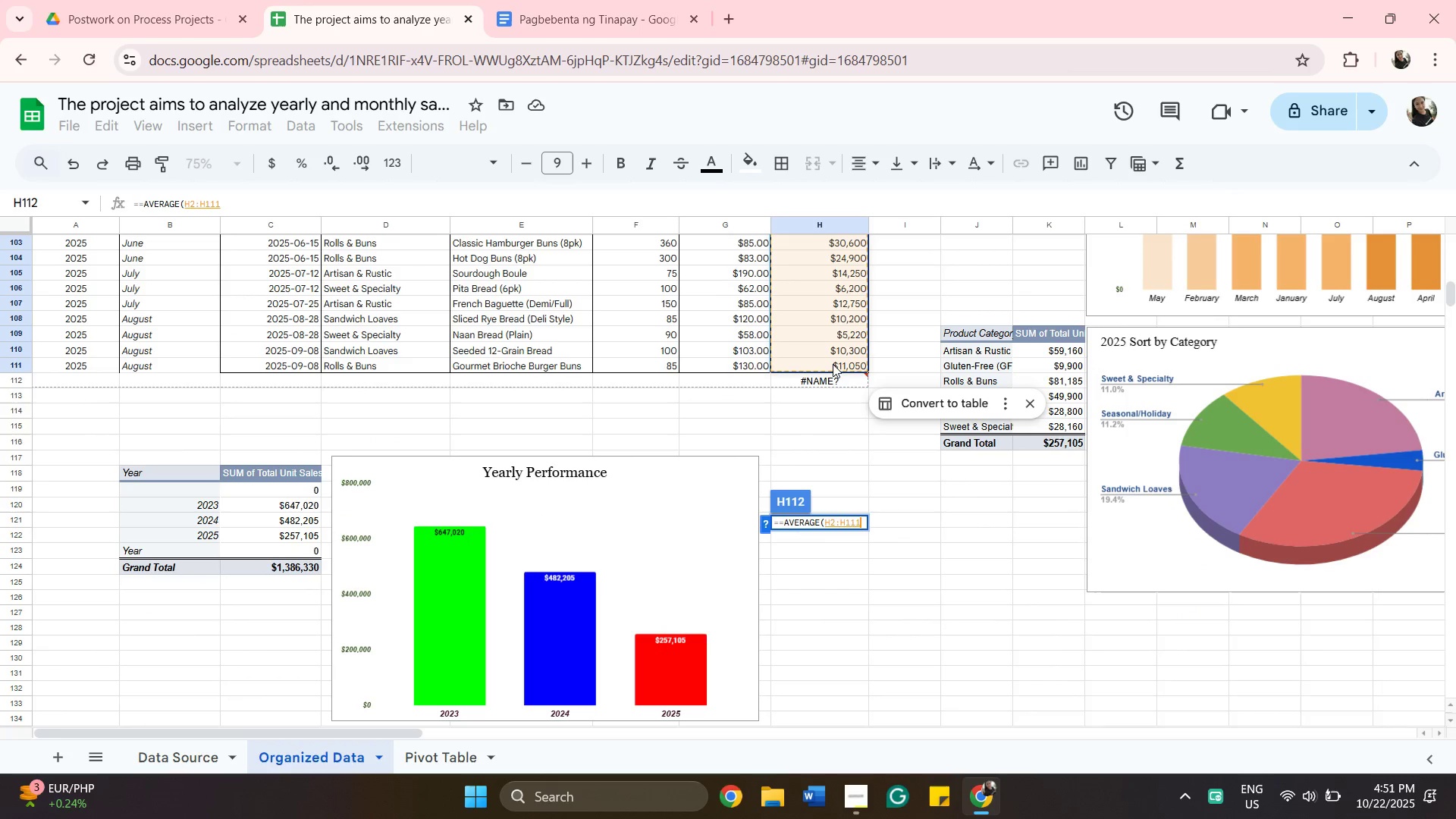 
key(Enter)
 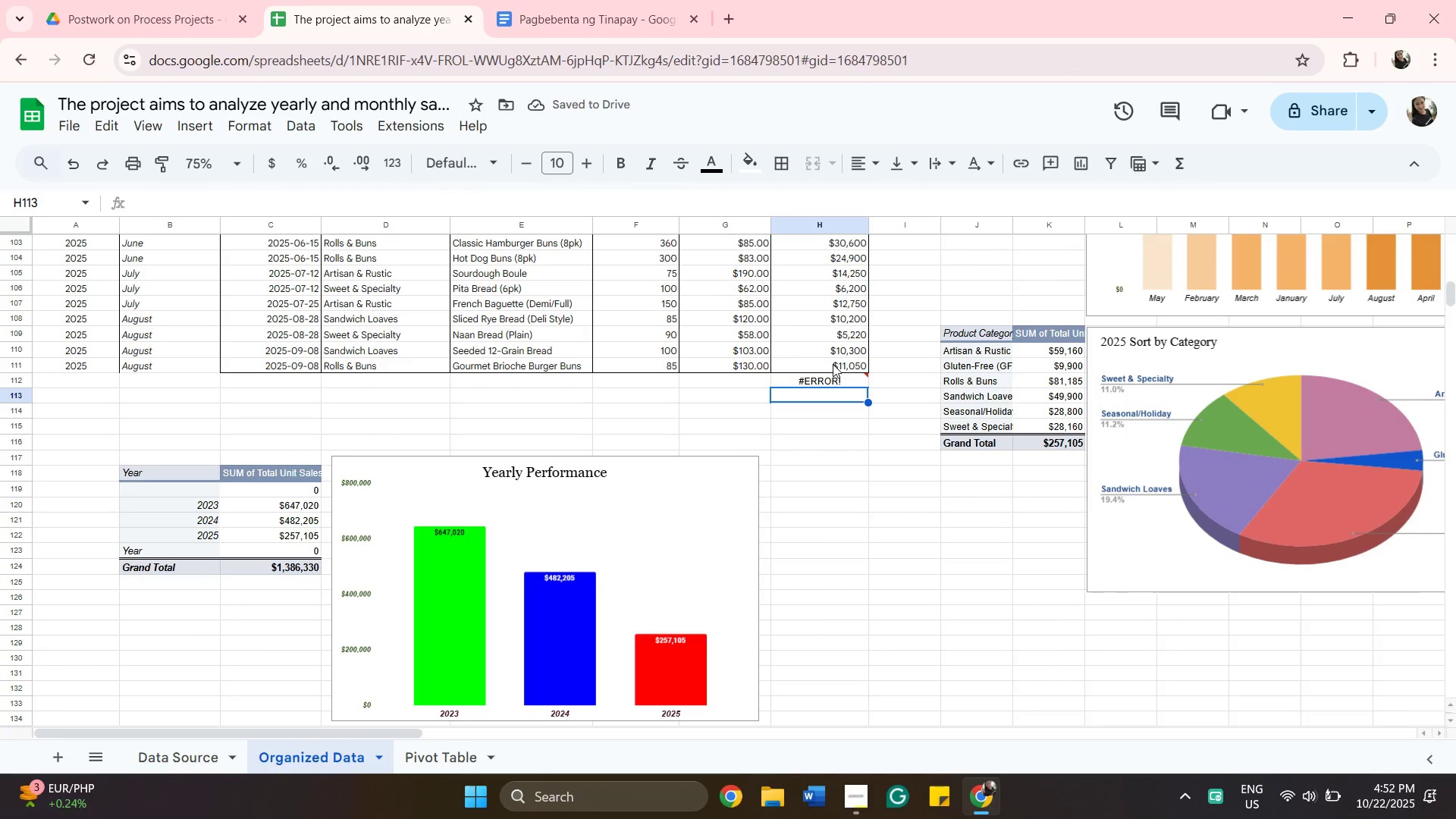 
left_click([829, 384])
 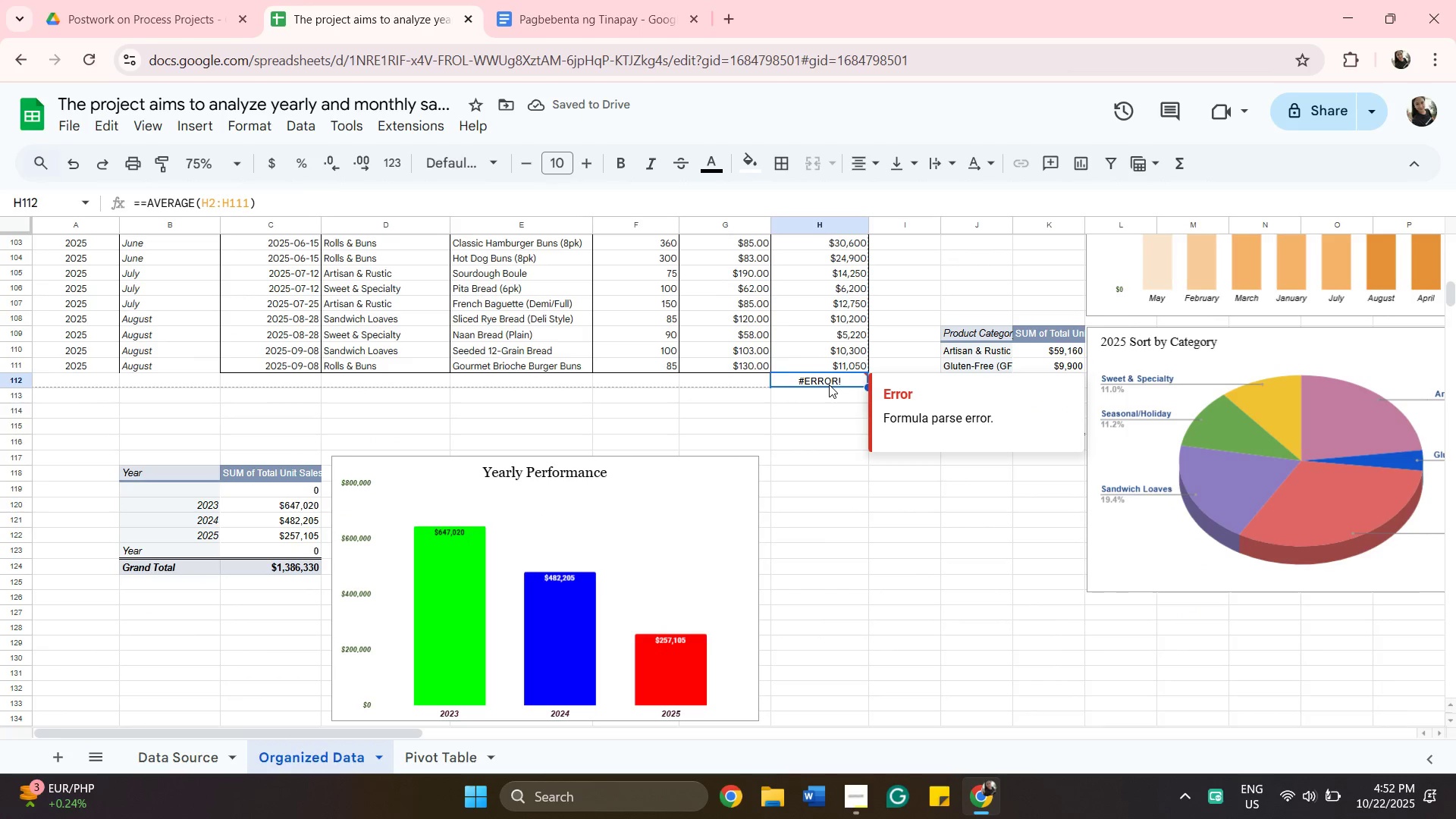 
double_click([829, 384])
 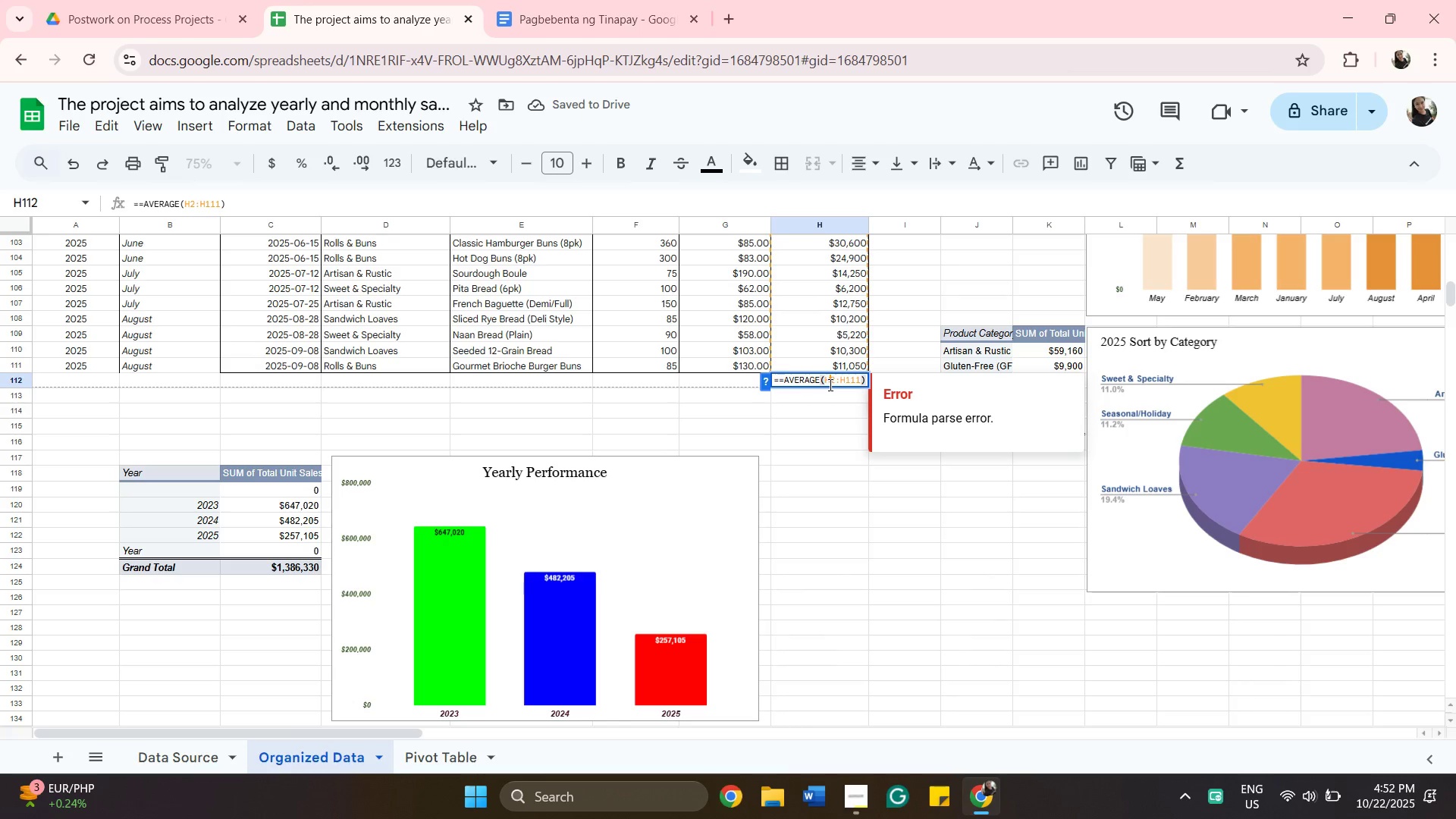 
double_click([829, 384])
 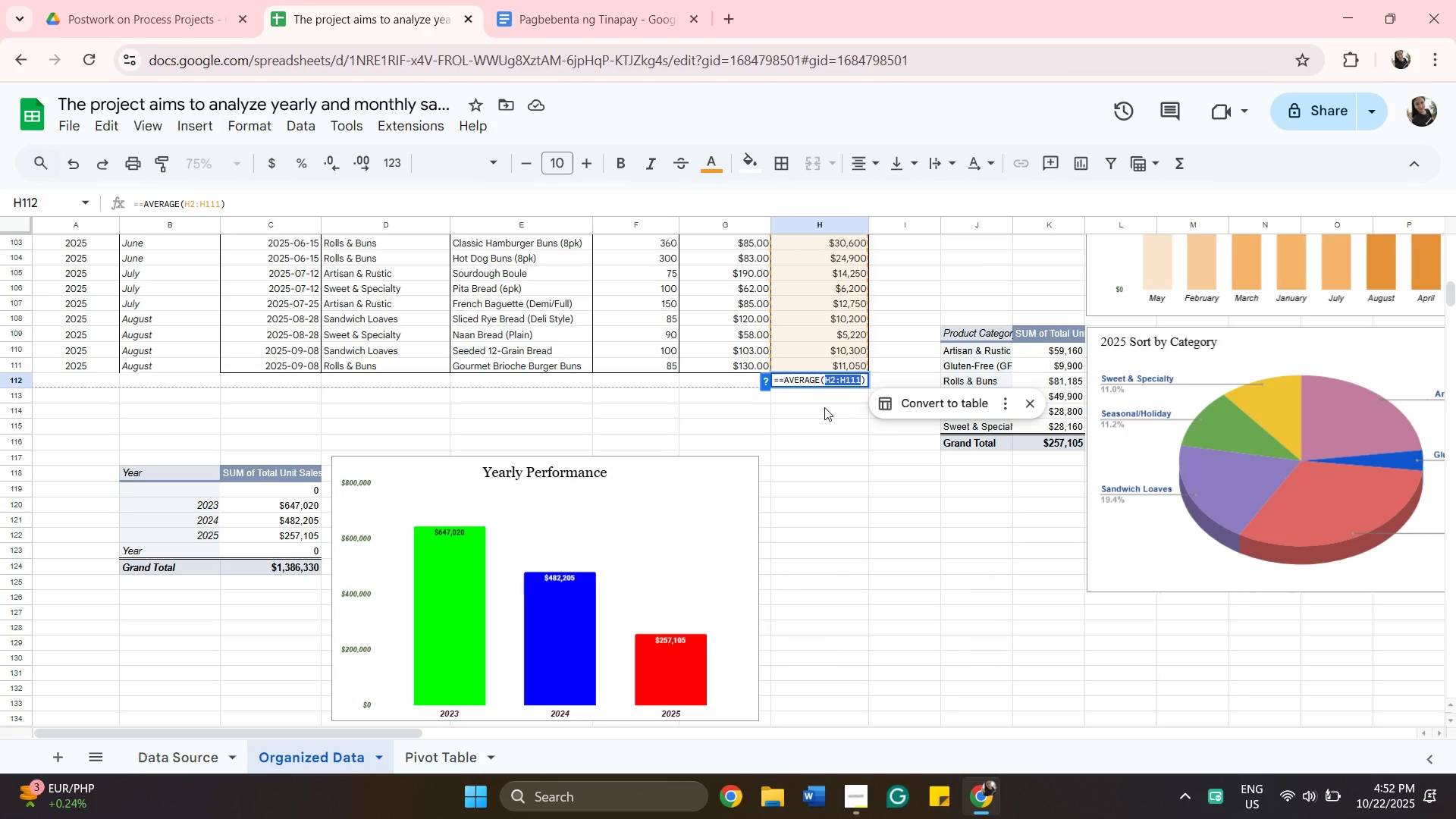 
key(Backspace)
 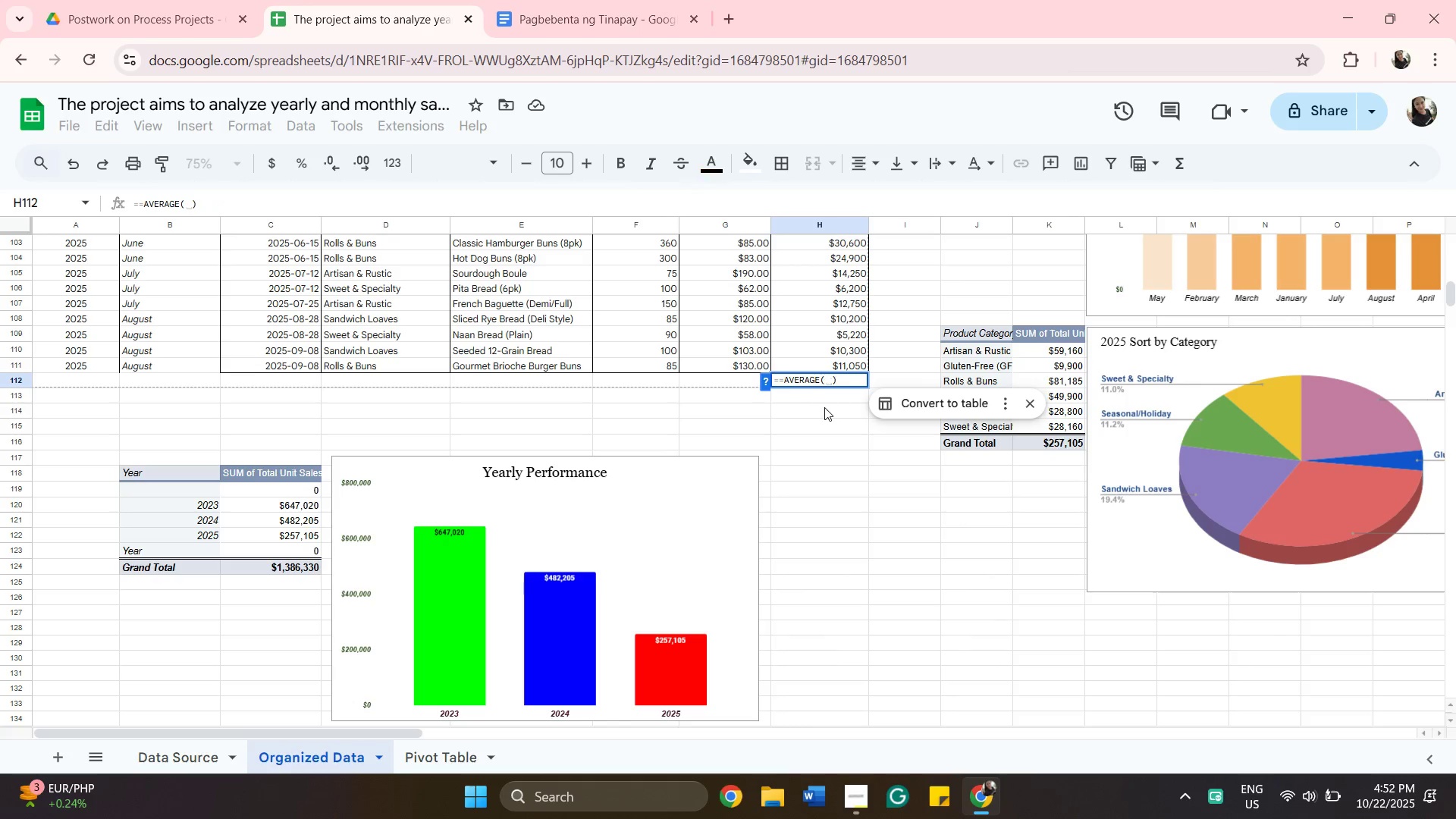 
hold_key(key=Backspace, duration=0.39)
 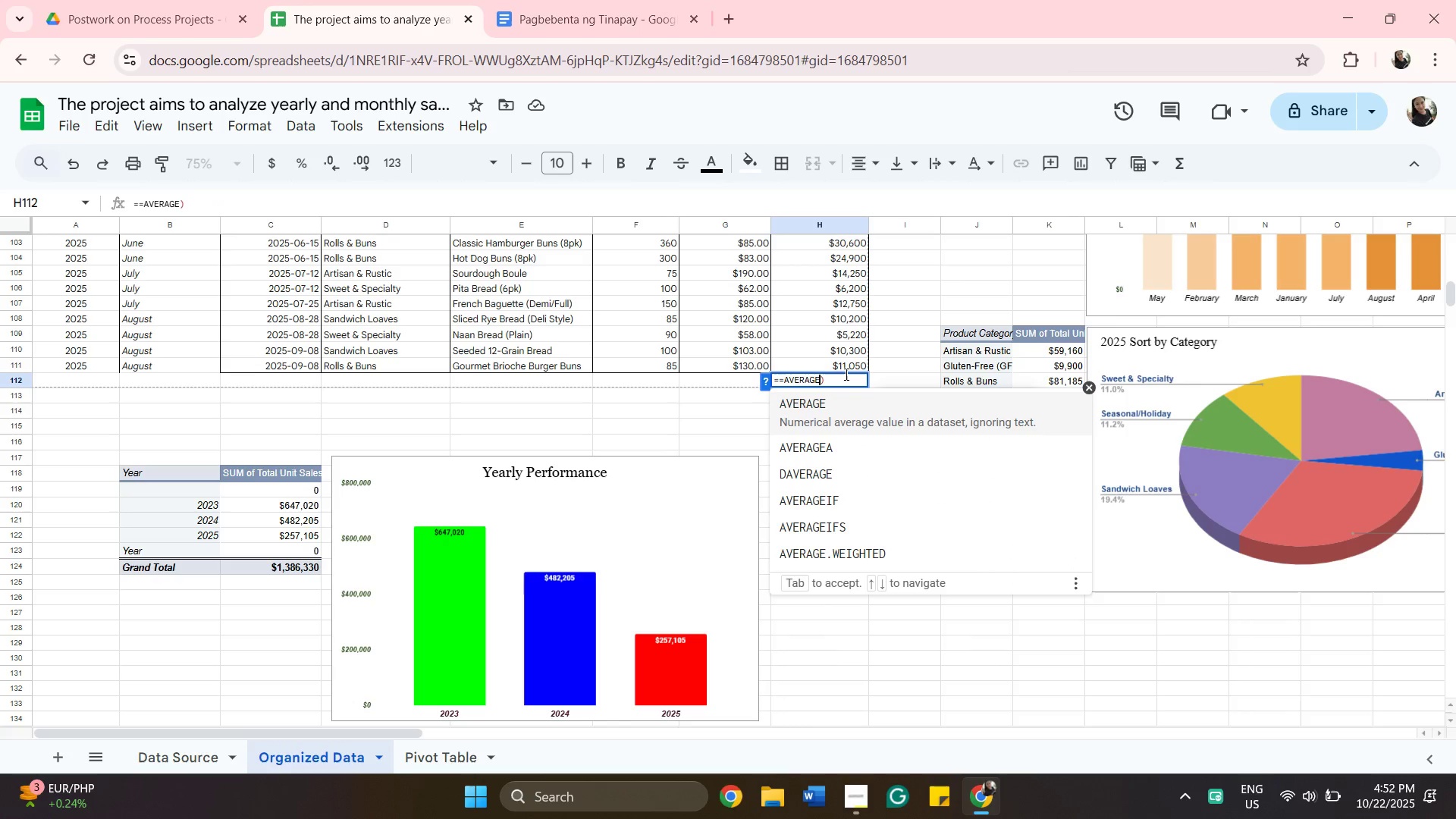 
left_click([845, 374])
 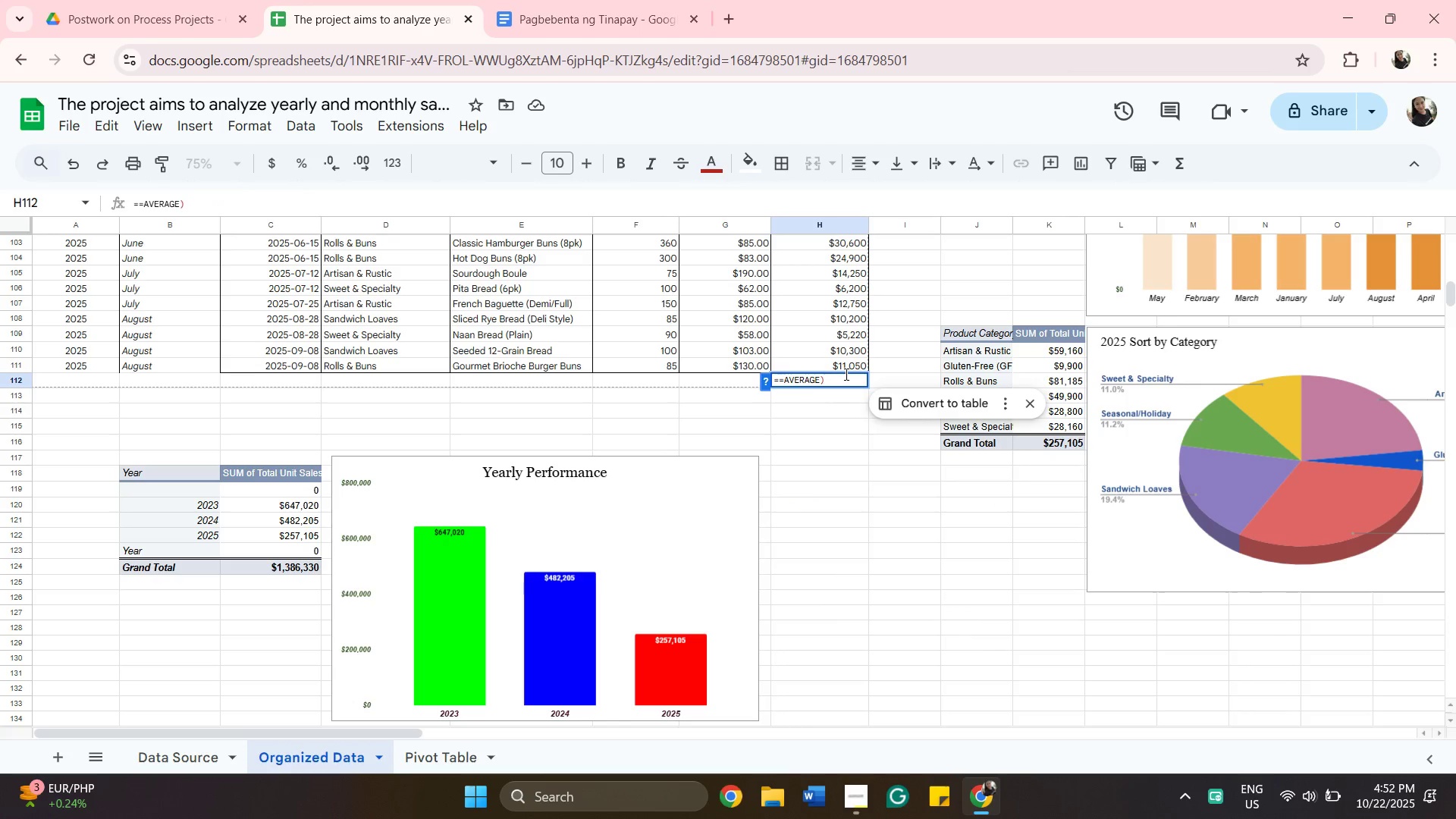 
hold_key(key=Backspace, duration=1.02)
 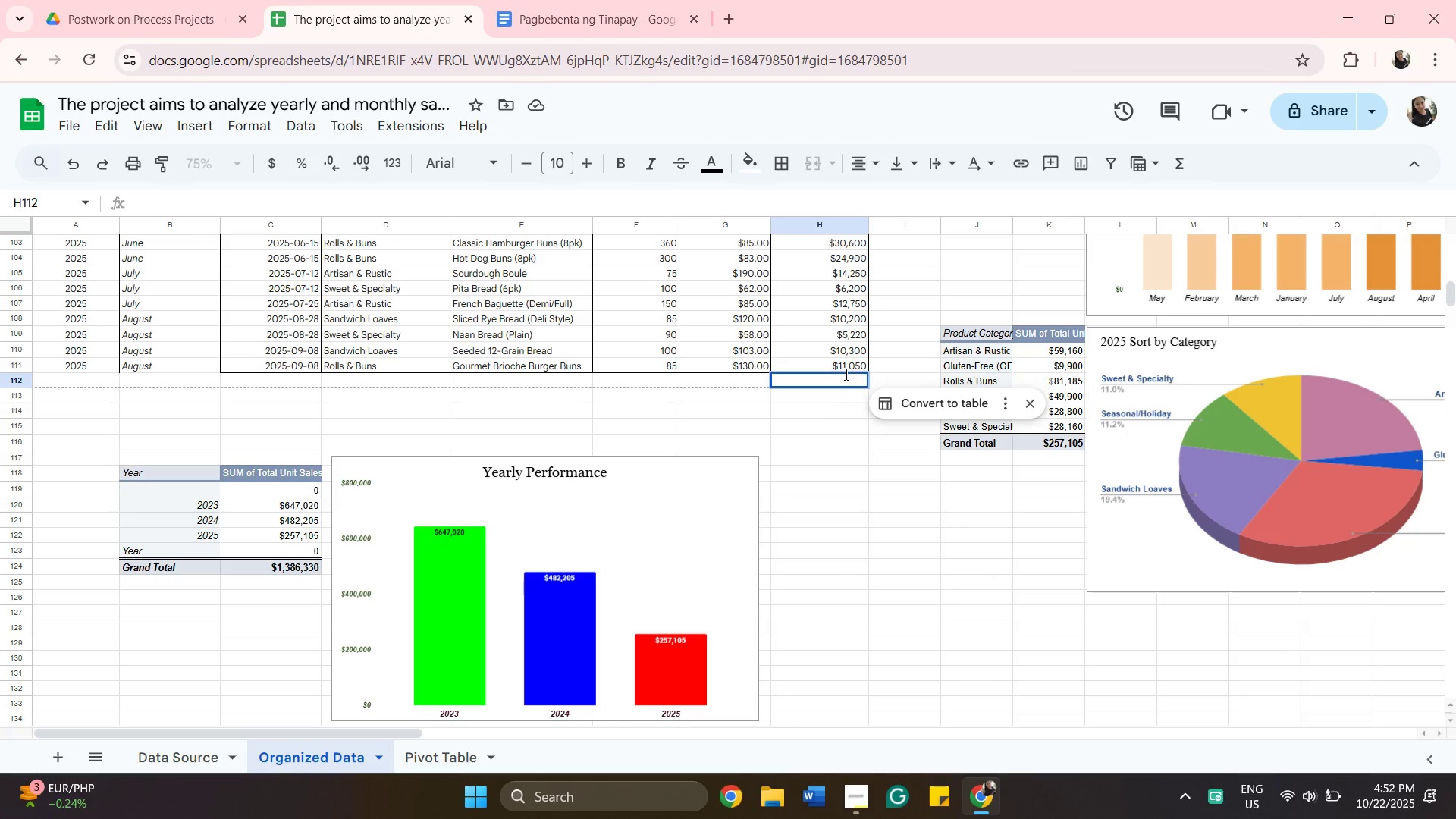 
key(Equal)
 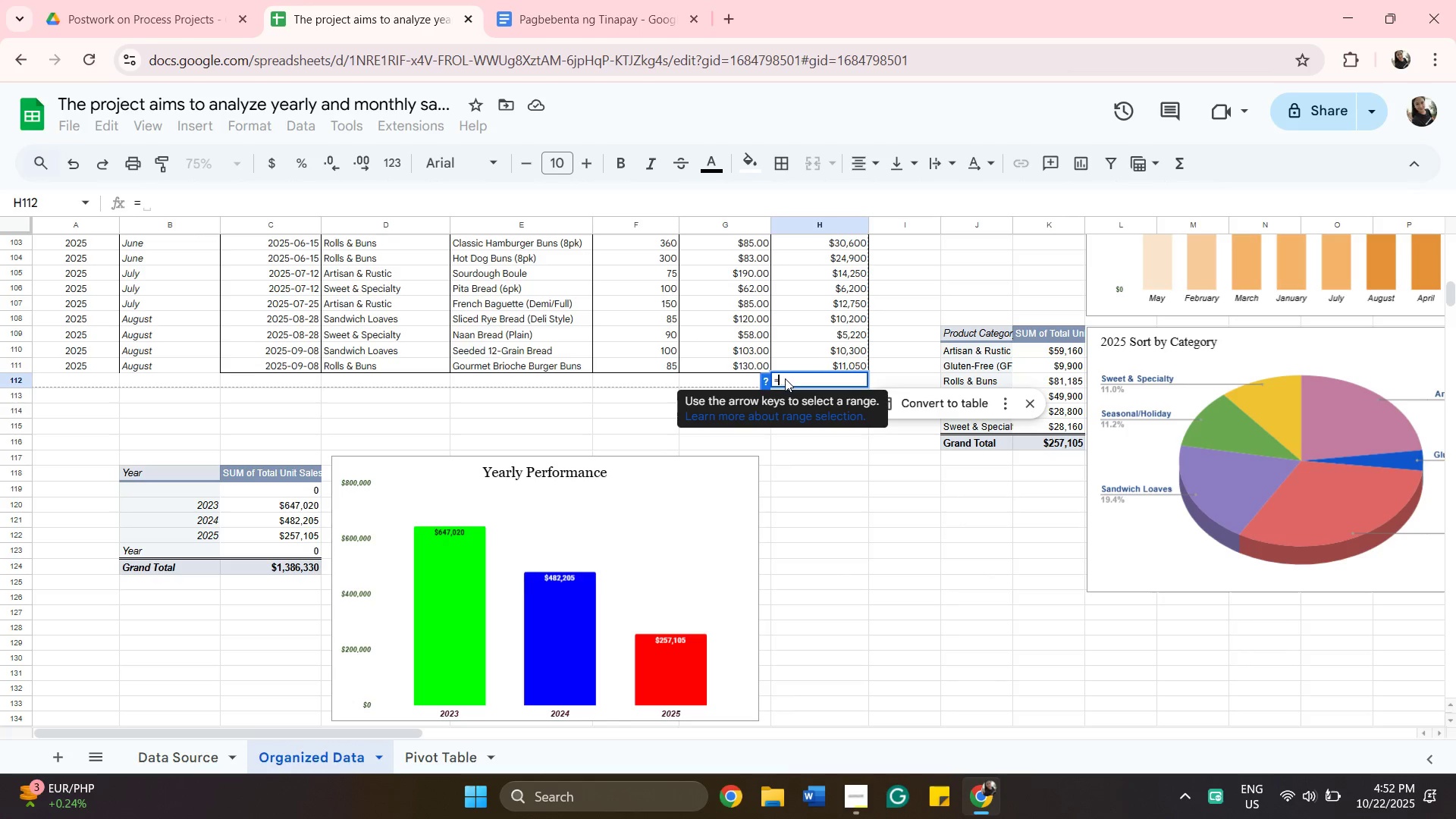 
wait(5.67)
 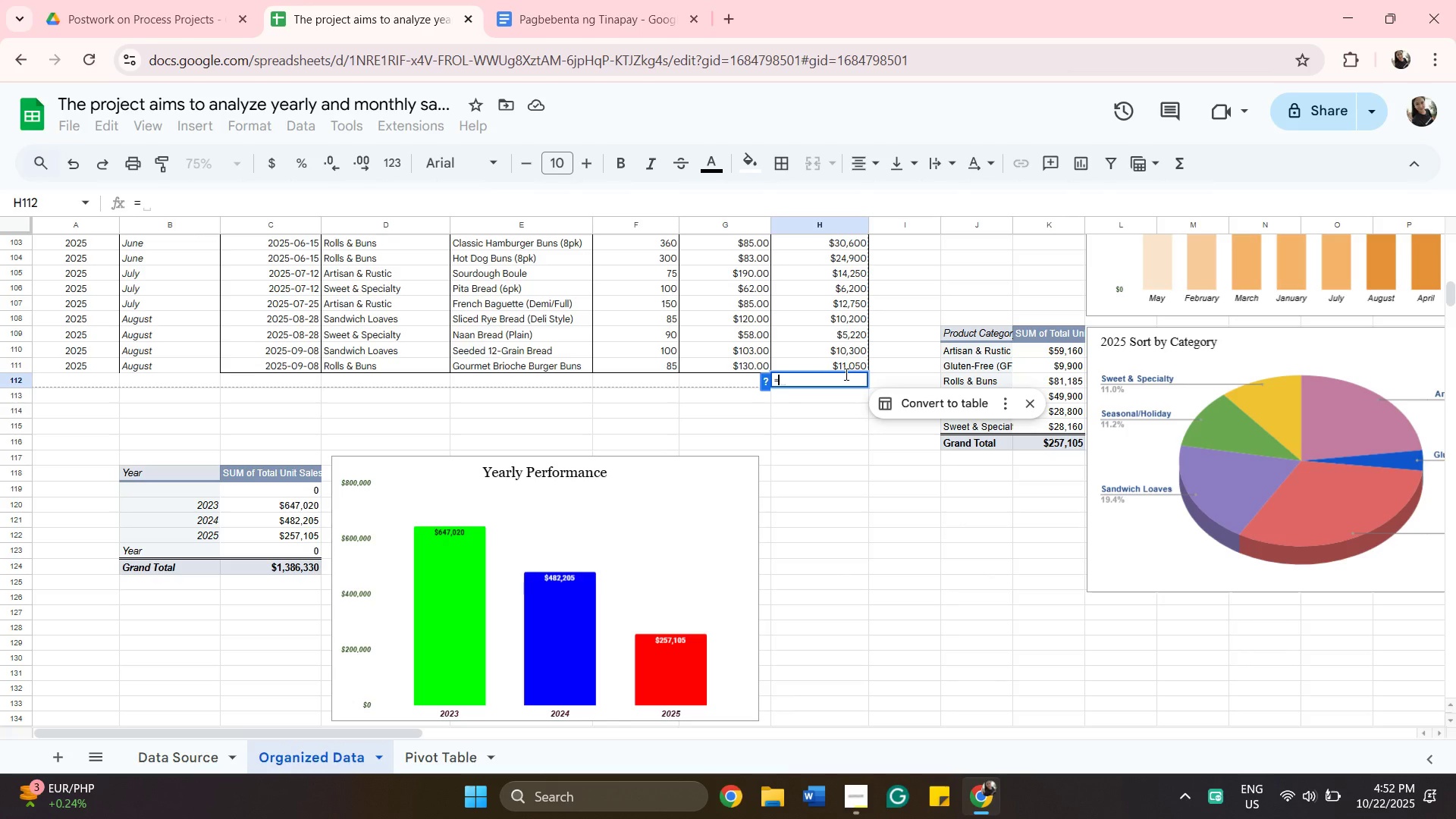 
type(average)
 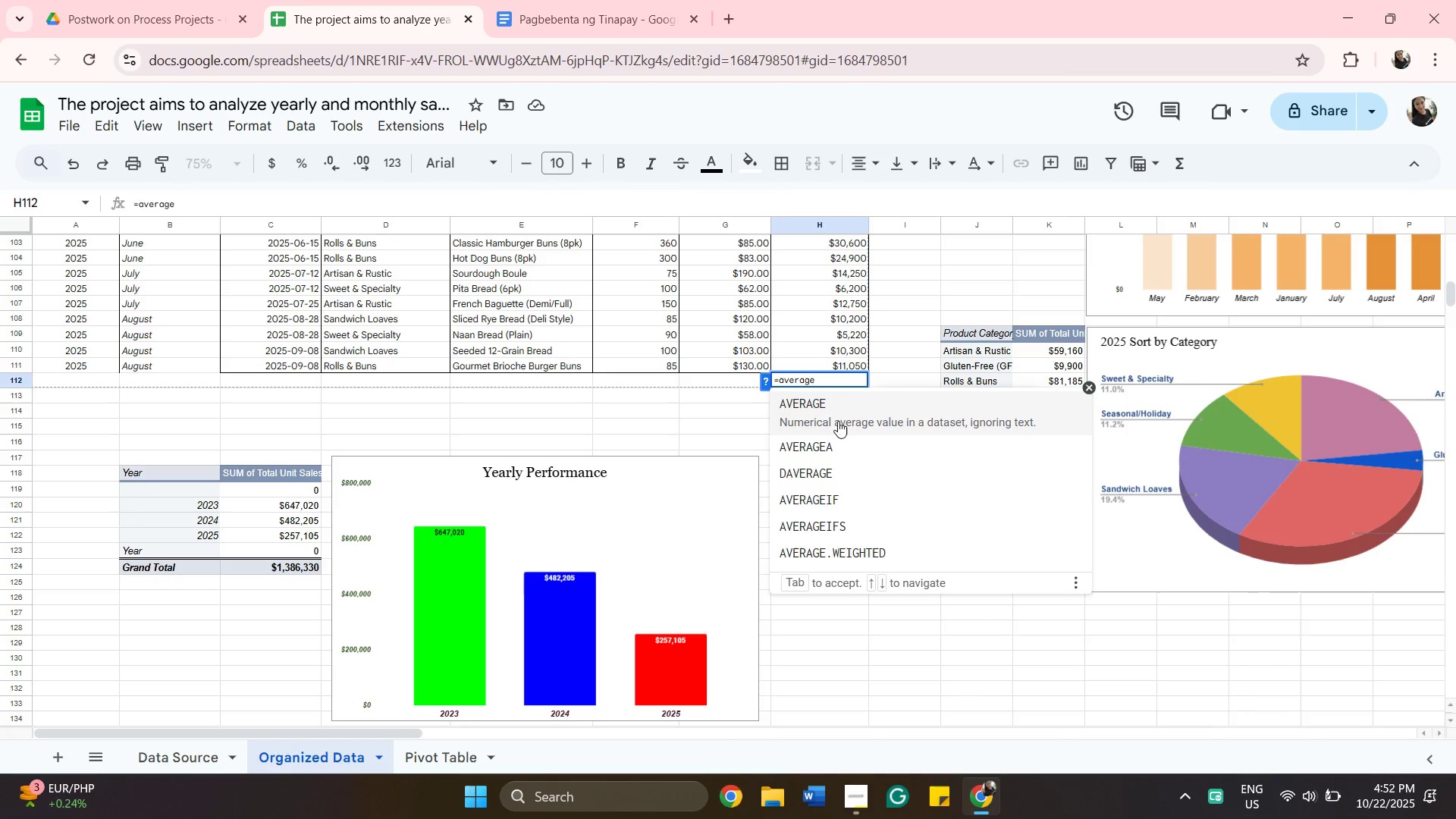 
left_click([848, 397])
 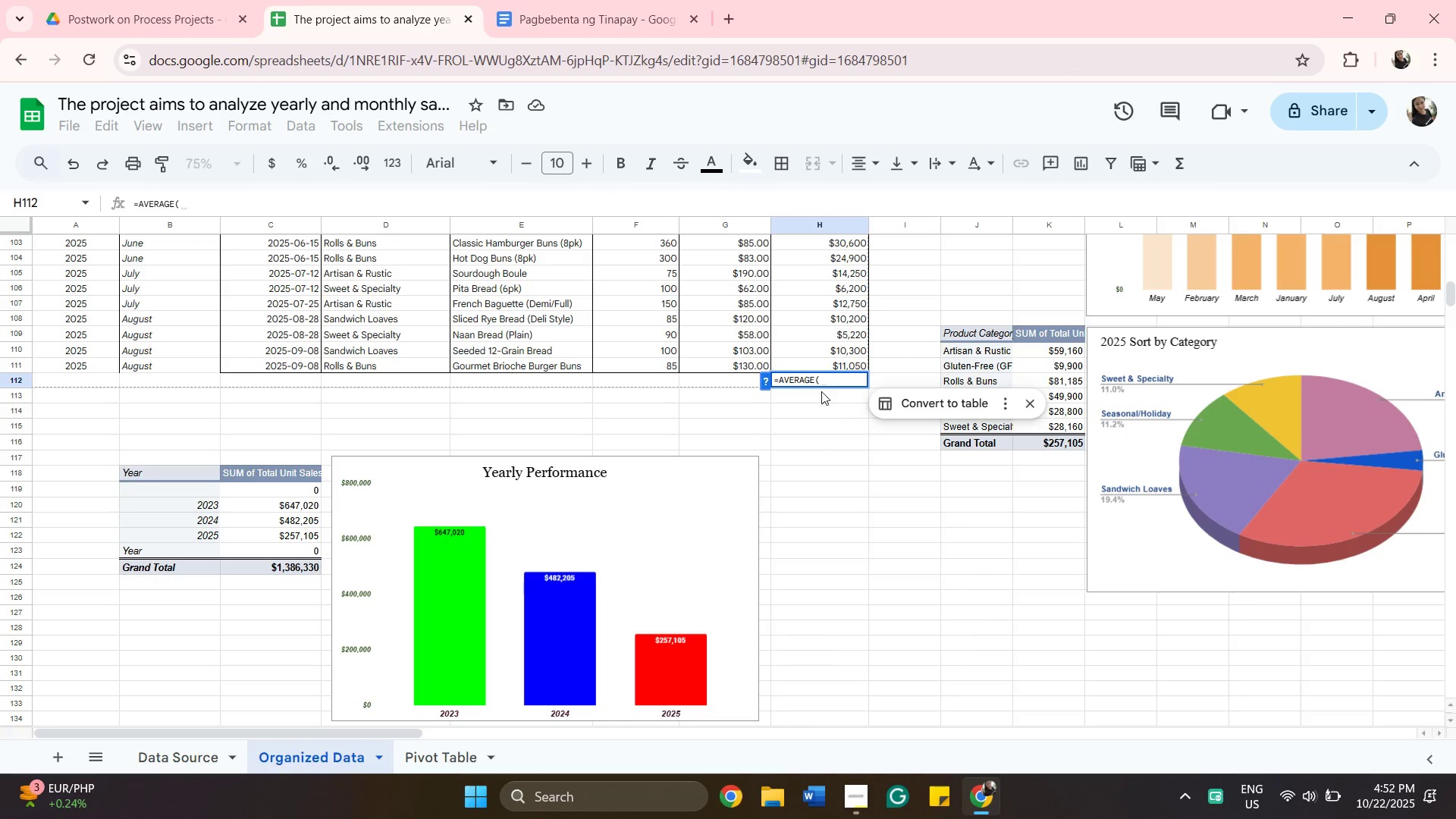 
scroll: coordinate [814, 330], scroll_direction: up, amount: 33.0
 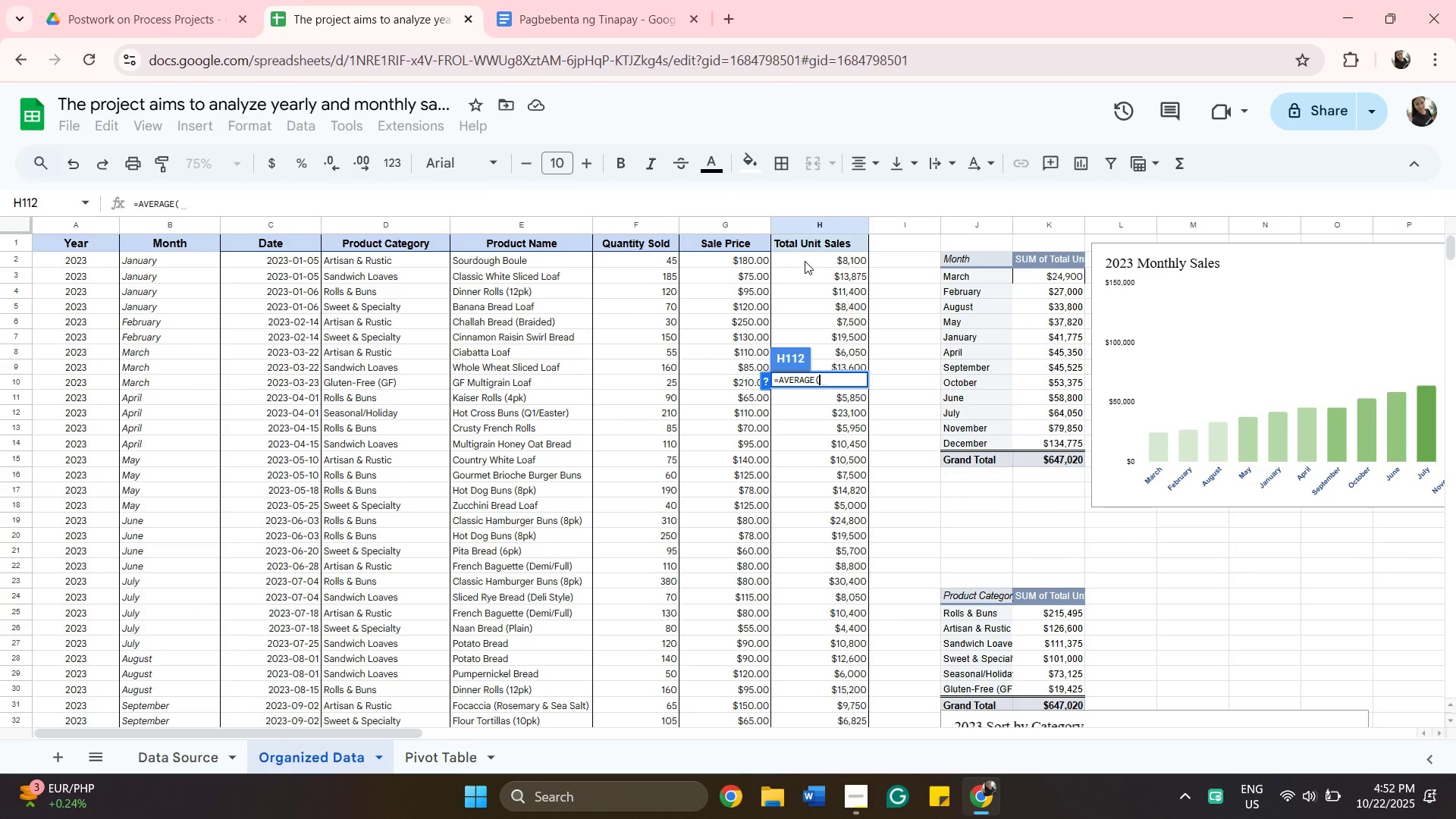 
left_click([805, 261])
 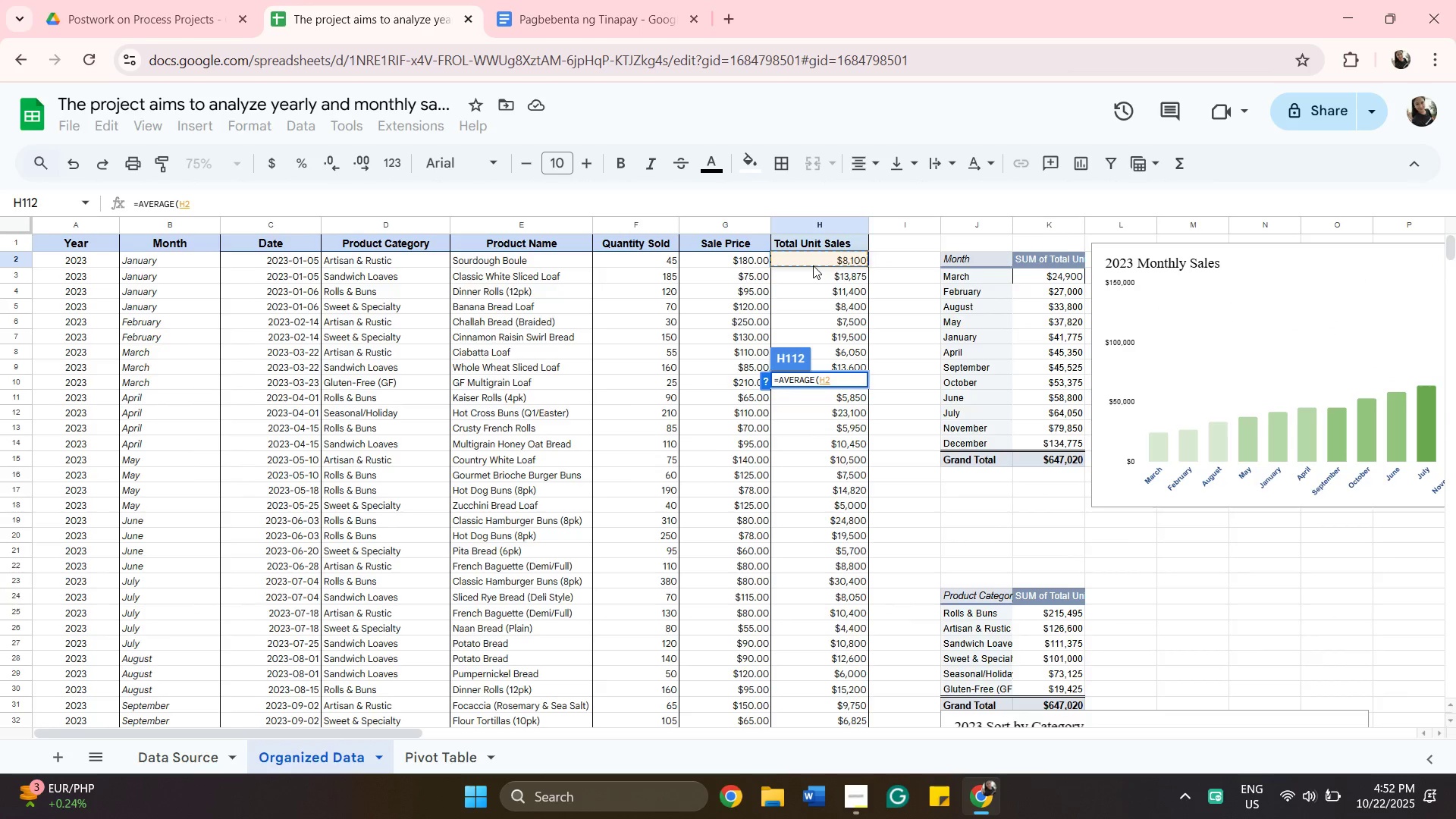 
scroll: coordinate [811, 276], scroll_direction: down, amount: 10.0
 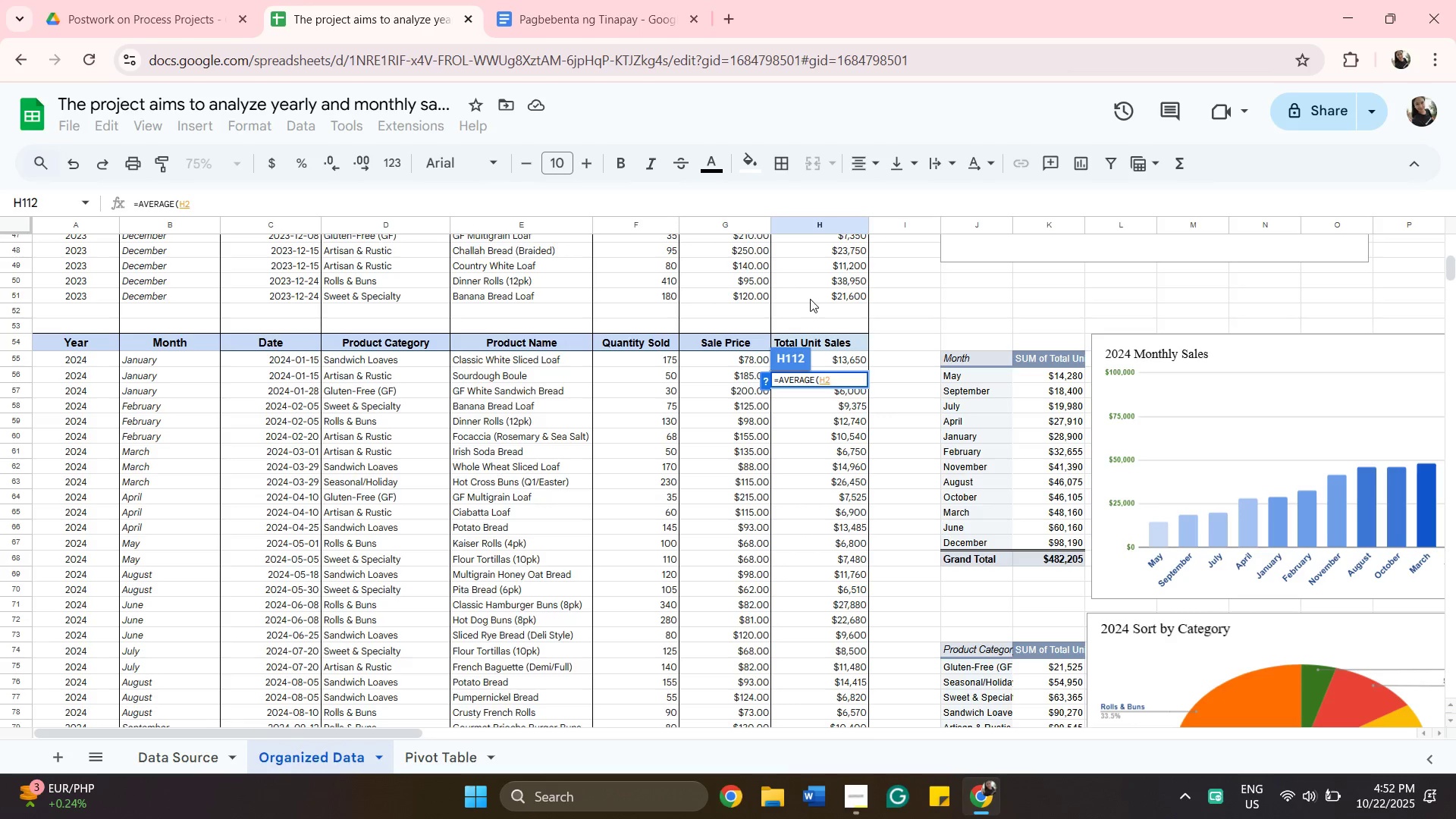 
hold_key(key=ShiftLeft, duration=0.37)
left_click([810, 299])
 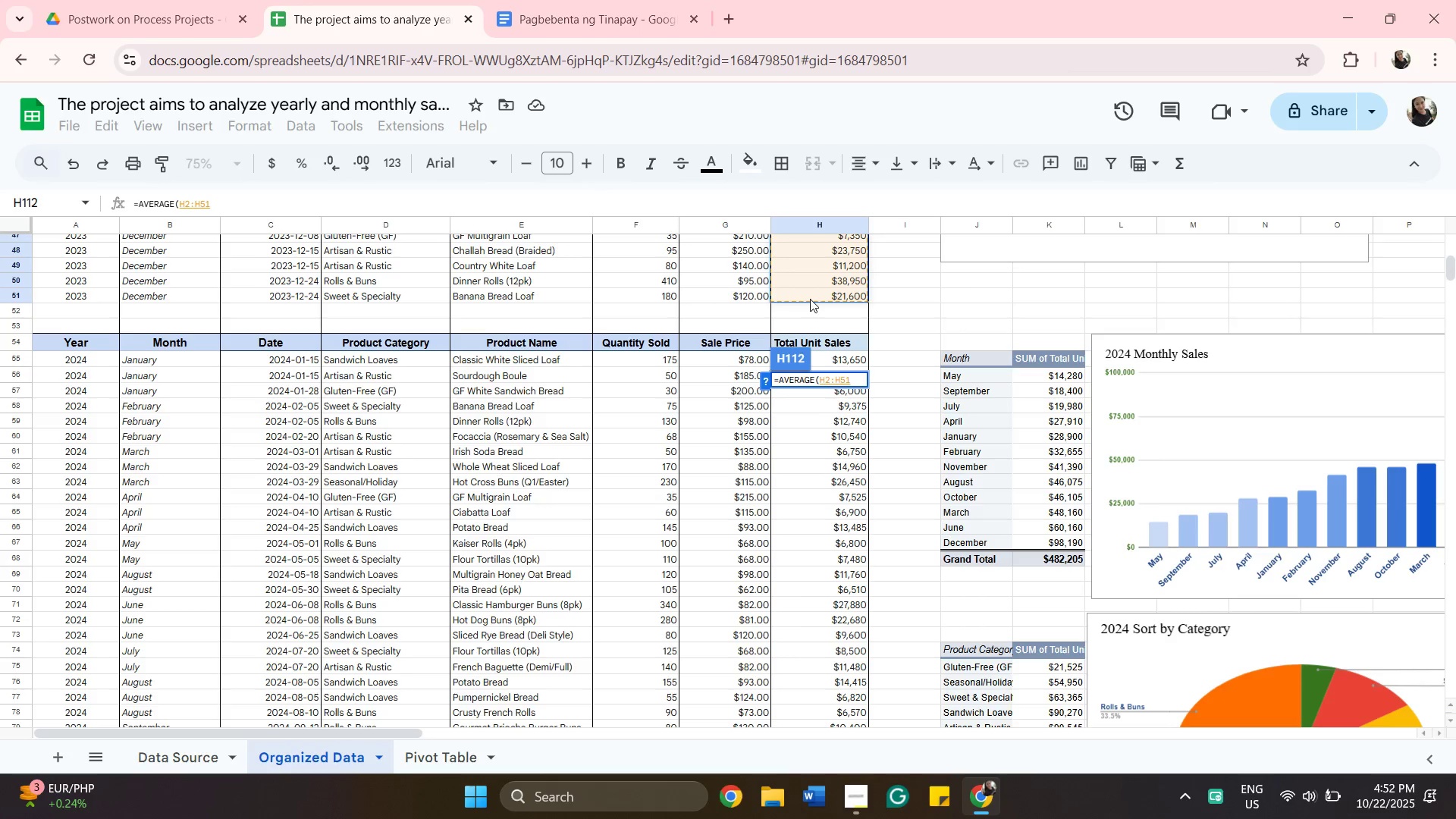 
scroll: coordinate [810, 299], scroll_direction: none, amount: 0.0
 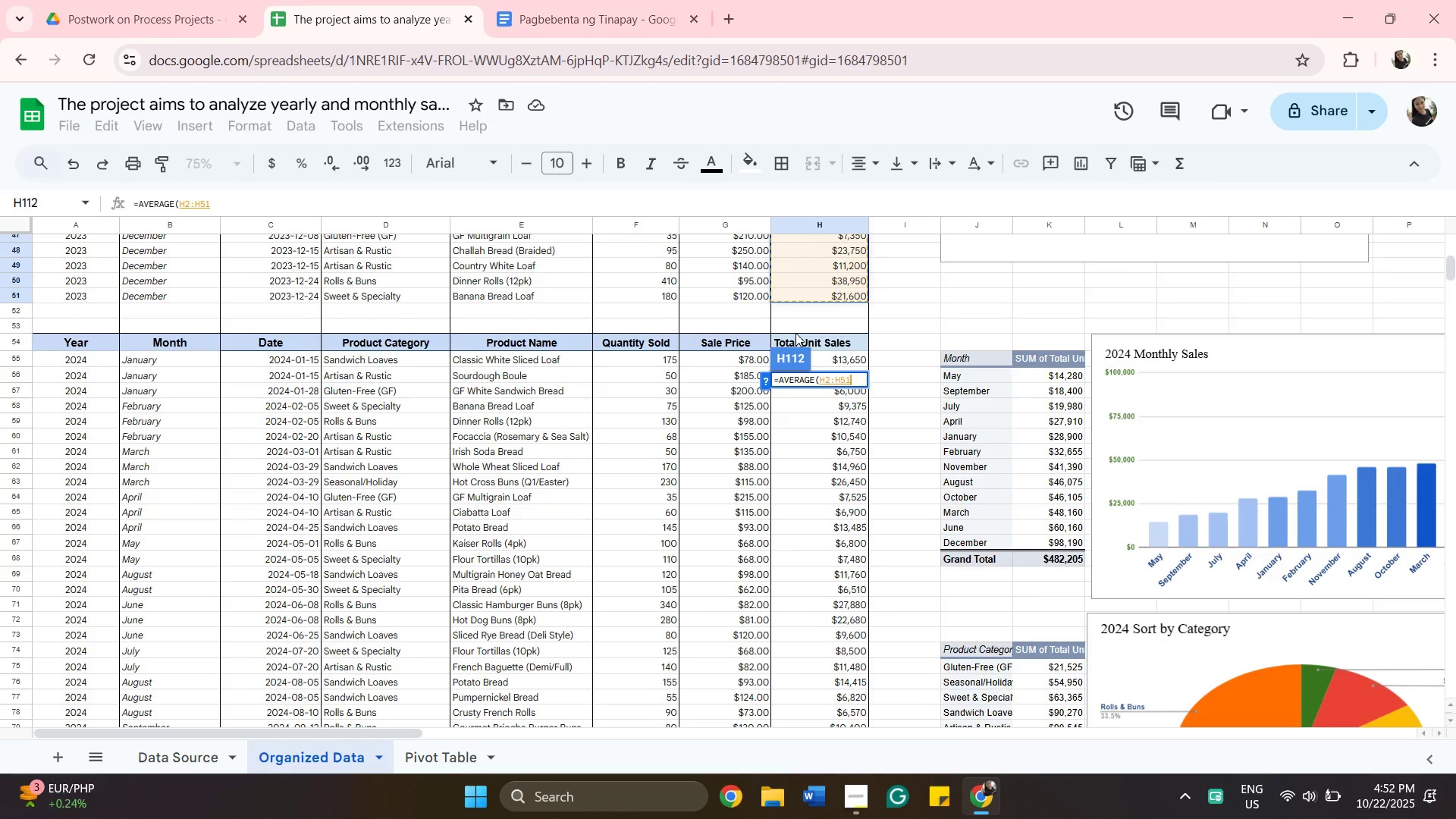 
scroll: coordinate [795, 333], scroll_direction: down, amount: 1.0
 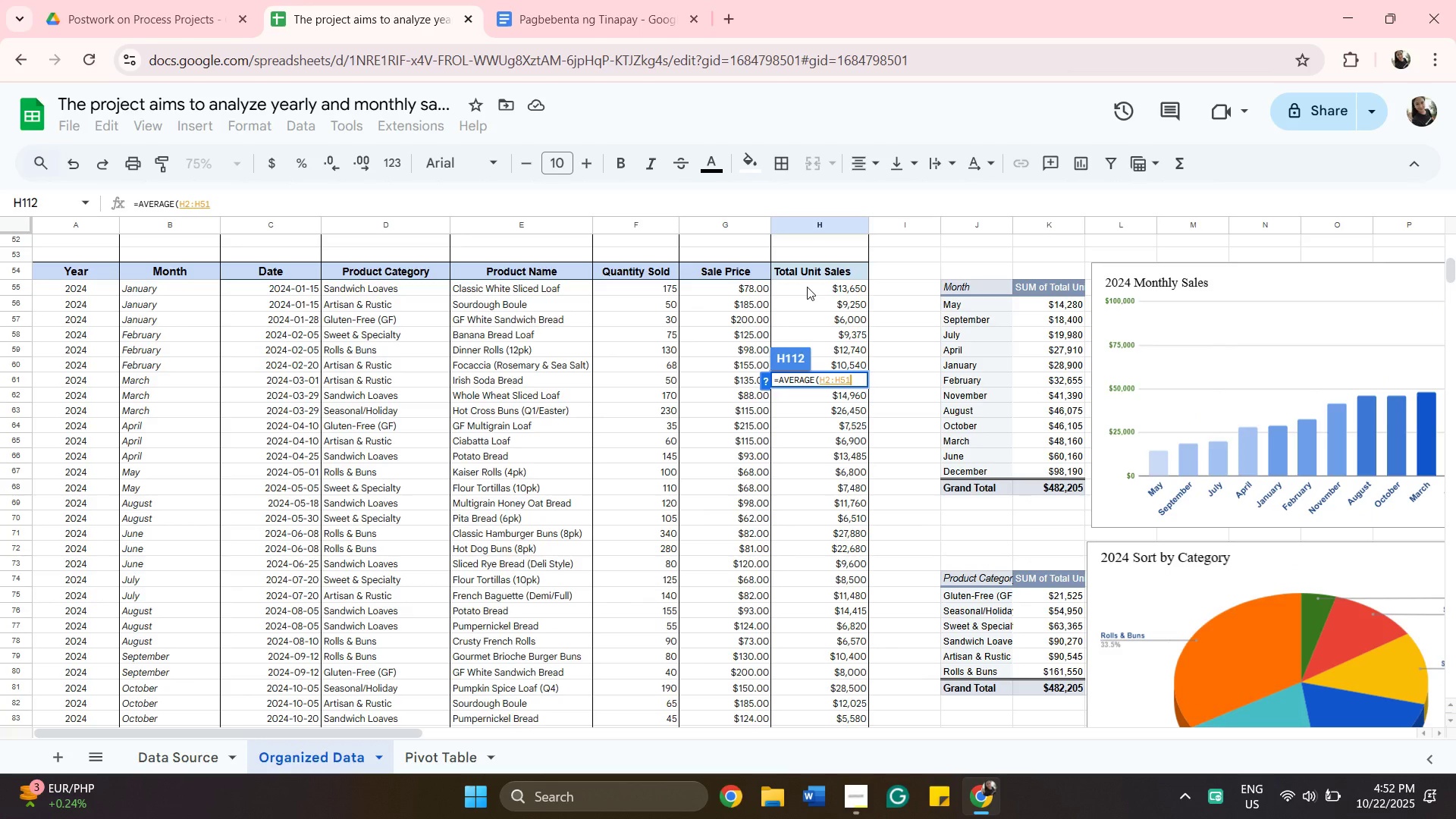 
wait(6.69)
 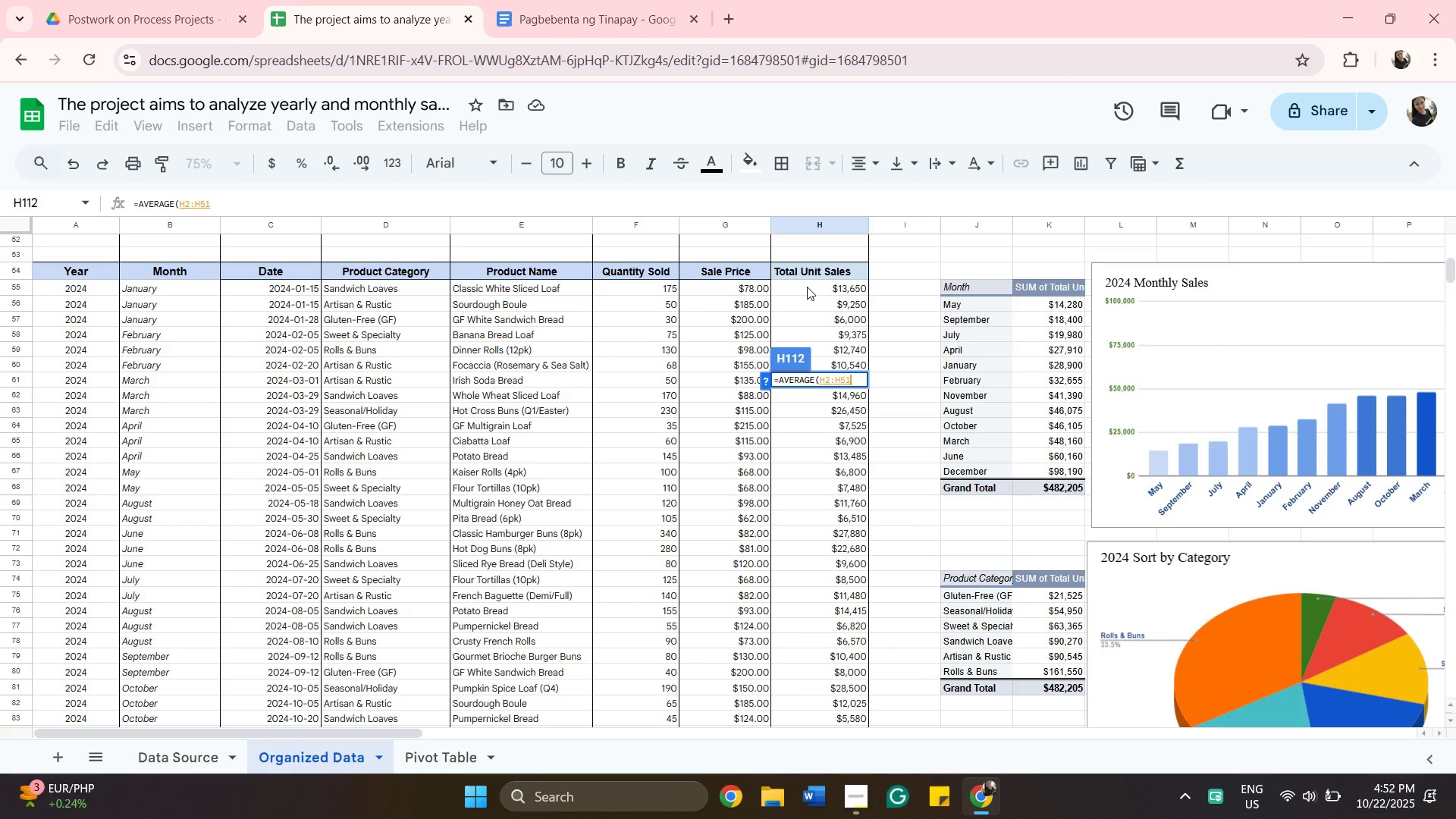 
hold_key(key=ControlLeft, duration=0.32)
left_click([807, 287])
 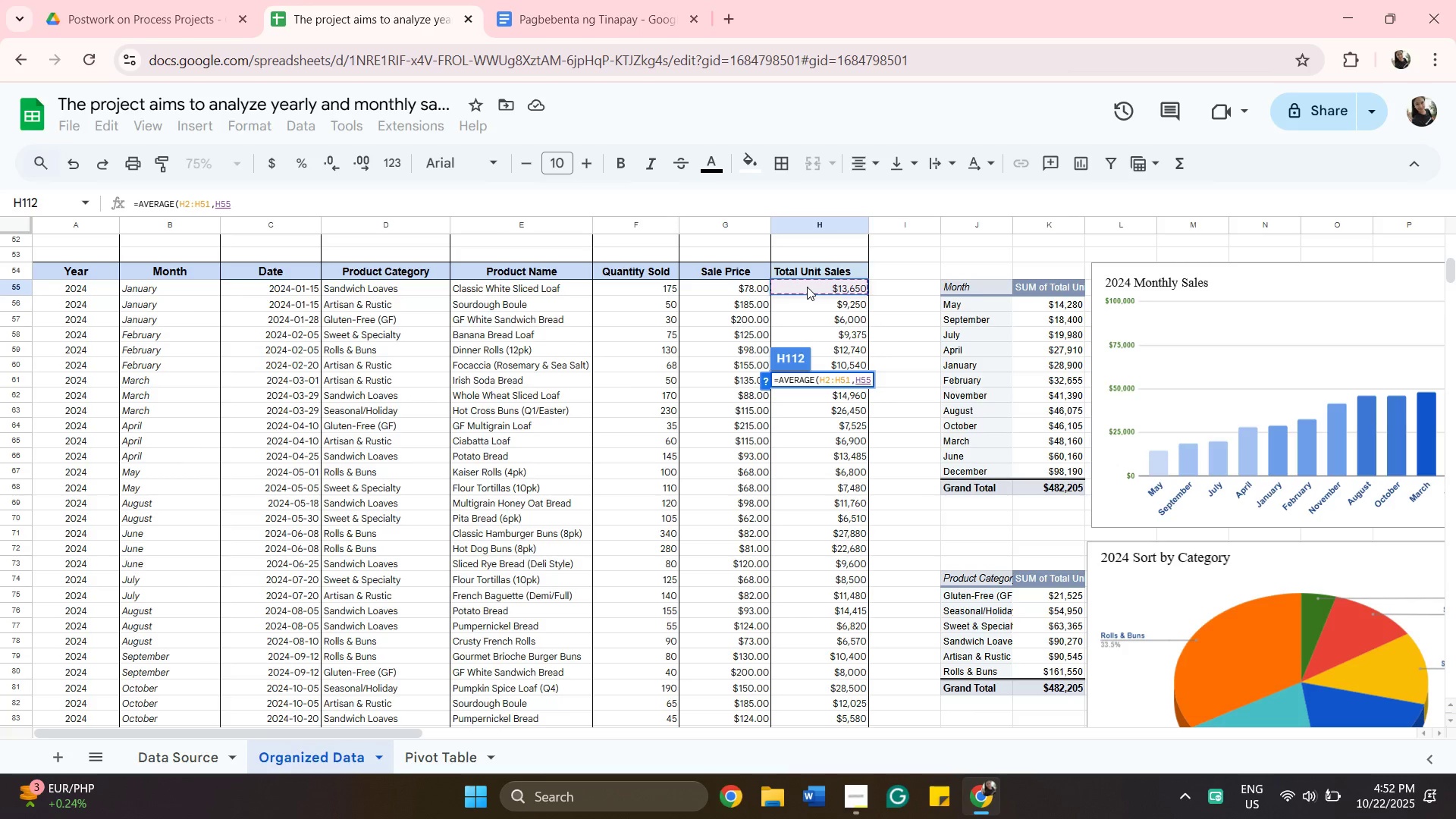 
scroll: coordinate [807, 287], scroll_direction: up, amount: 2.0
 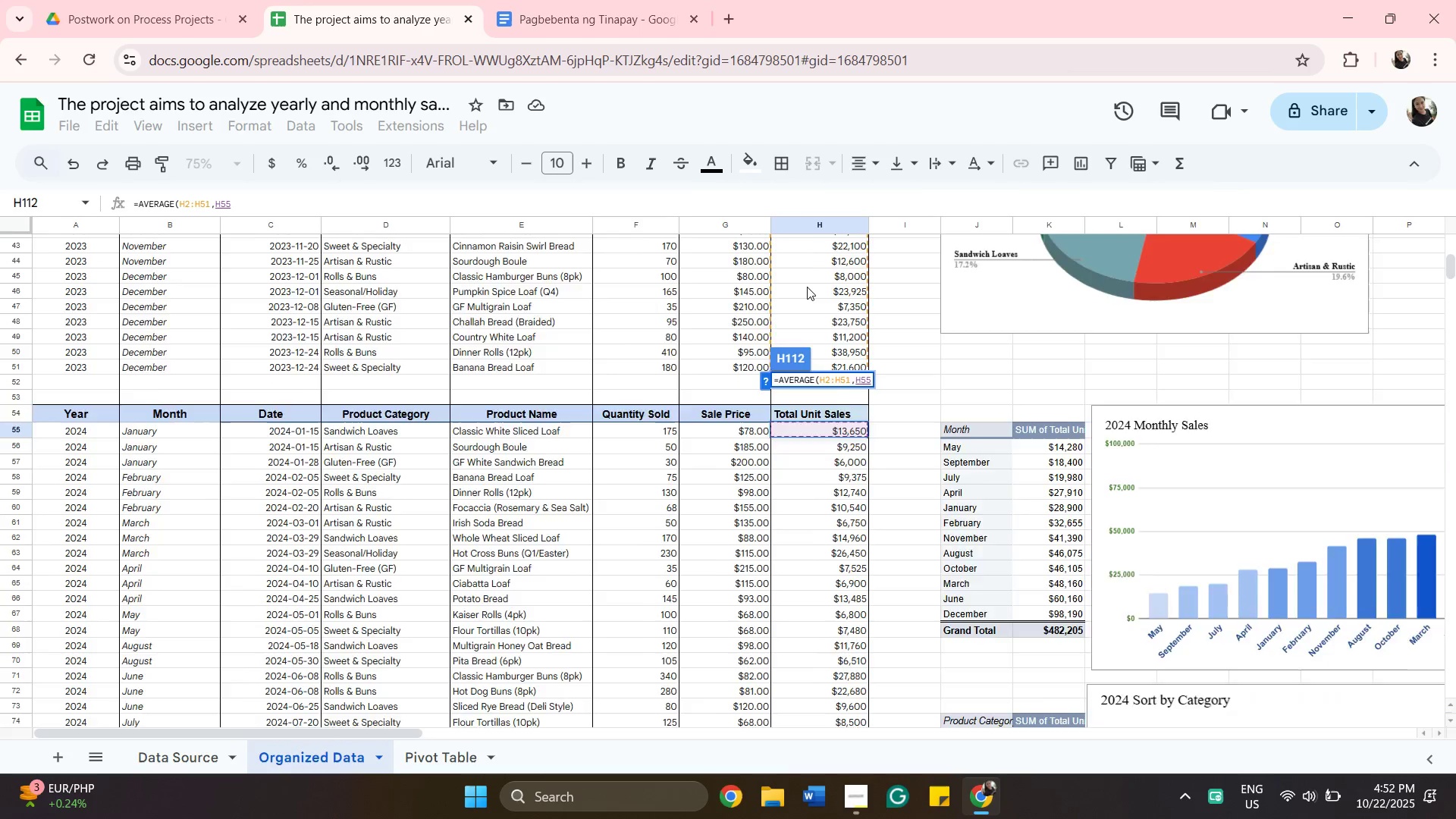 
scroll: coordinate [807, 293], scroll_direction: down, amount: 4.0
 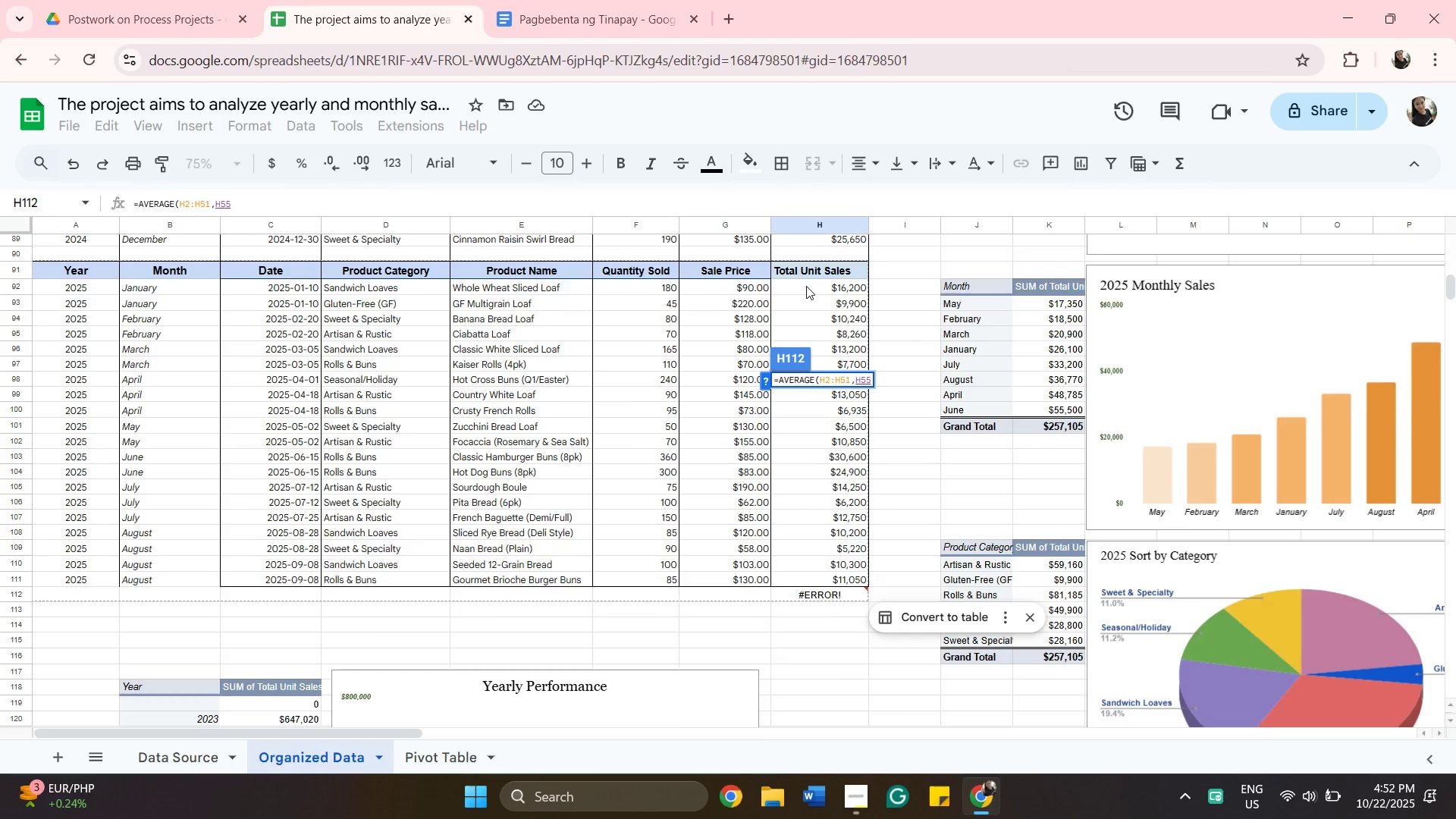 
scroll: coordinate [806, 286], scroll_direction: up, amount: 1.0
 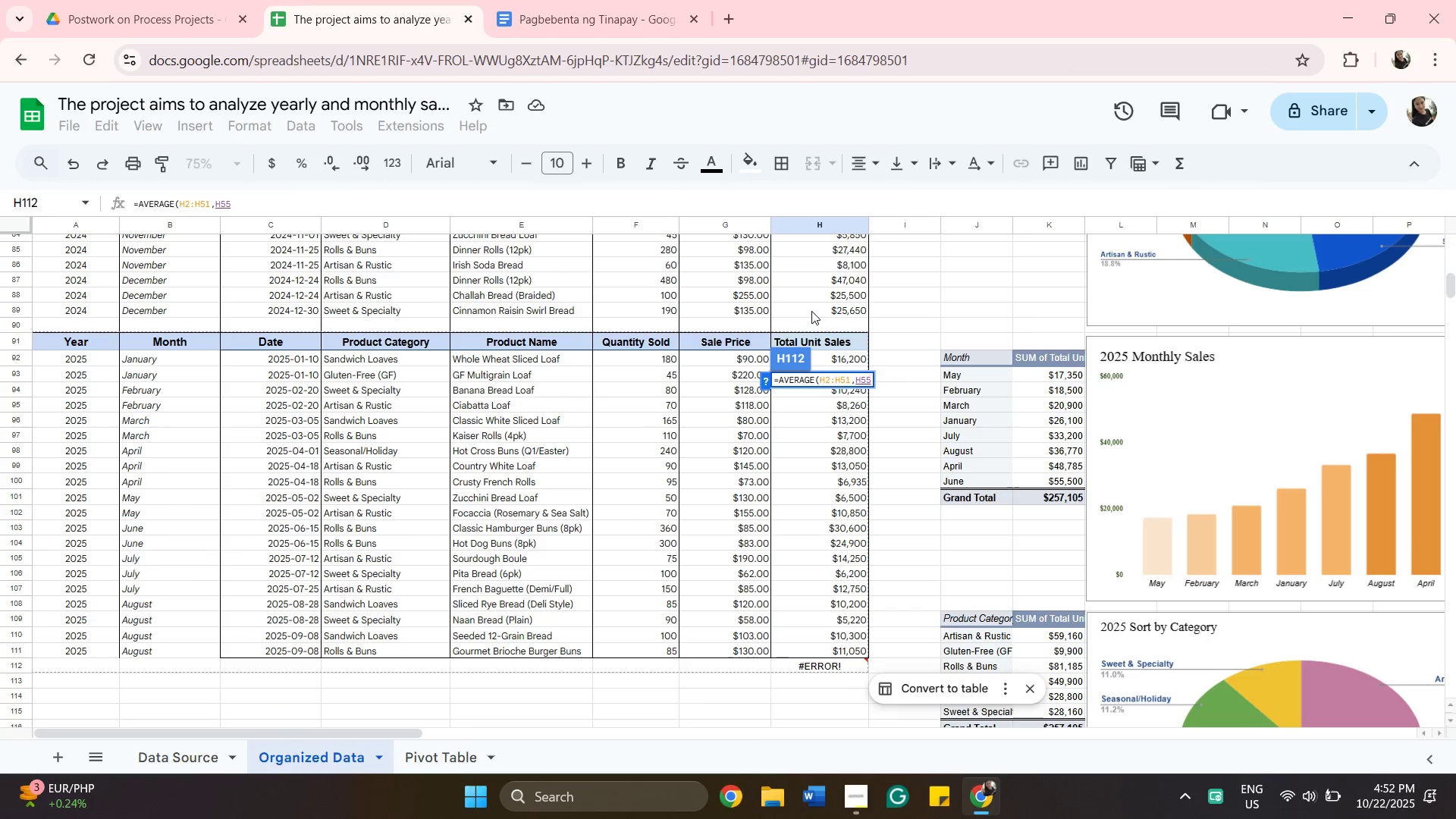 
hold_key(key=ShiftLeft, duration=0.35)
left_click([811, 311])
 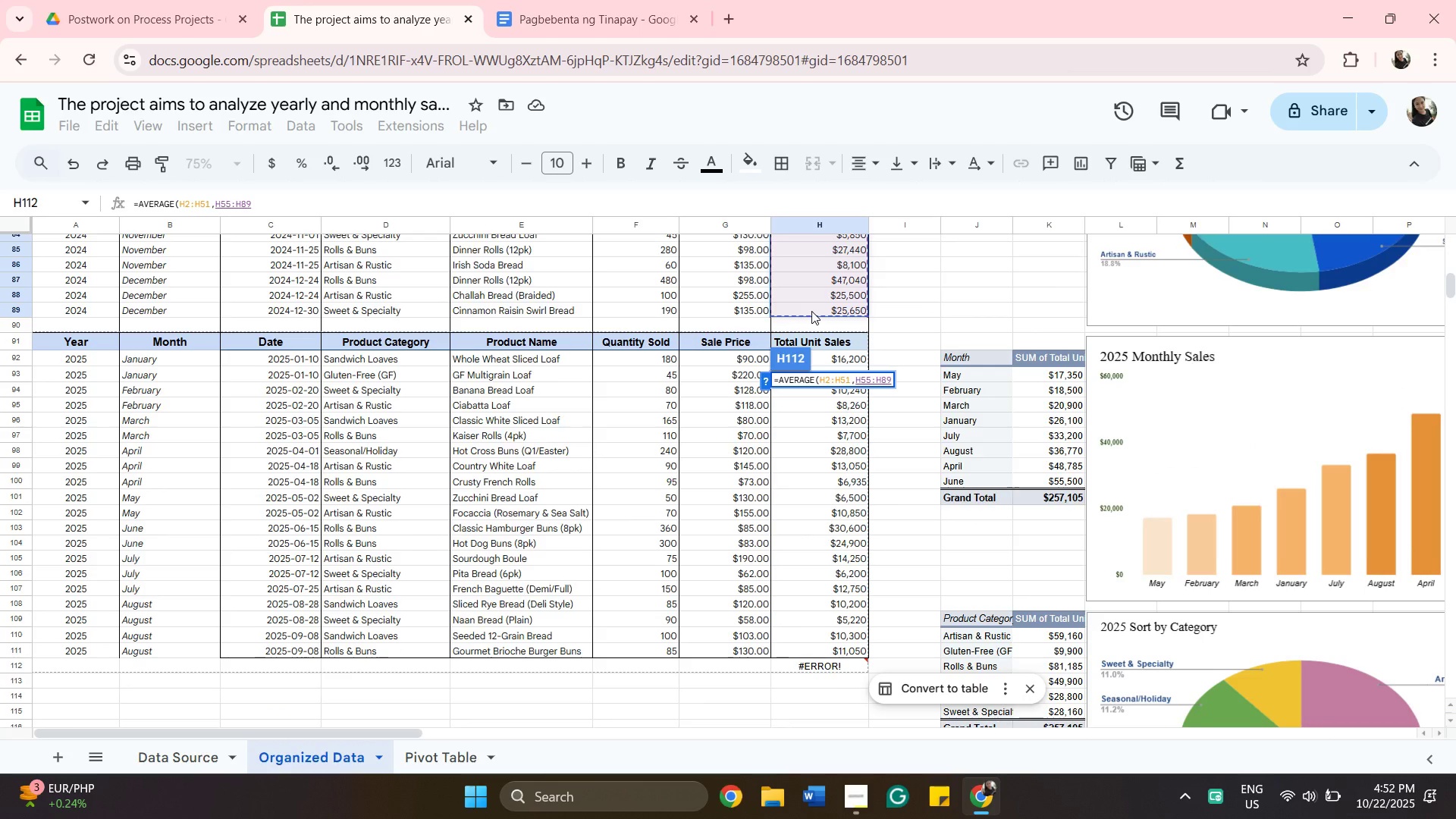 
scroll: coordinate [811, 311], scroll_direction: down, amount: 1.0
 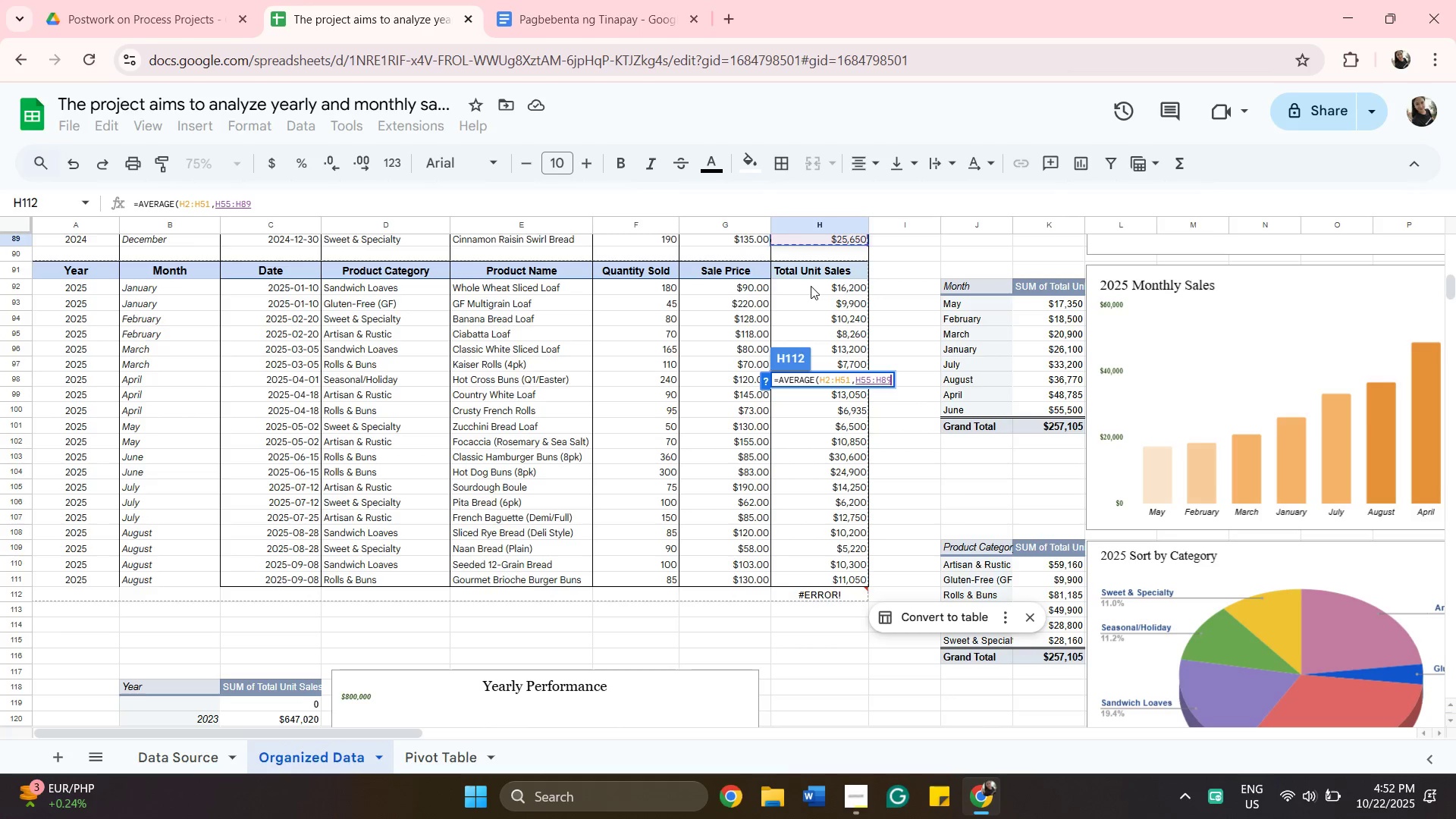 
wait(5.92)
 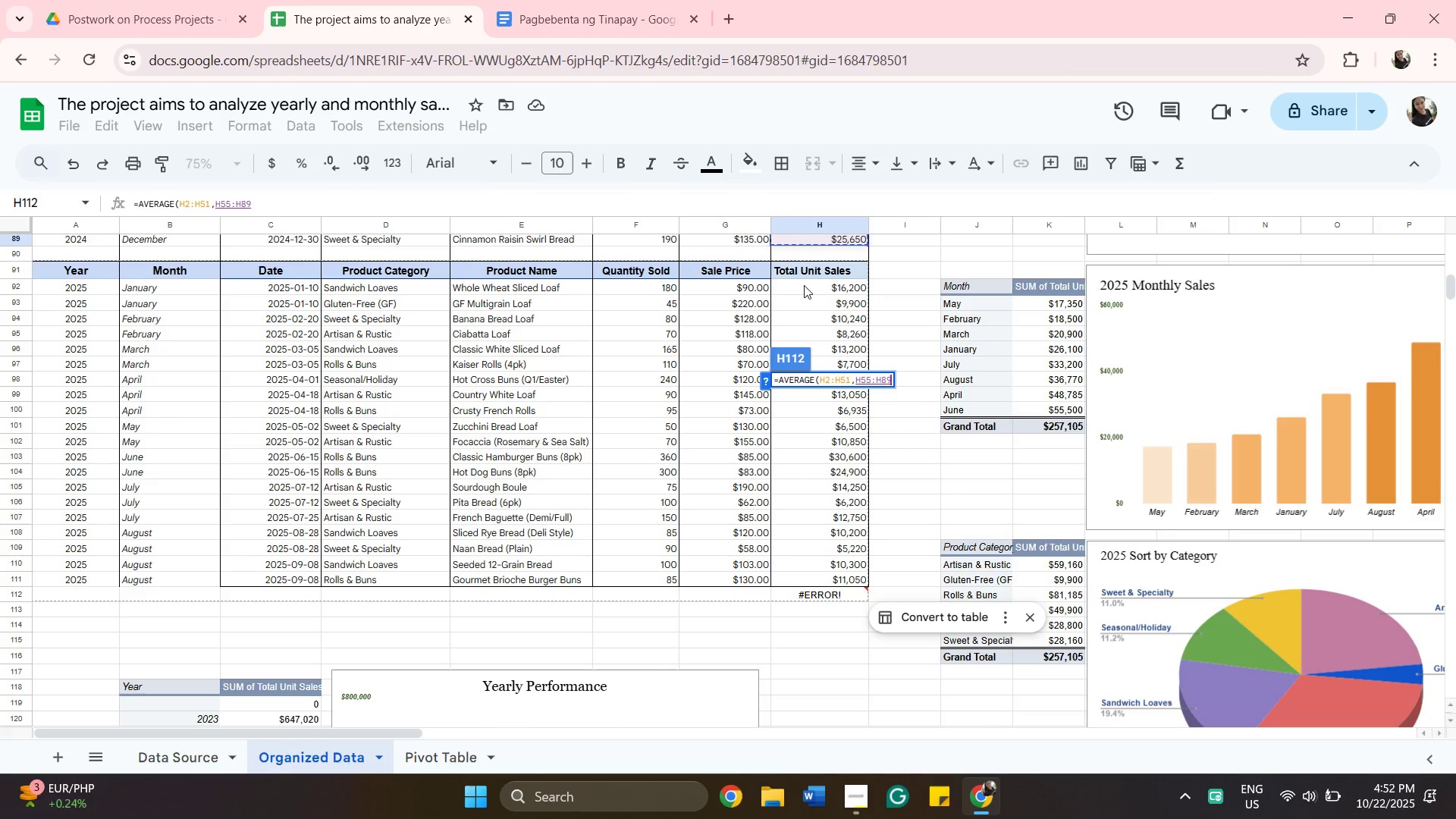 
hold_key(key=ControlLeft, duration=0.33)
left_click([811, 286])
 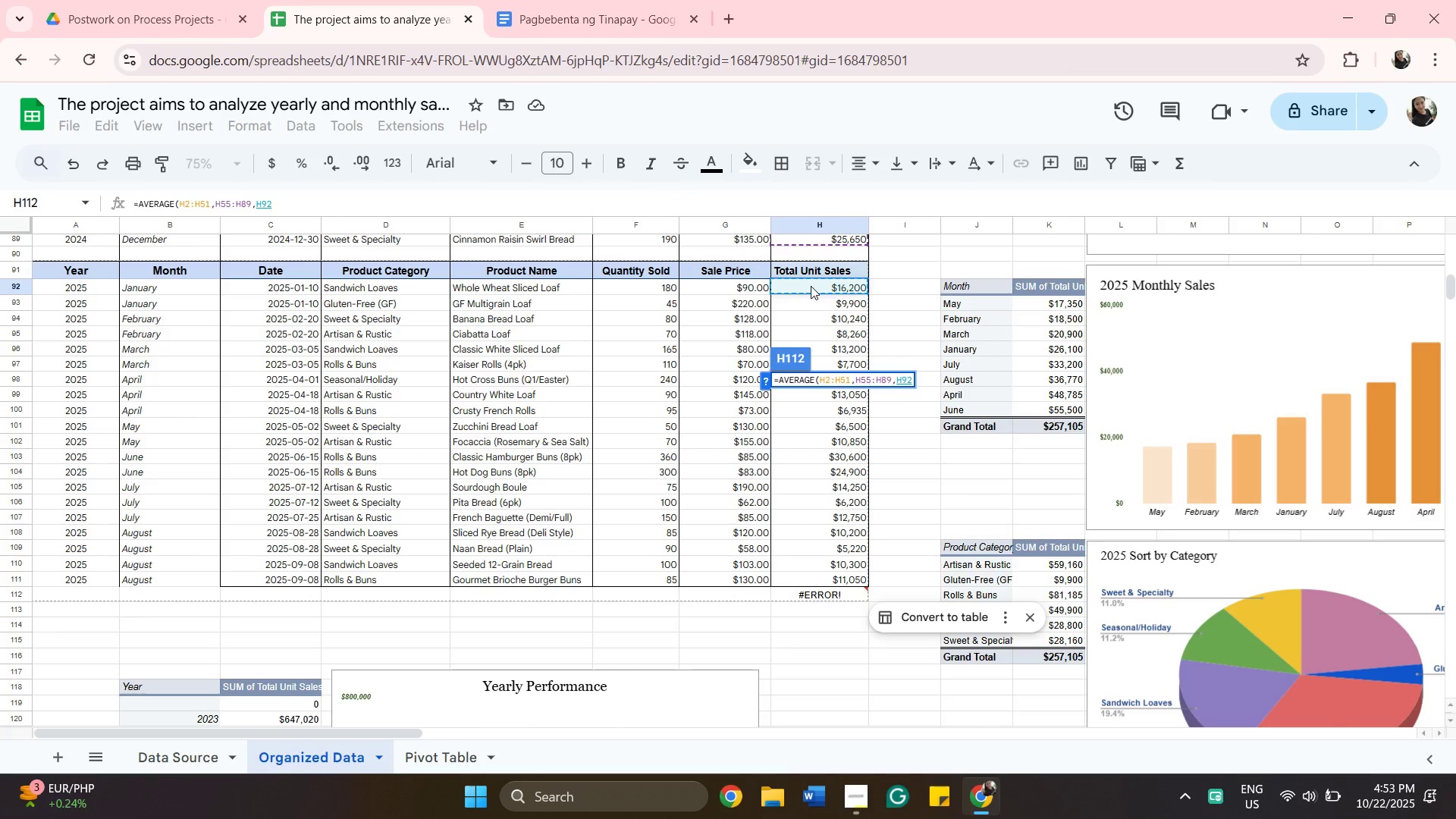 
scroll: coordinate [811, 286], scroll_direction: down, amount: 1.0
 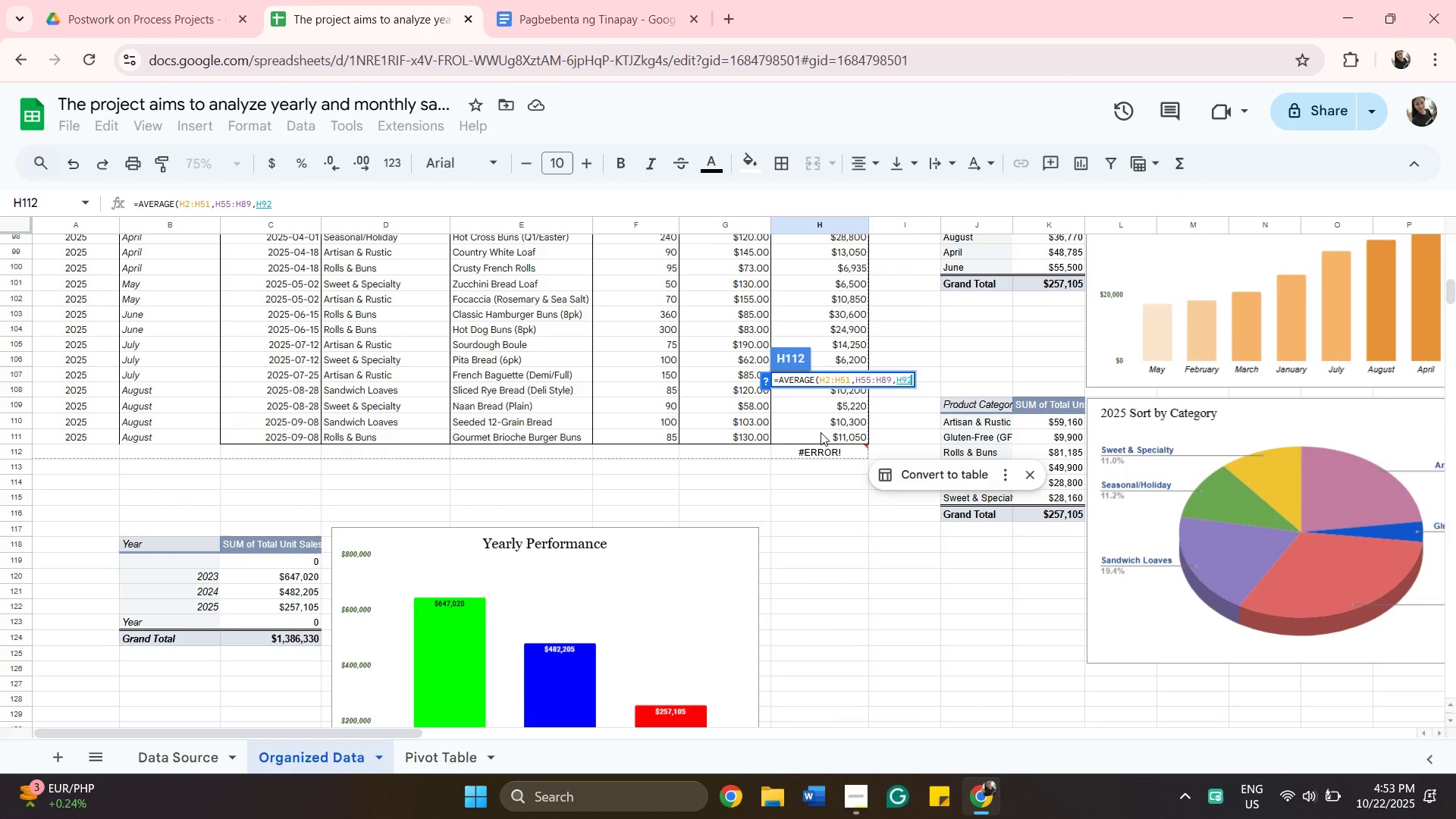 
hold_key(key=ShiftLeft, duration=0.35)
left_click([821, 432])
 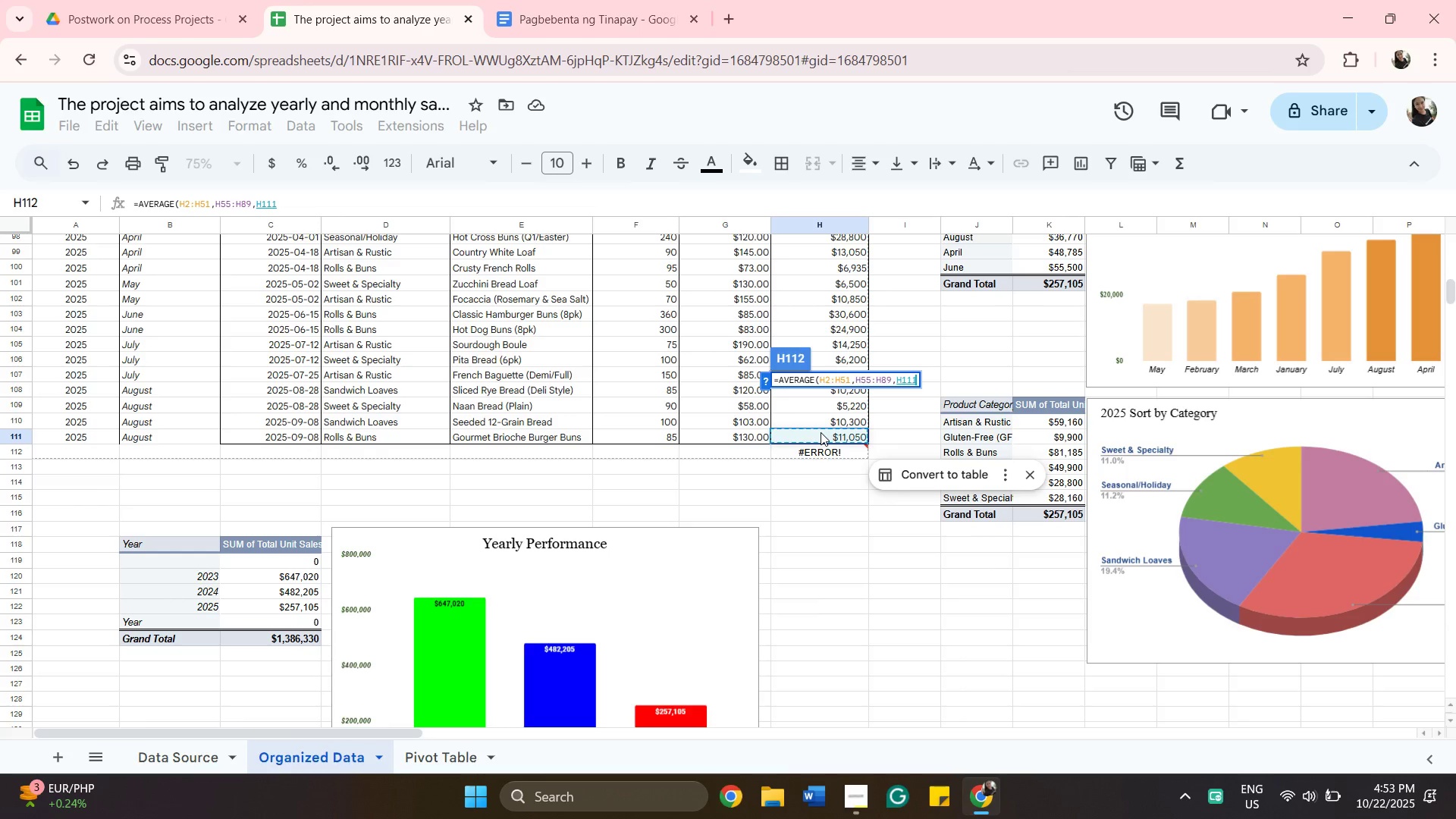 
scroll: coordinate [821, 432], scroll_direction: up, amount: 4.0
 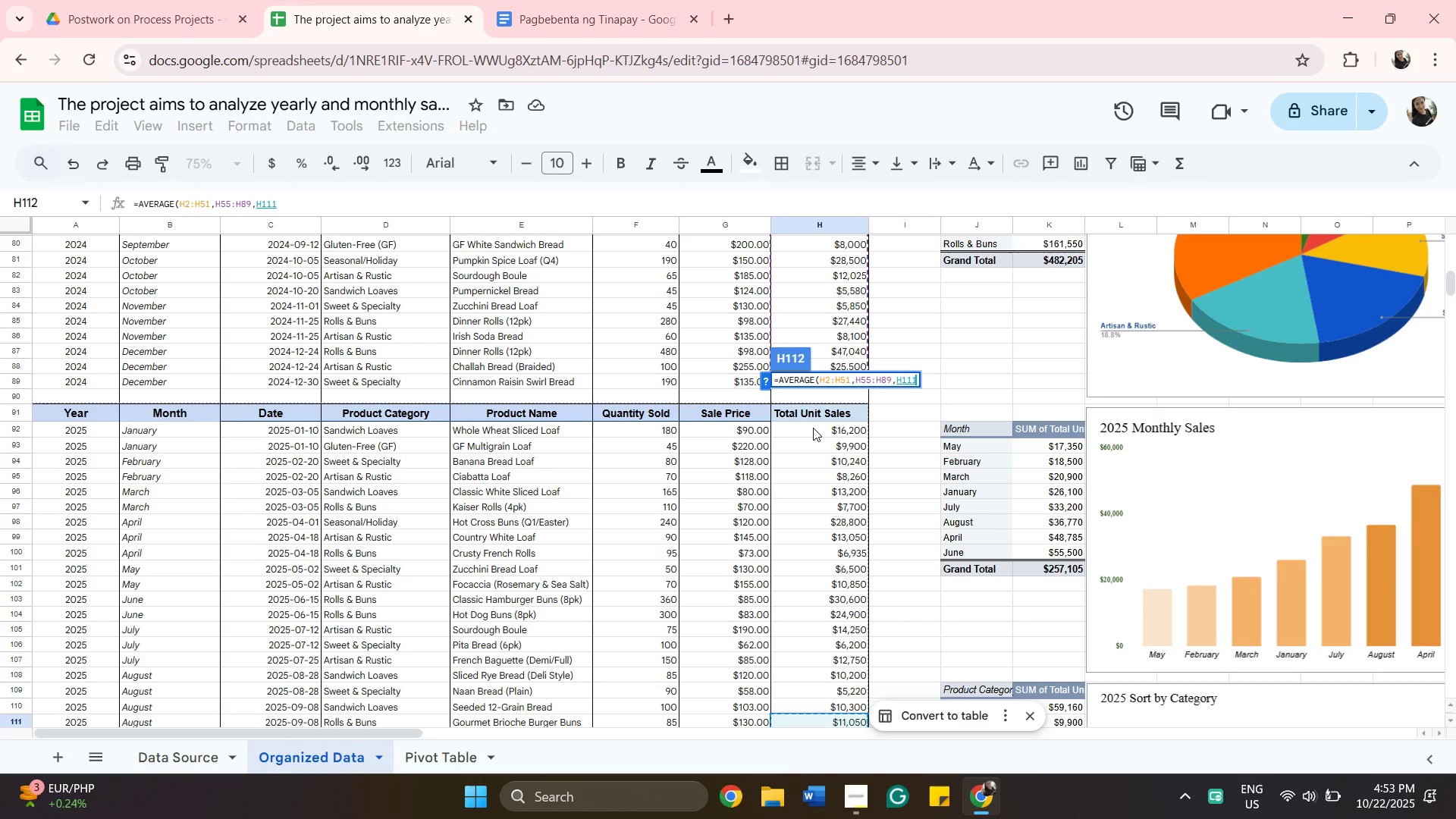 
hold_key(key=ShiftLeft, duration=0.5)
left_click([813, 428])
 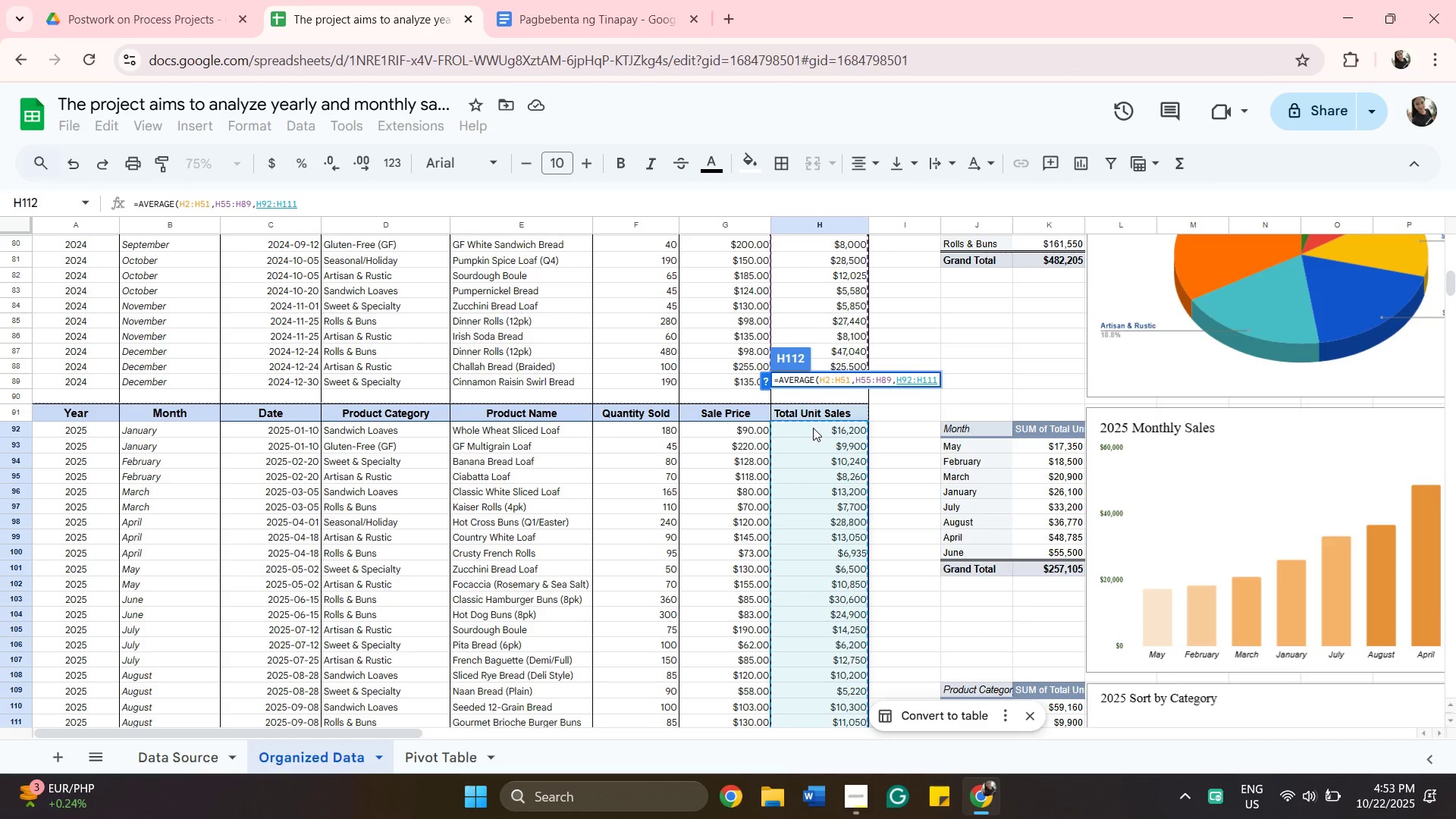 
scroll: coordinate [813, 428], scroll_direction: down, amount: 4.0
 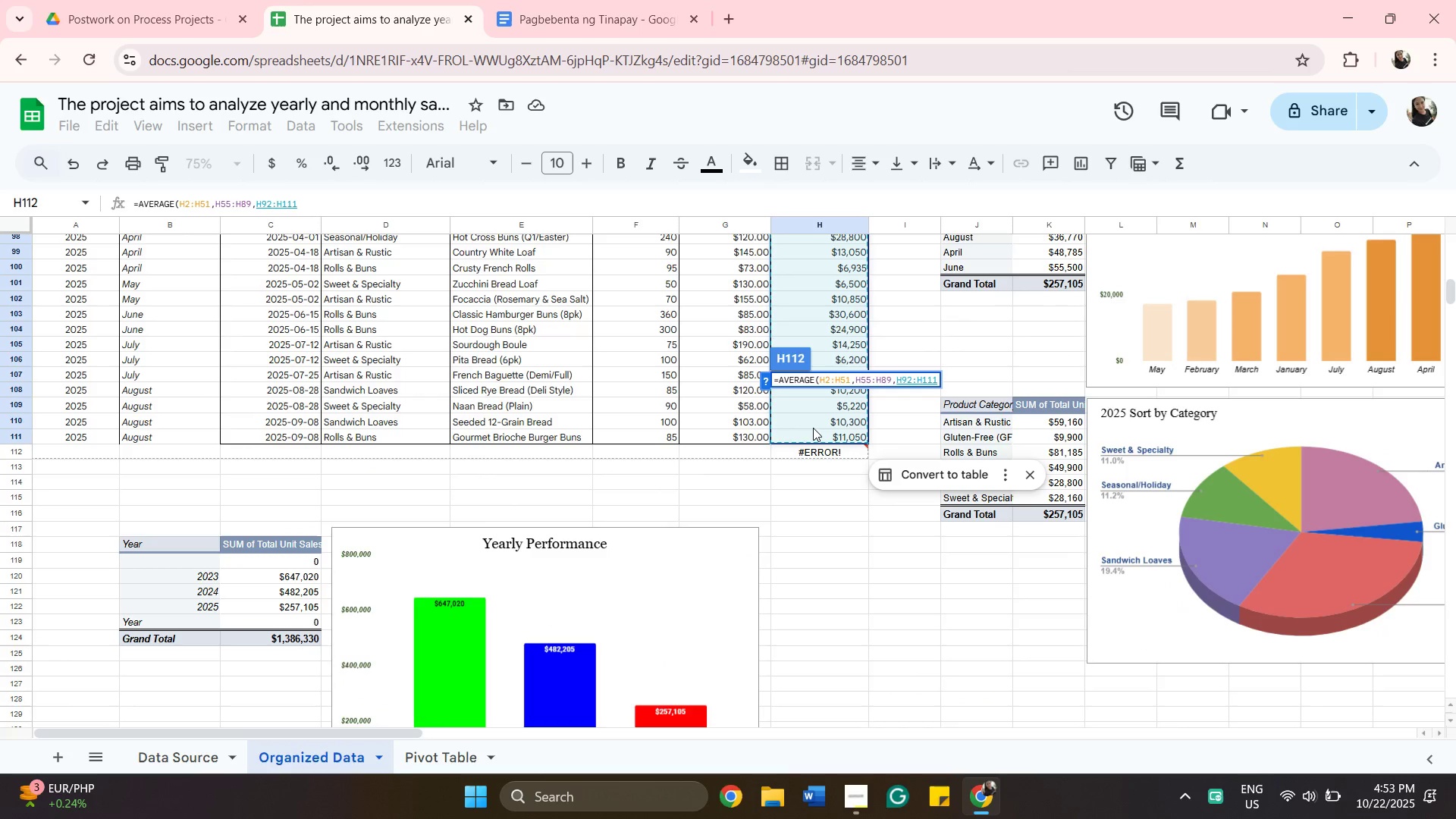 
key(Enter)
 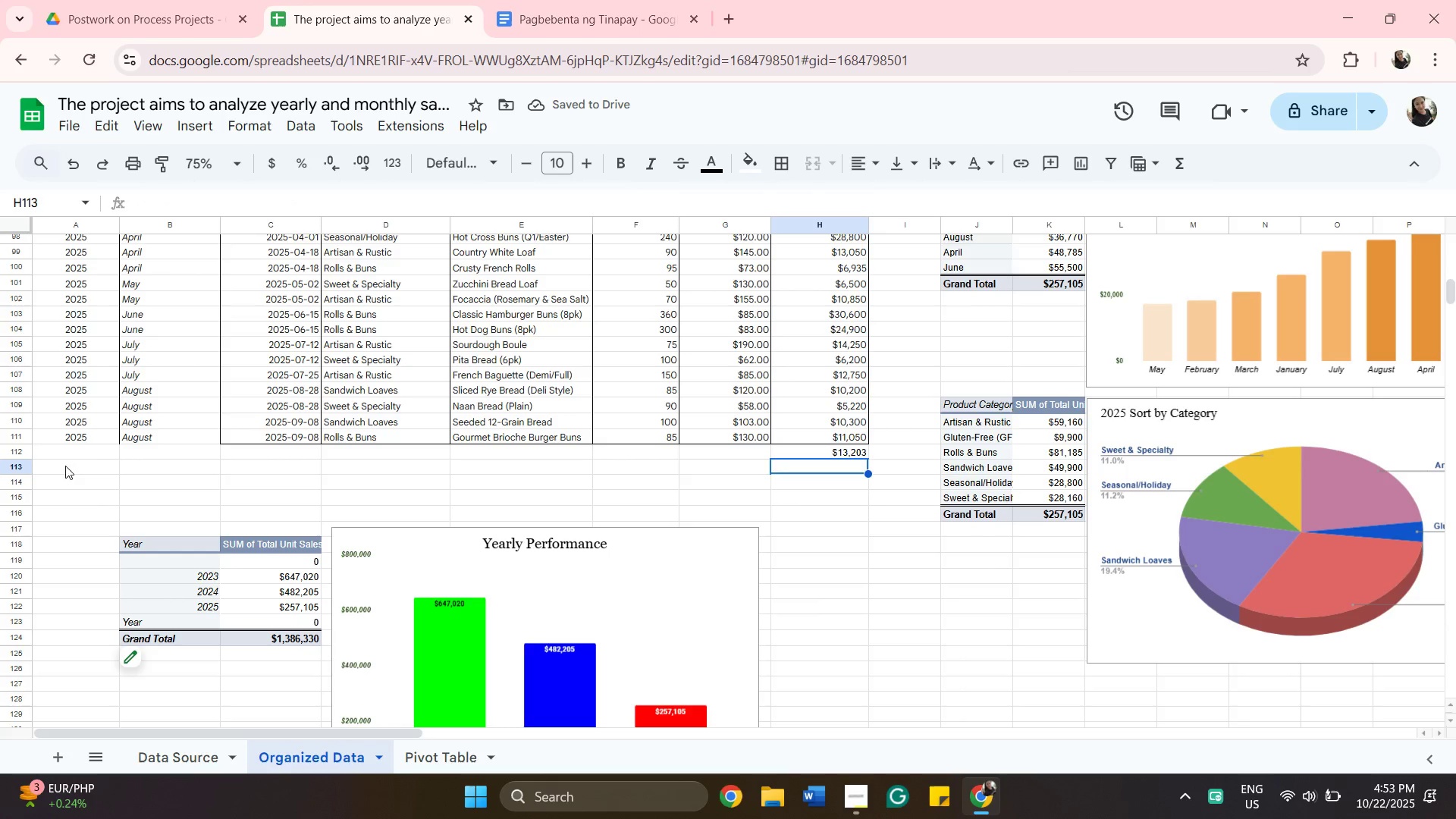 
wait(5.39)
 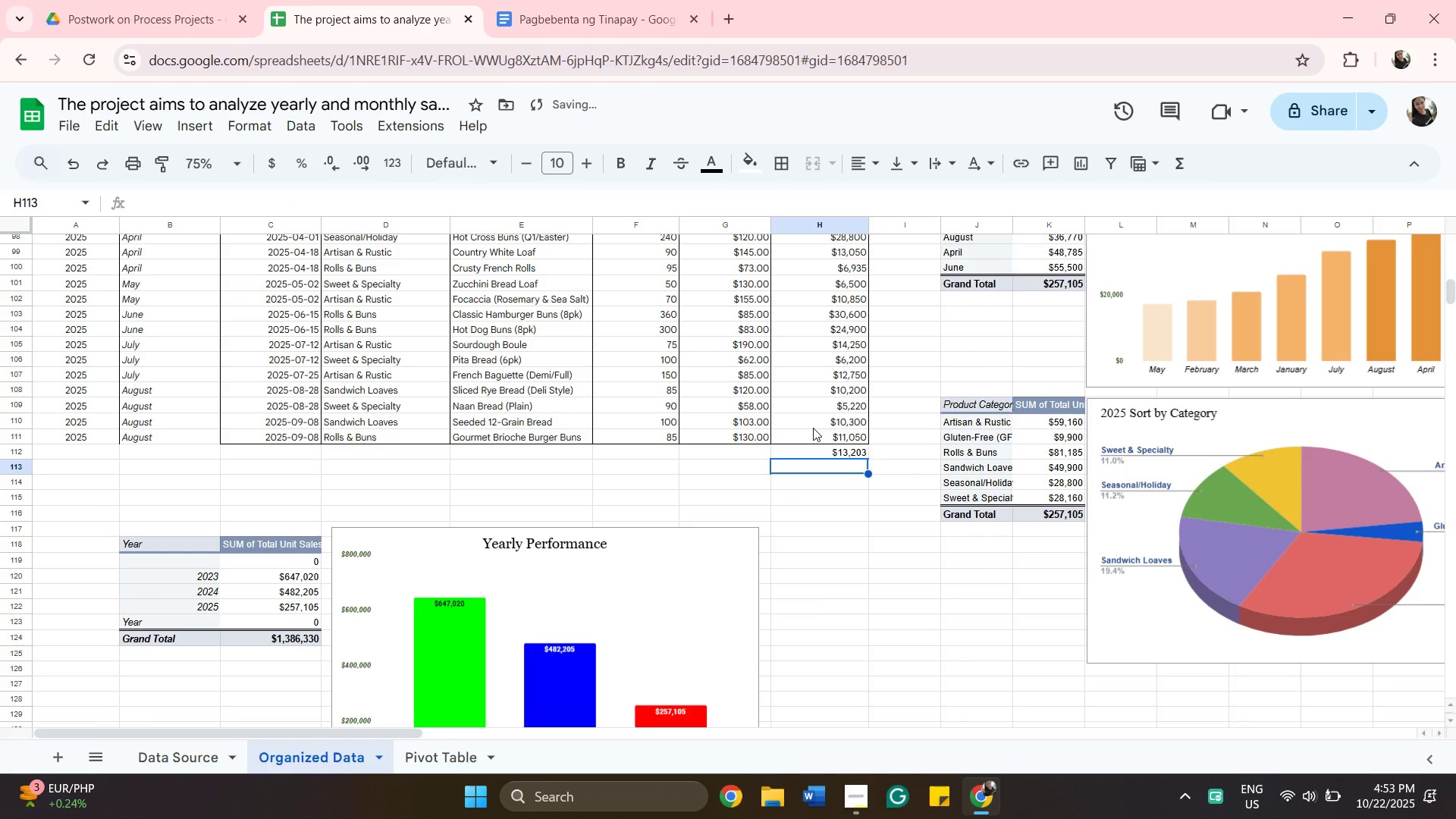 
left_click([144, 456])
 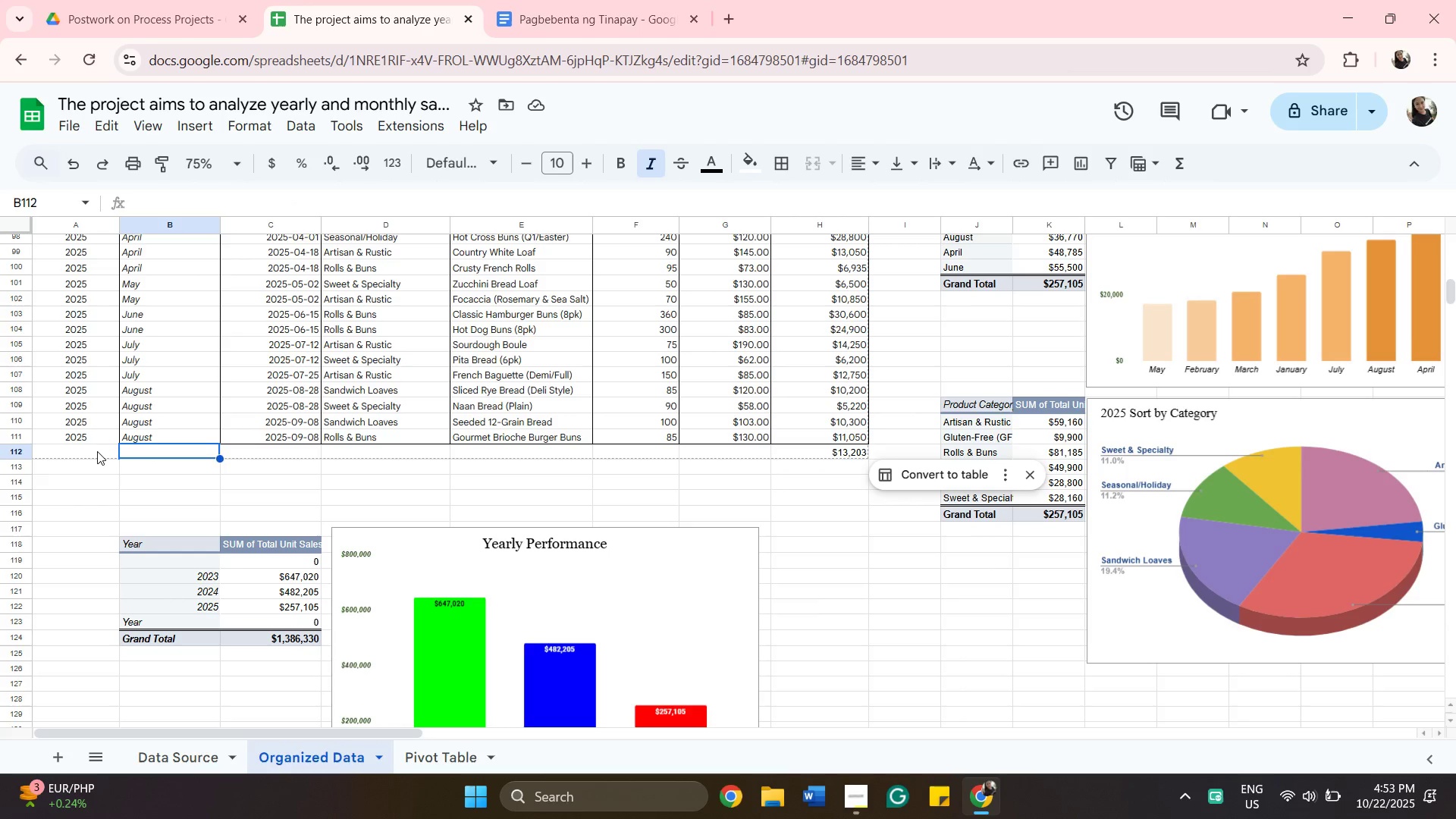 
left_click([97, 451])
 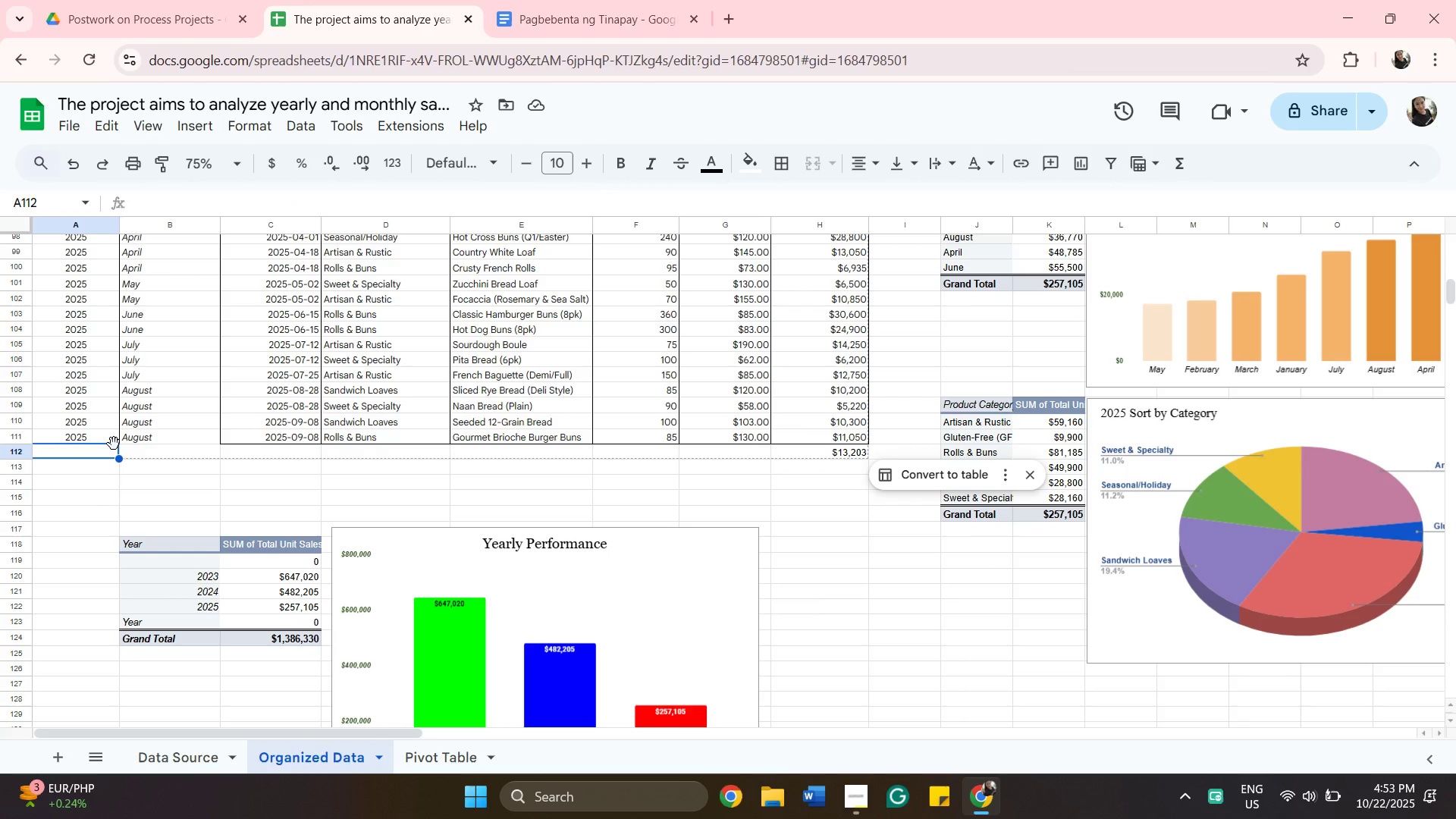 
type(Averag)
 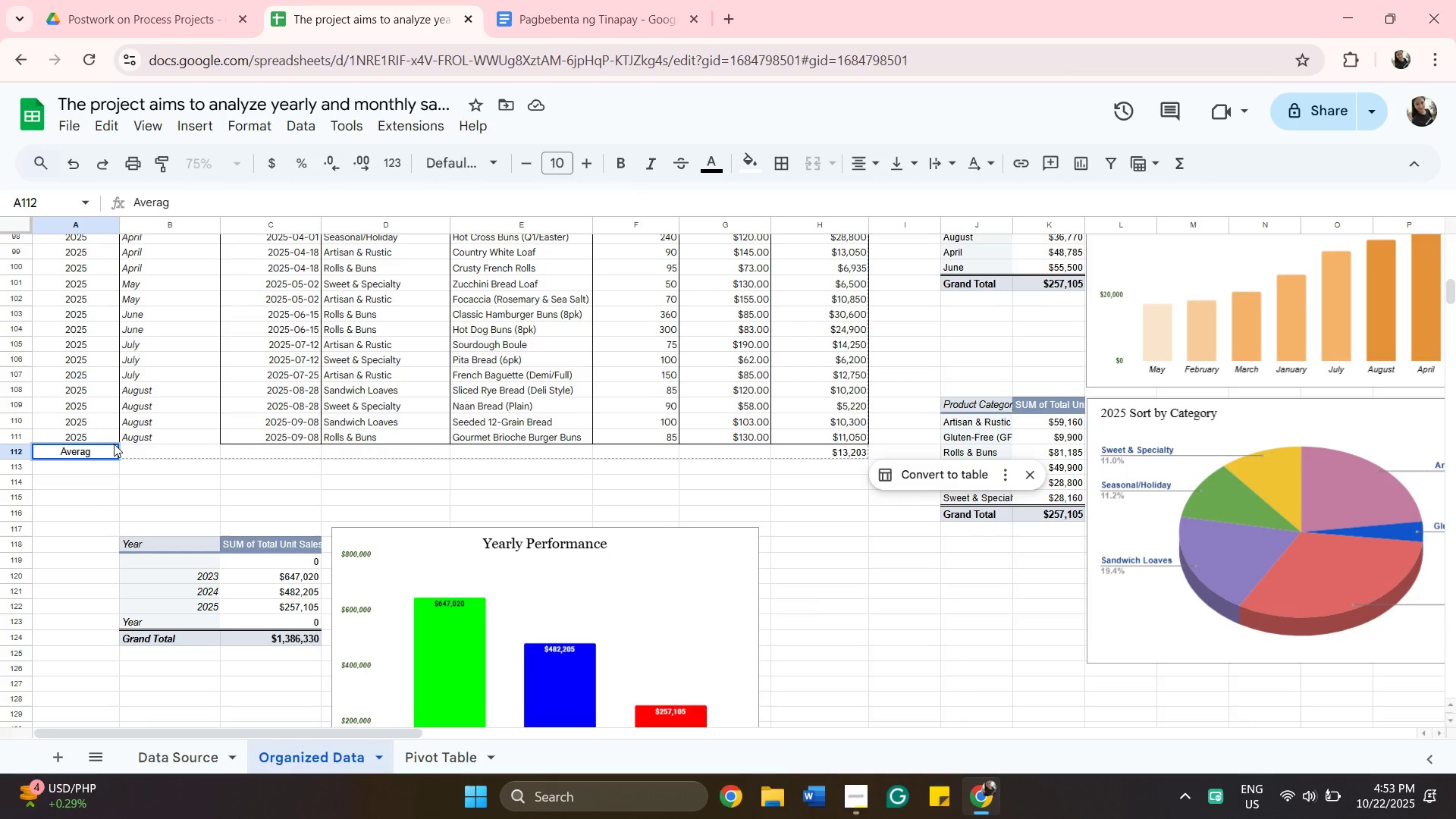 
wait(6.25)
 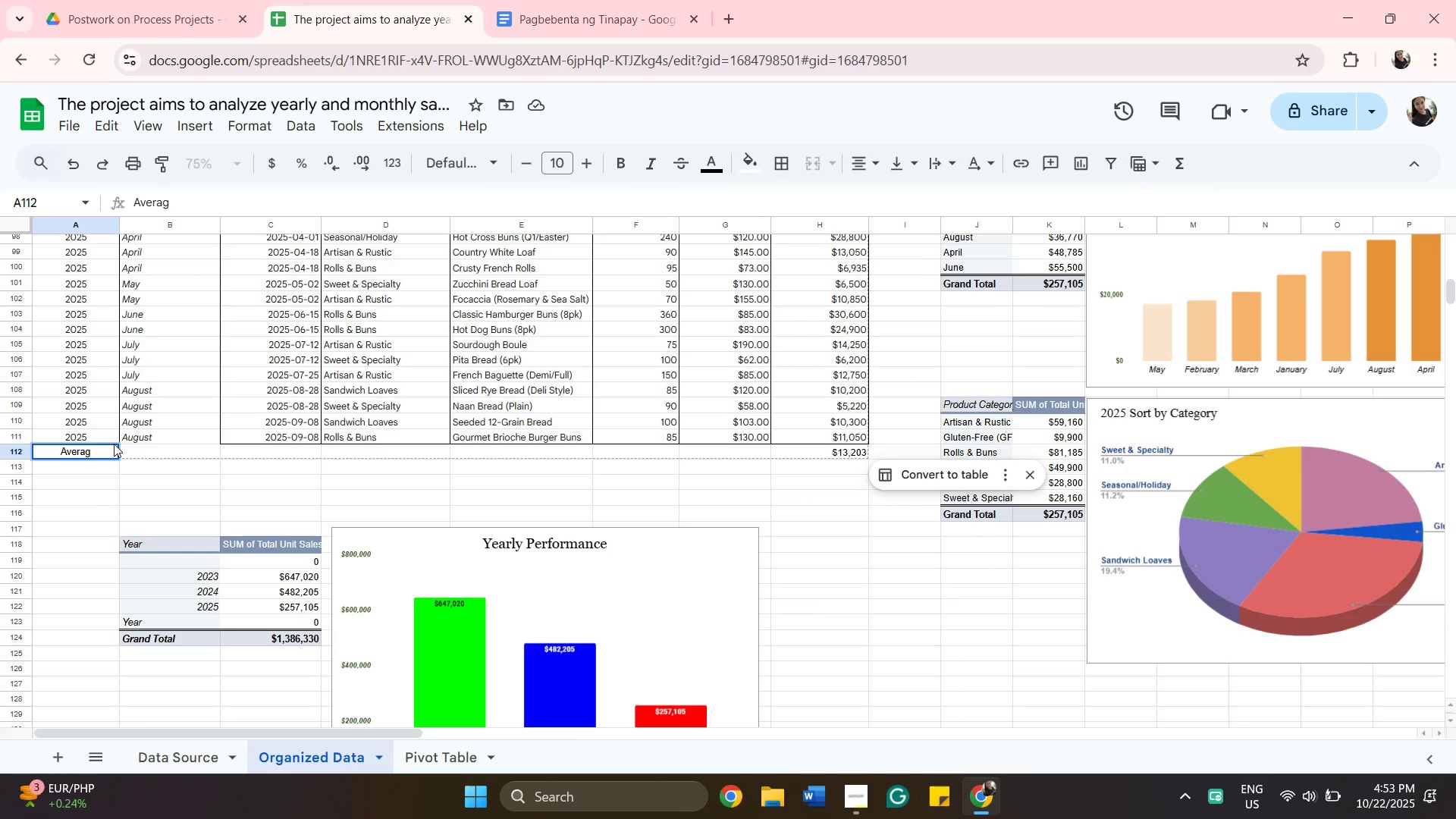 
key(E)
 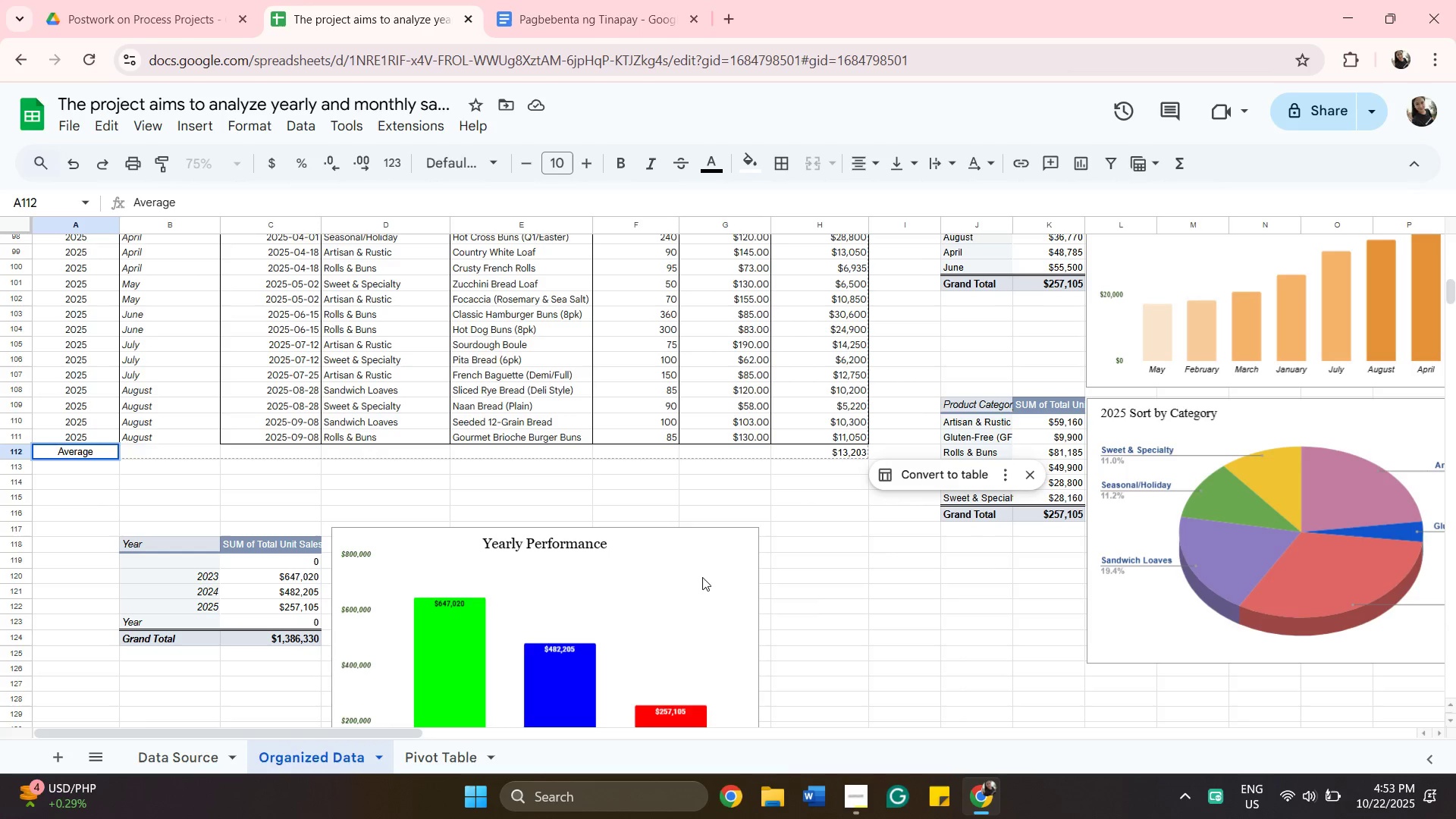 
left_click([897, 544])
 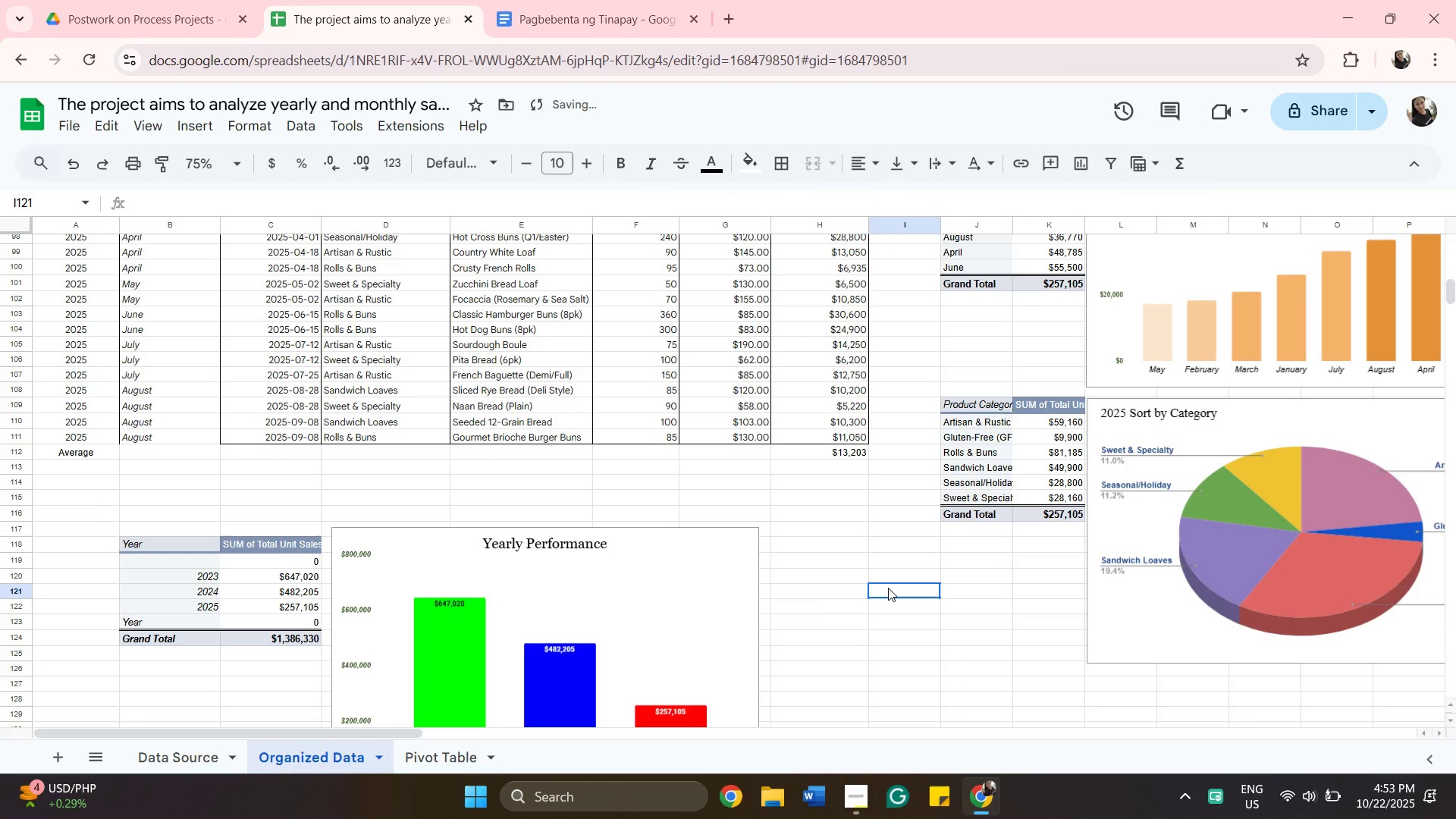 
left_click([888, 588])
 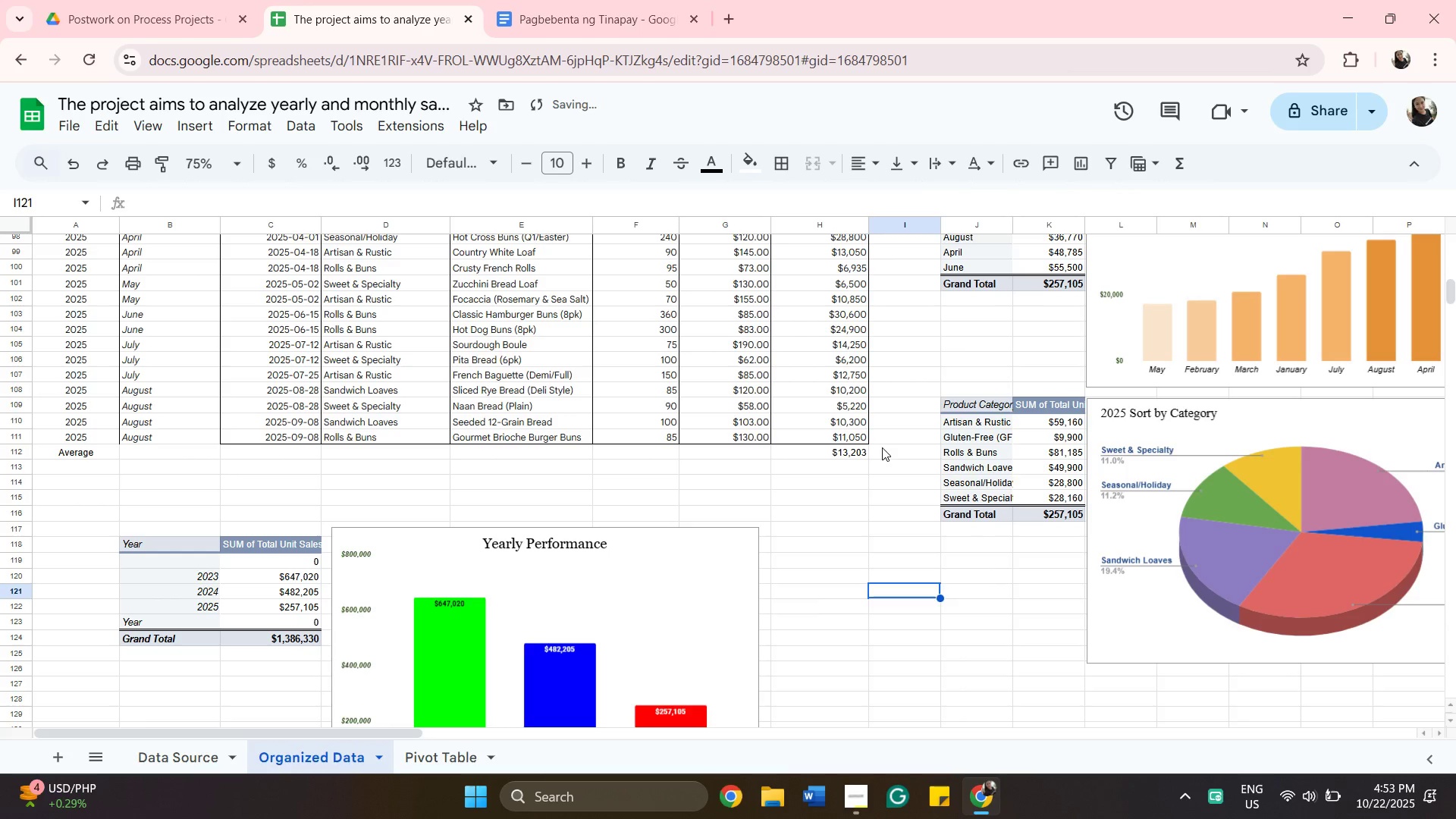 
left_click([882, 447])
 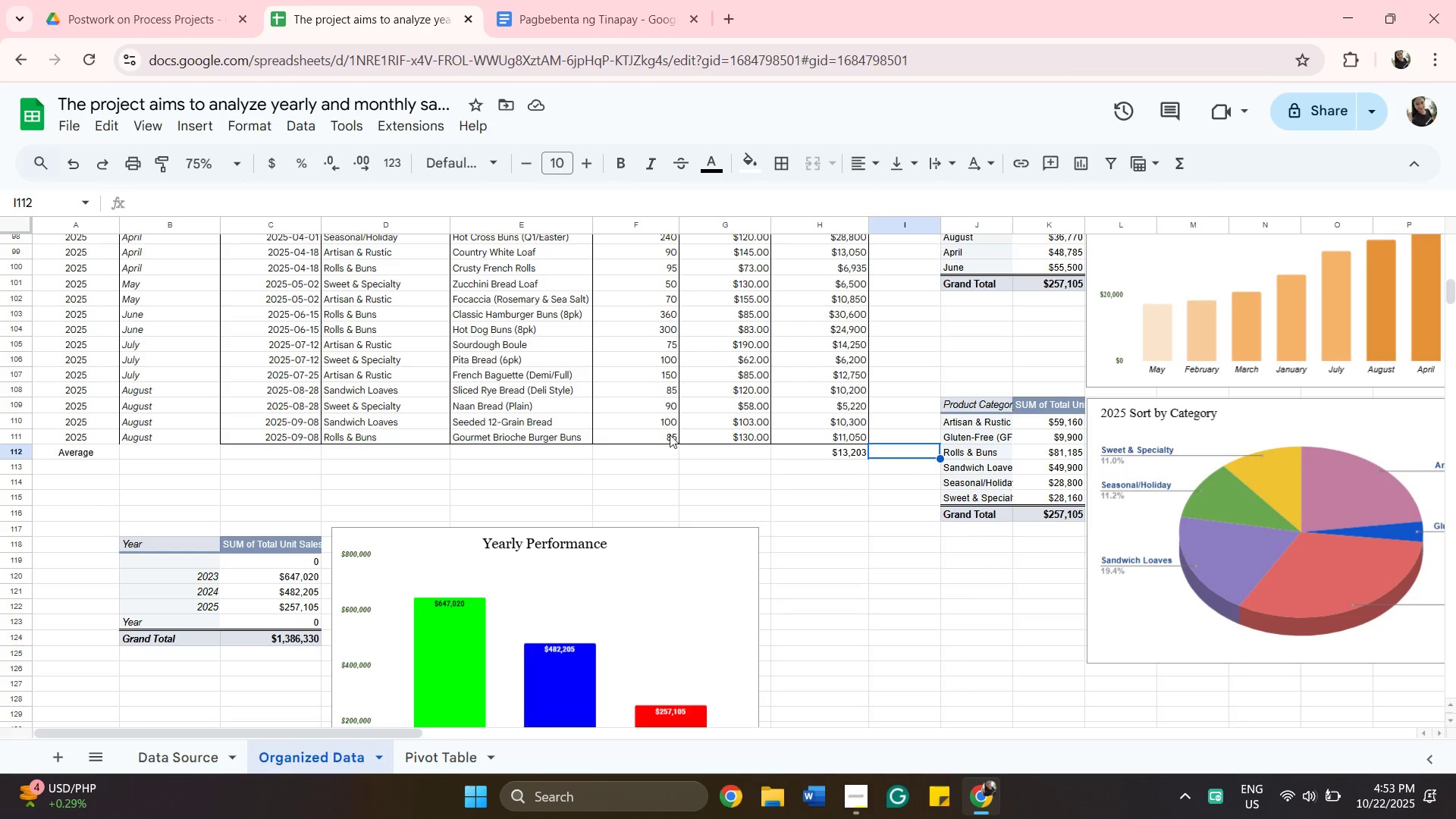 
wait(6.67)
 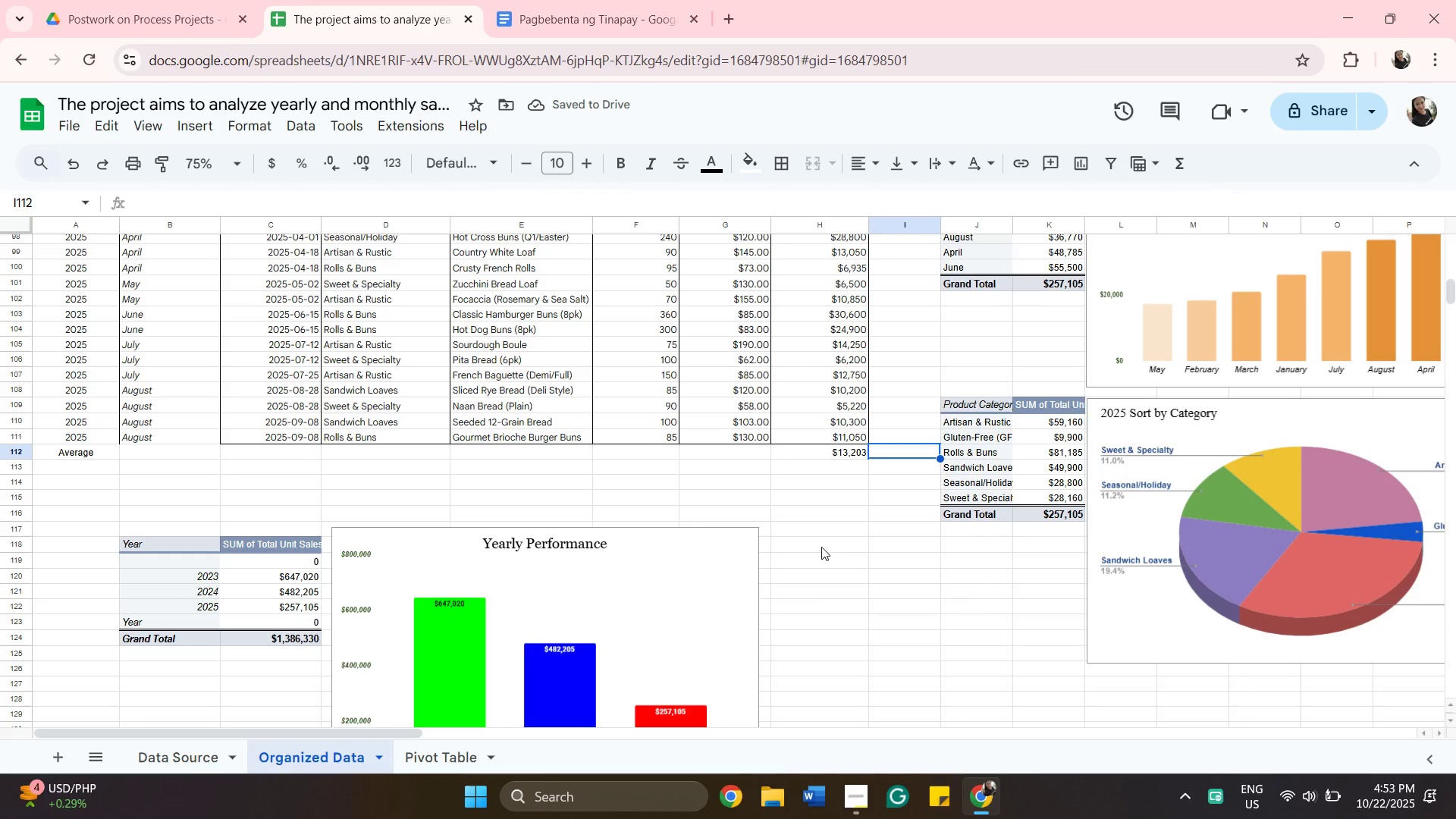 
left_click([76, 453])
 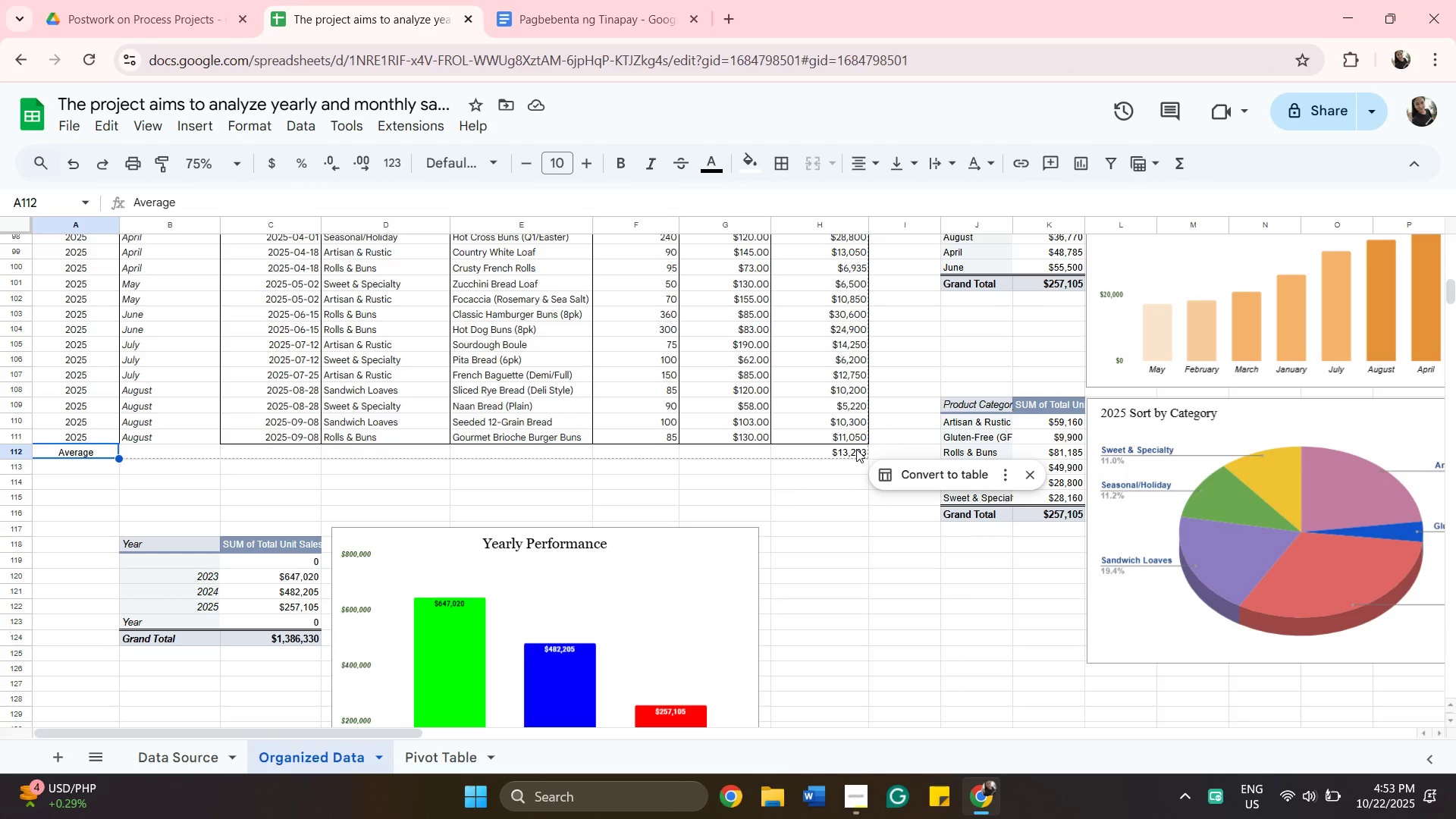 
hold_key(key=ShiftLeft, duration=0.39)
left_click([856, 449])
 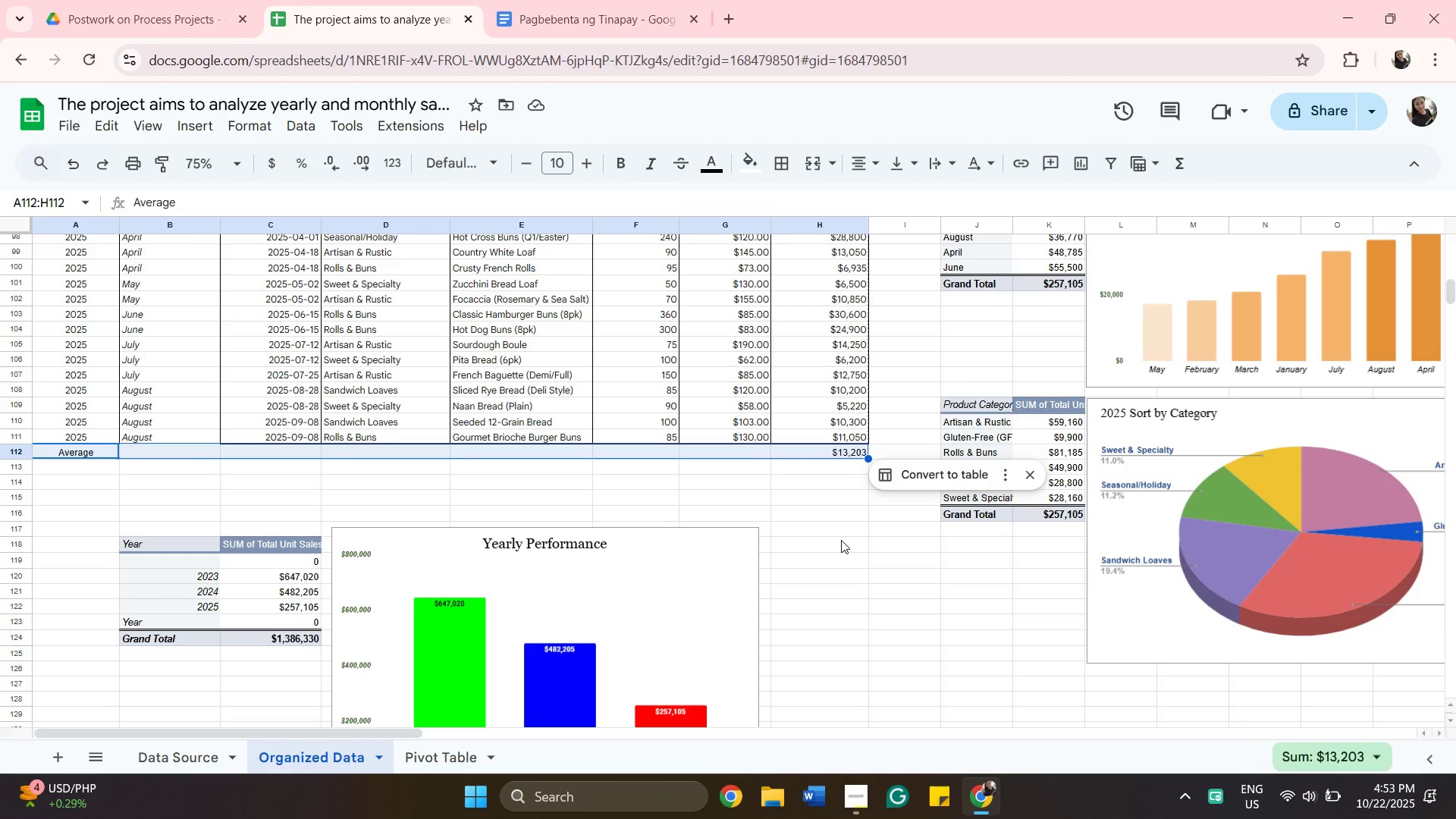 
scroll: coordinate [853, 476], scroll_direction: up, amount: 2.0
 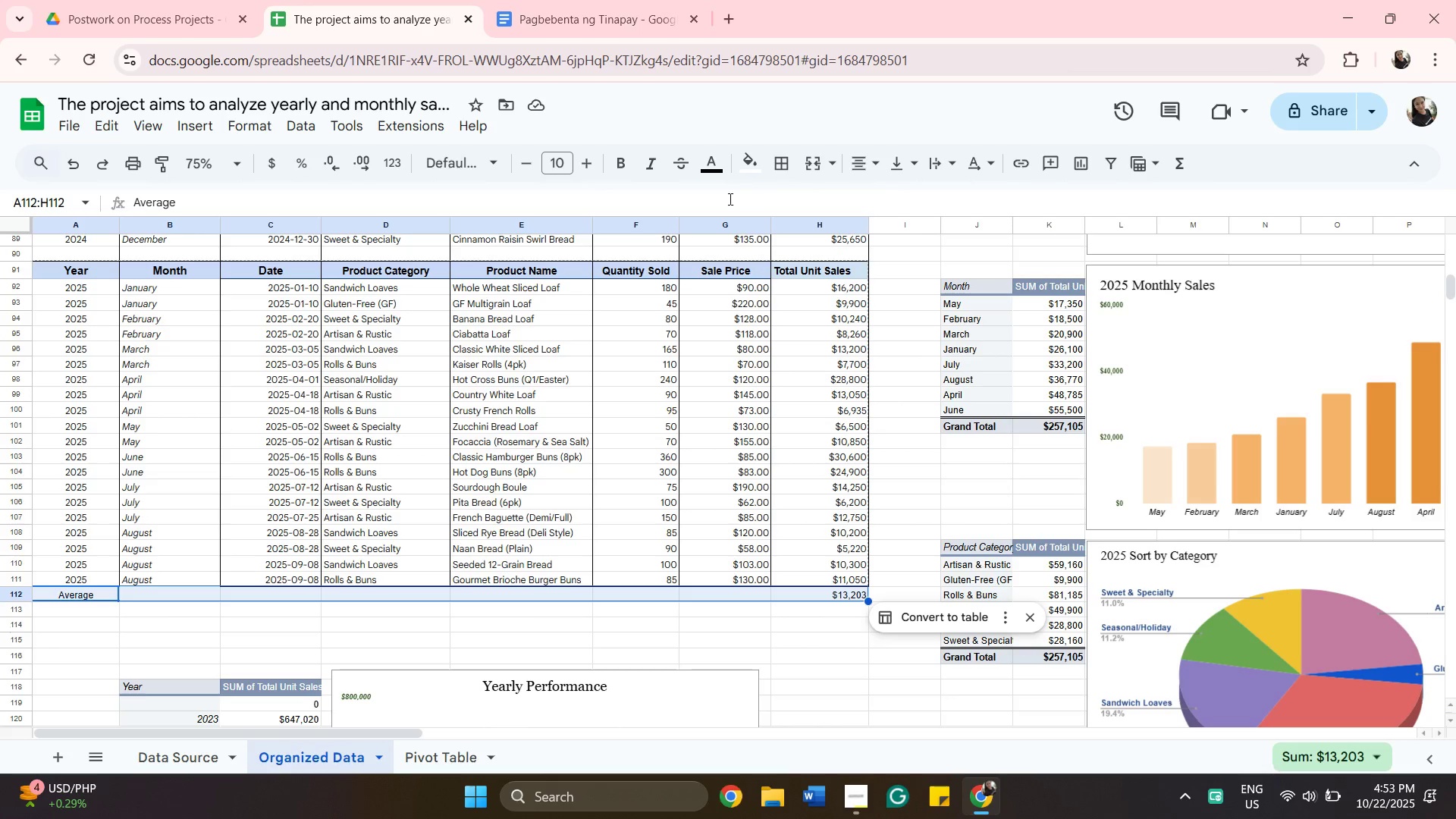 
left_click([755, 167])
 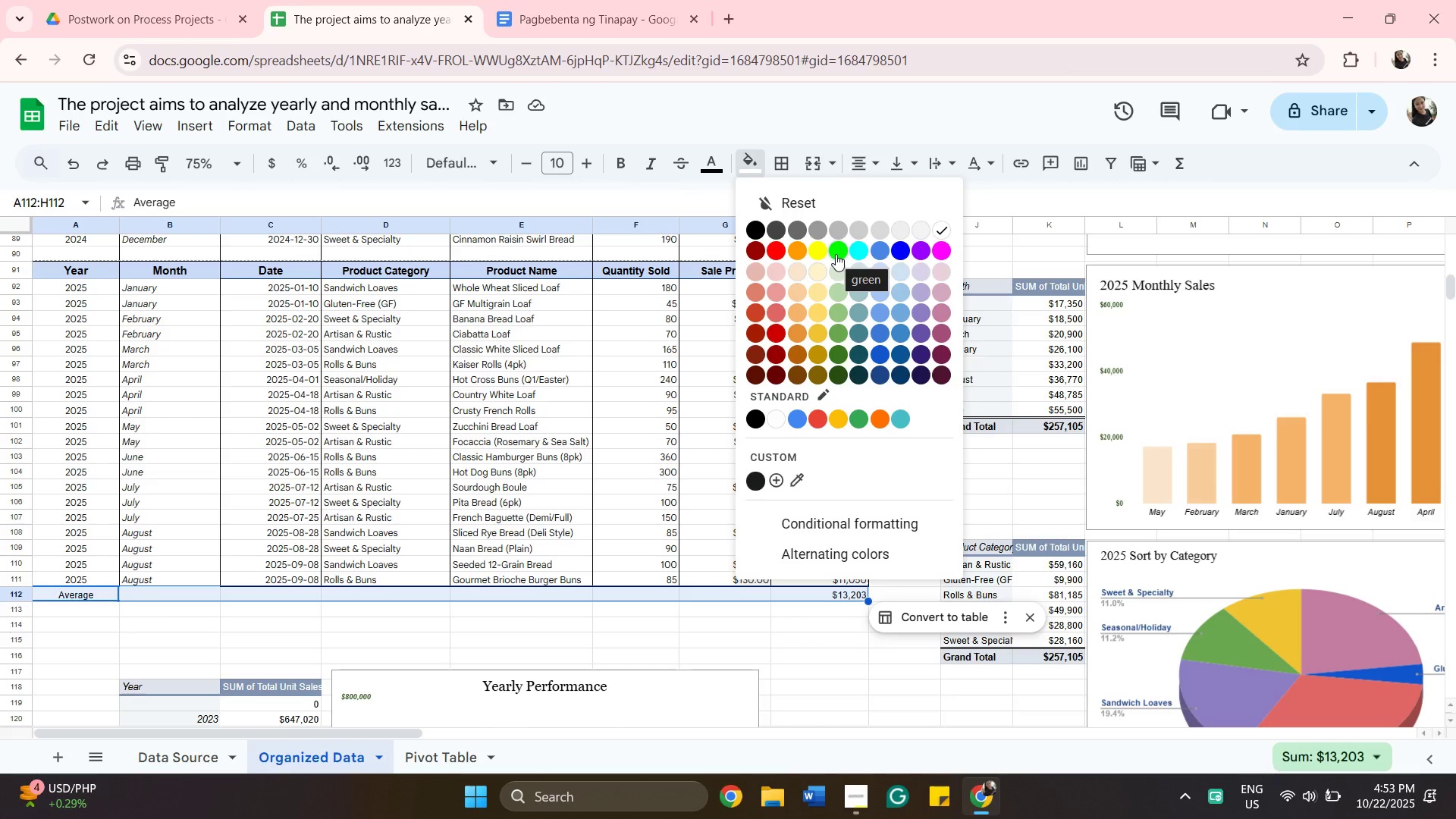 
wait(8.07)
 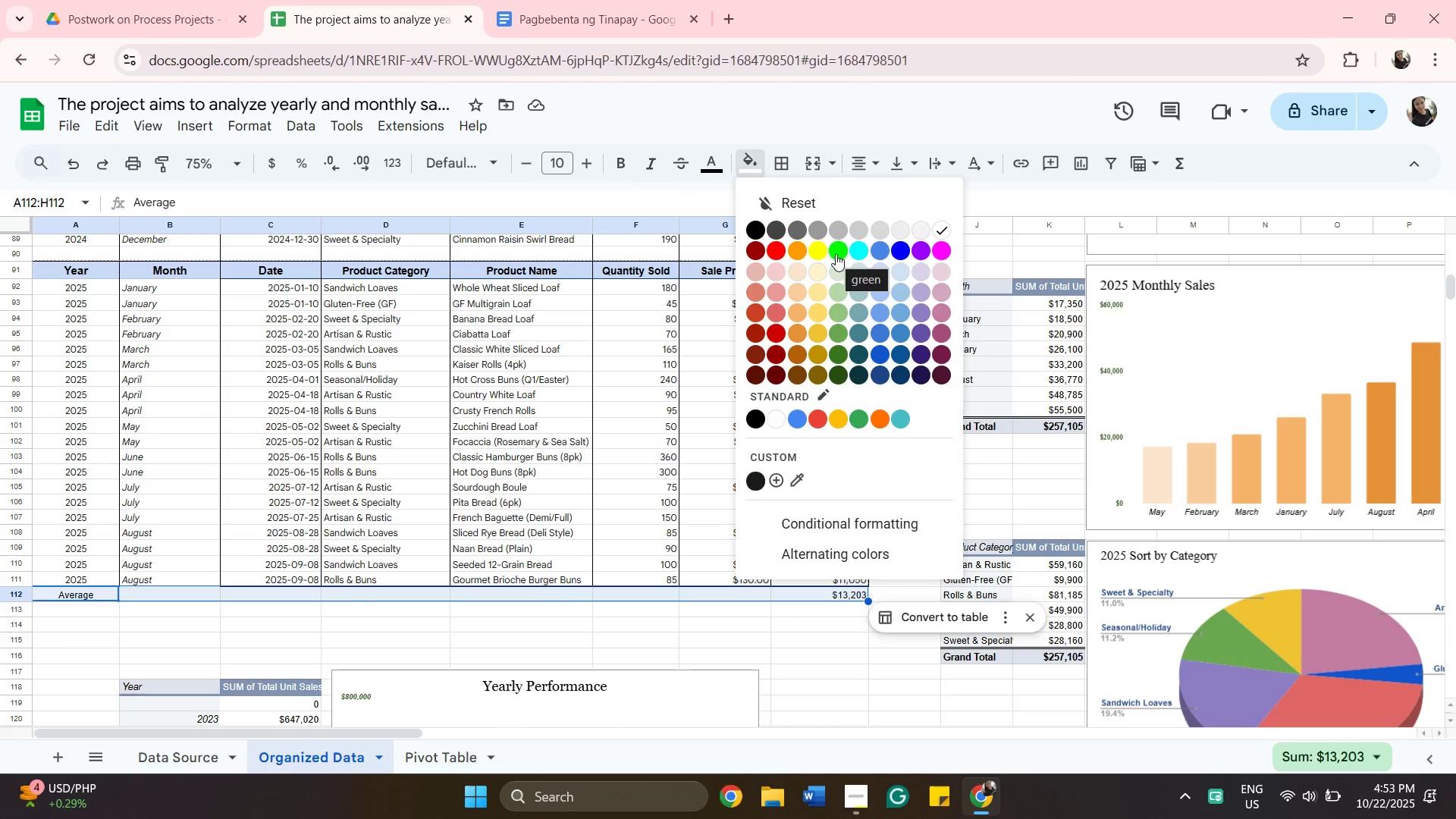 
left_click([915, 270])
 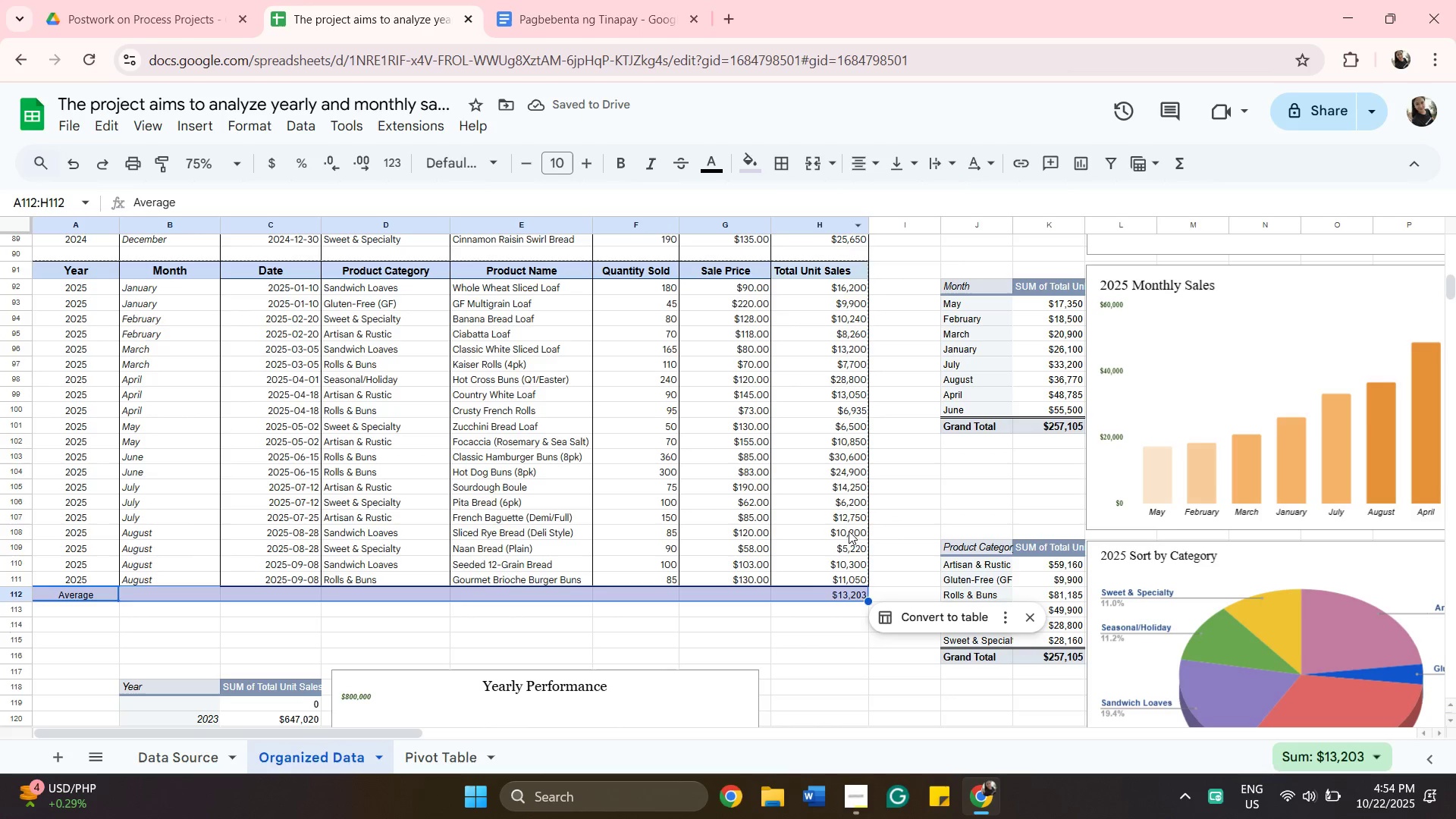 
wait(5.19)
 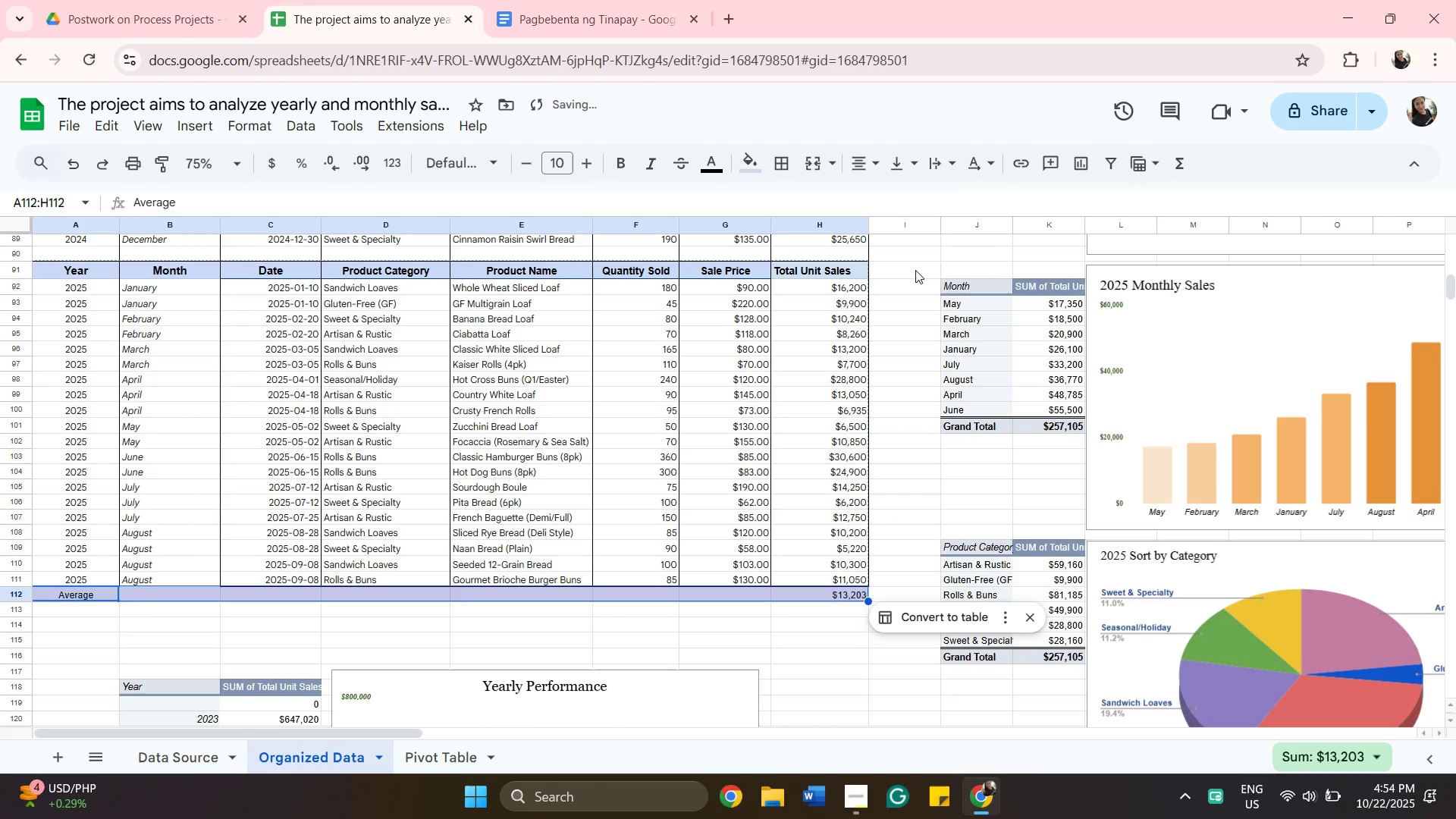 
left_click([845, 601])
 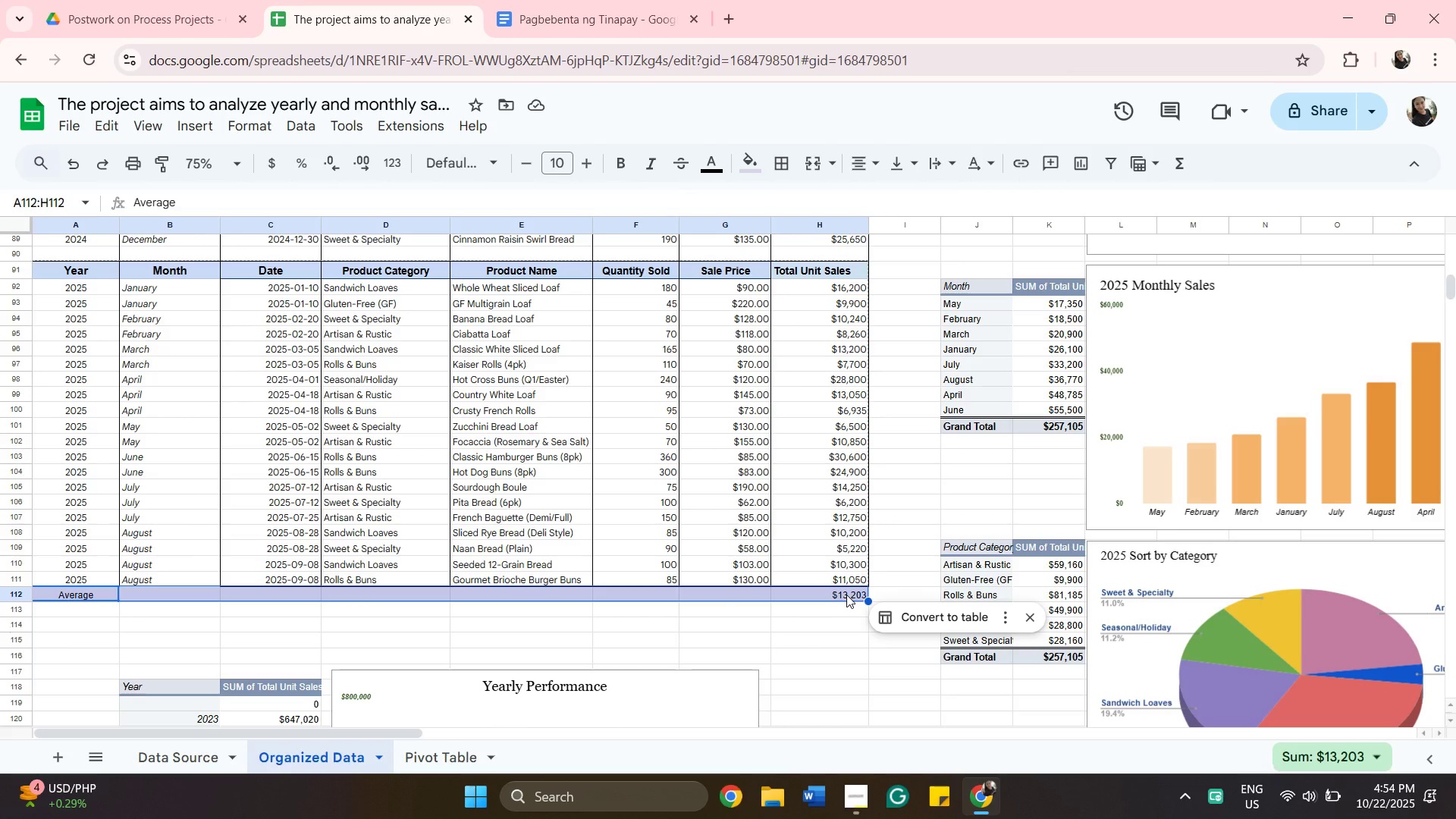 
left_click([846, 595])
 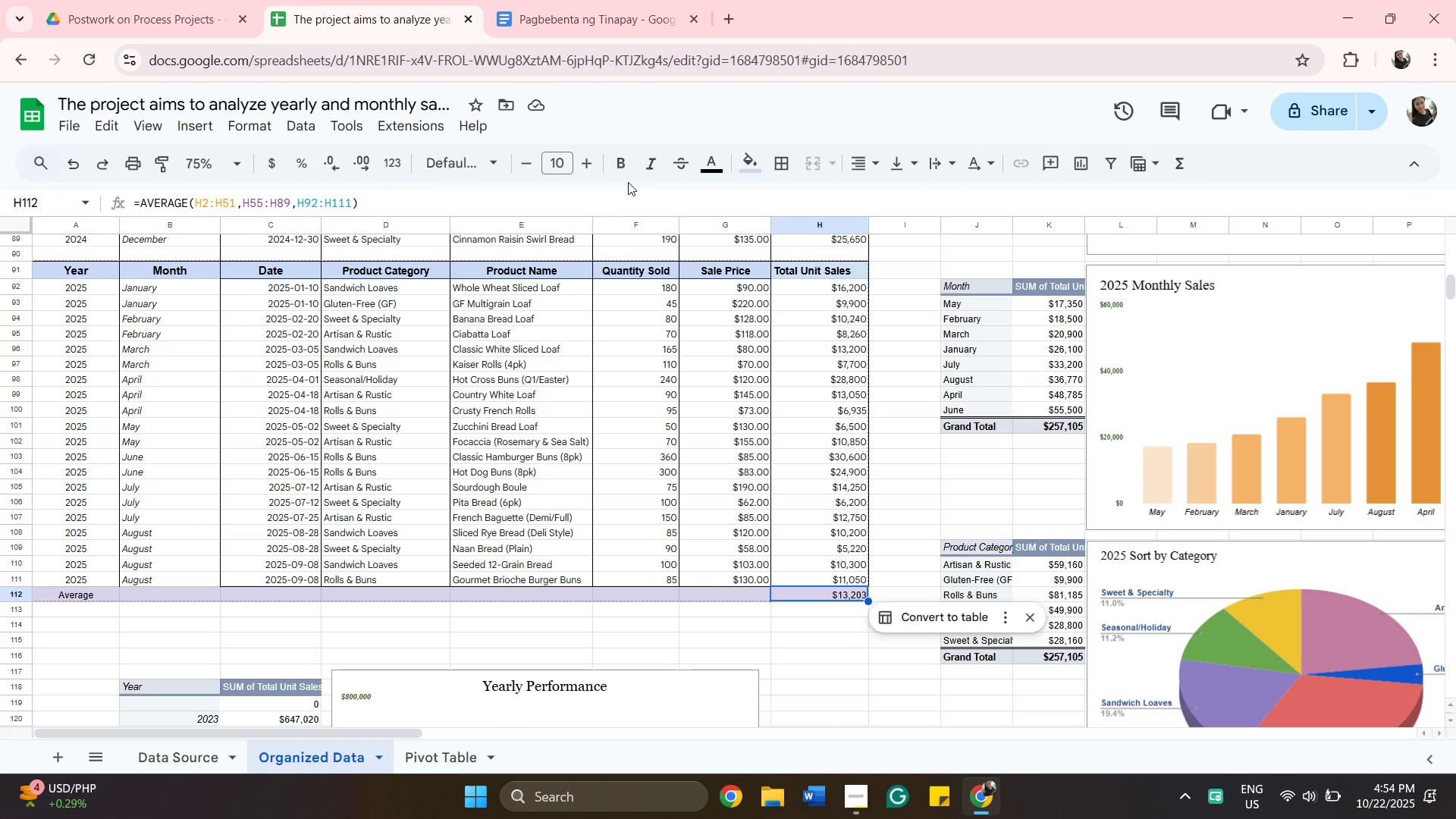 
left_click([619, 175])
 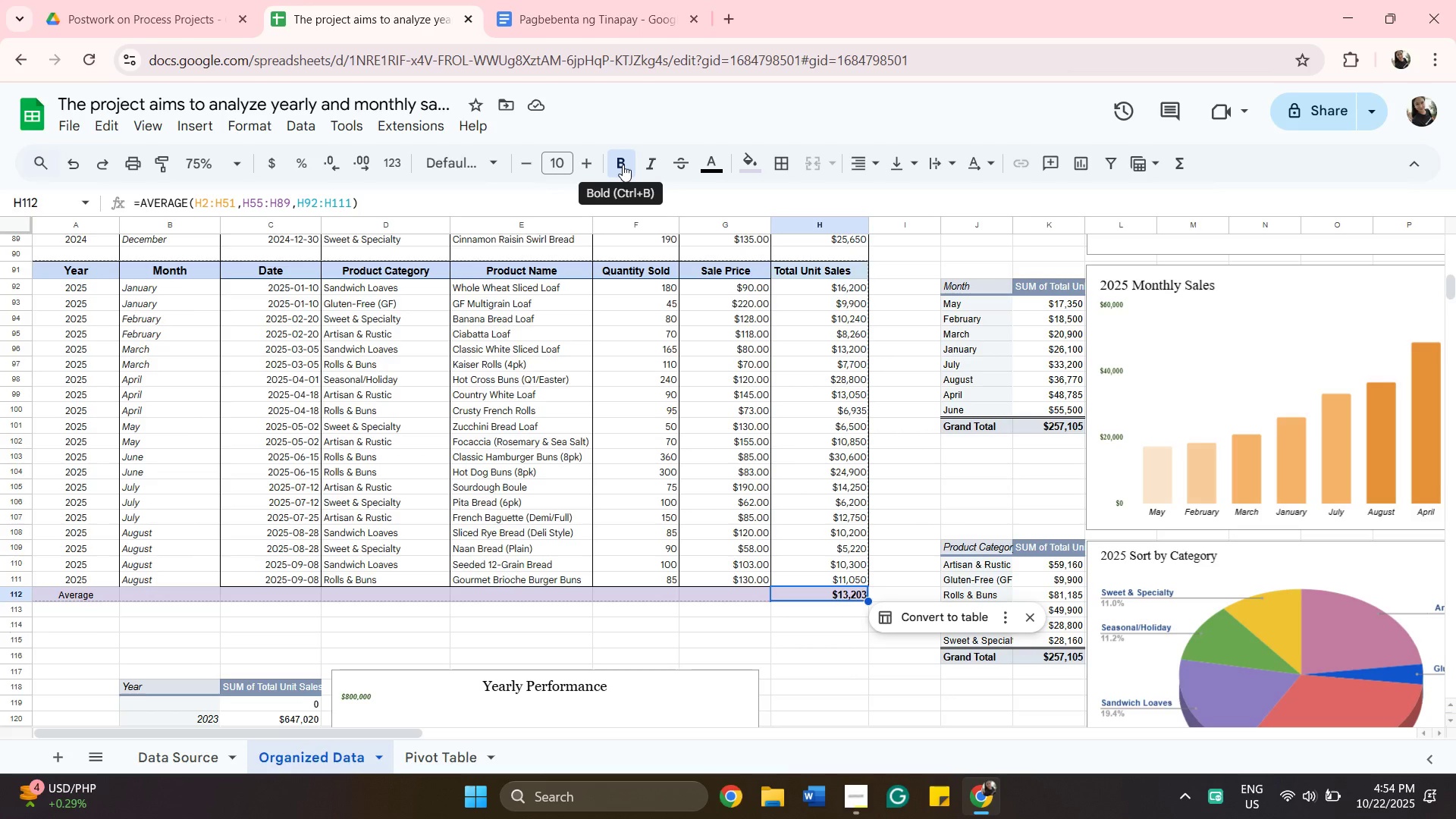 
wait(32.62)
 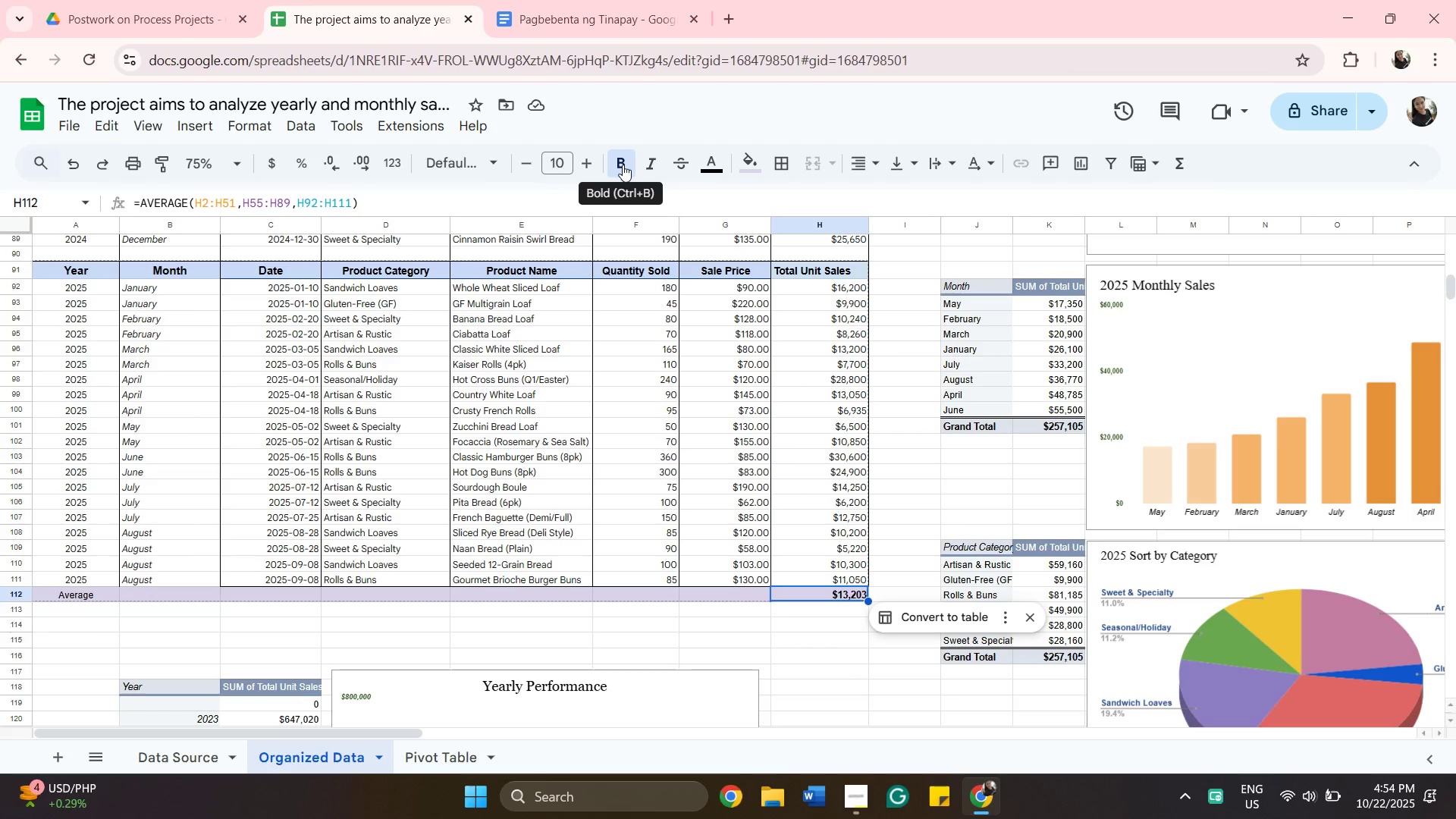 
left_click([653, 620])
 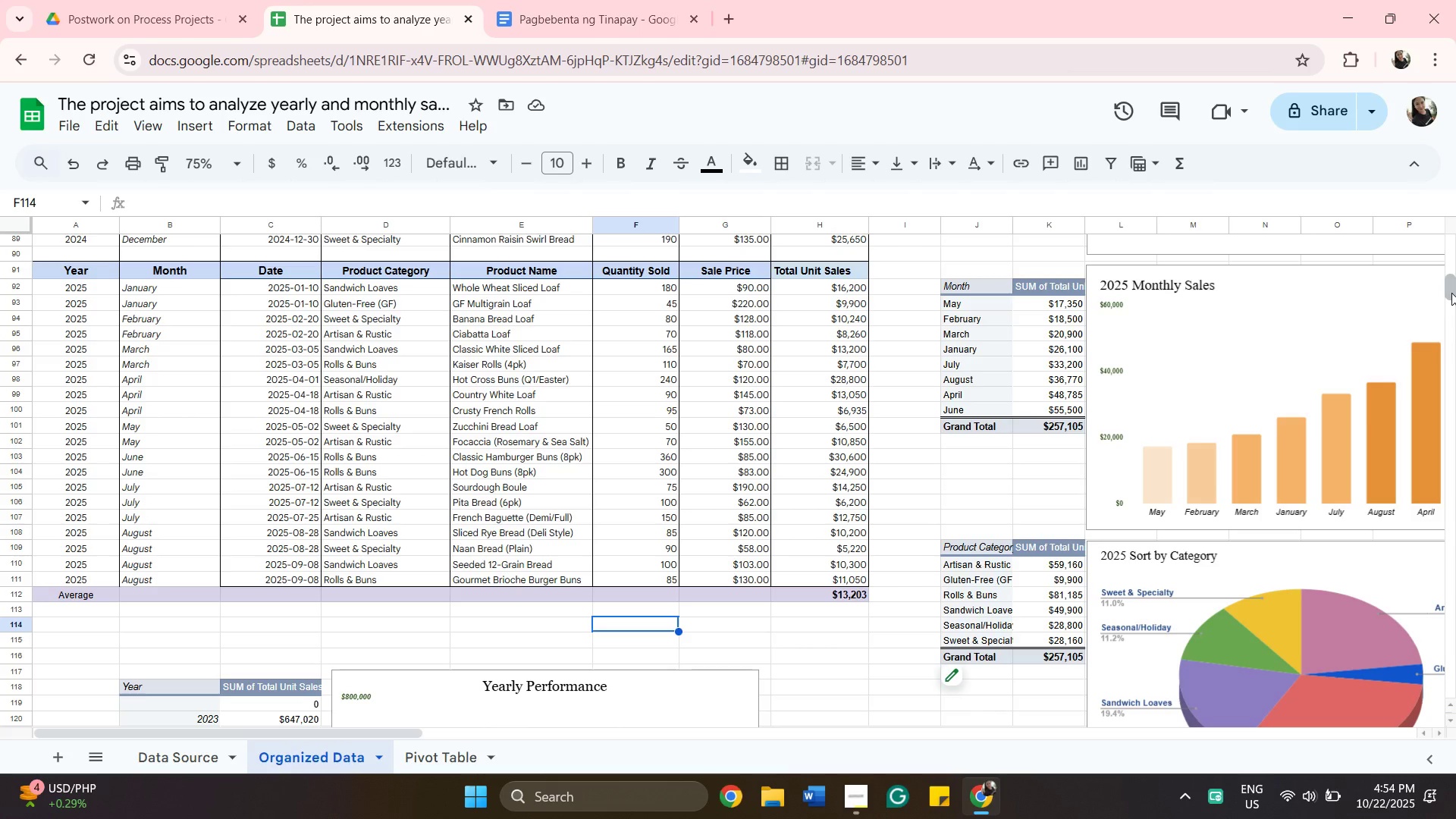 
wait(16.9)
 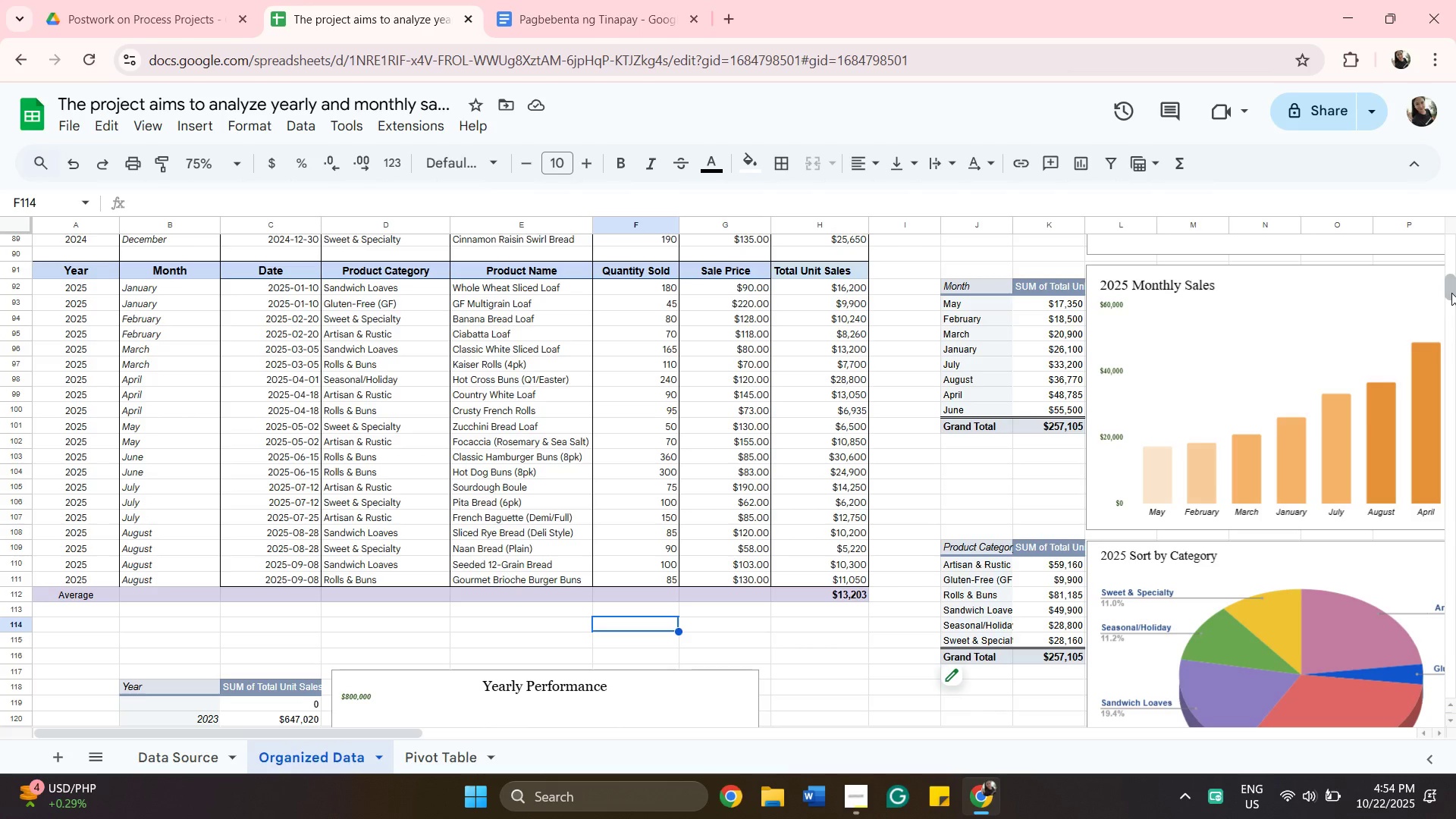 
left_click([1332, 792])
 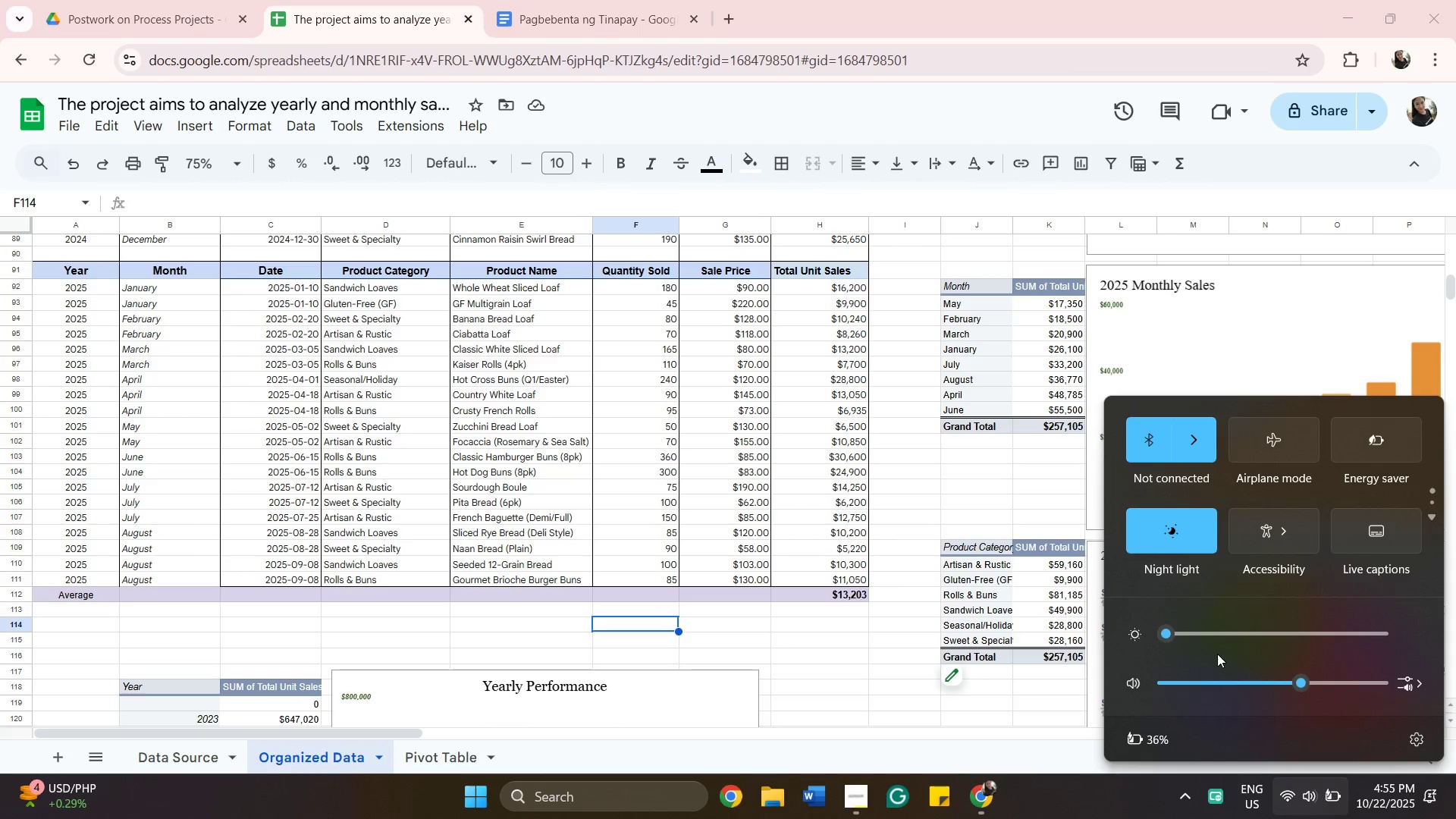 
wait(5.08)
 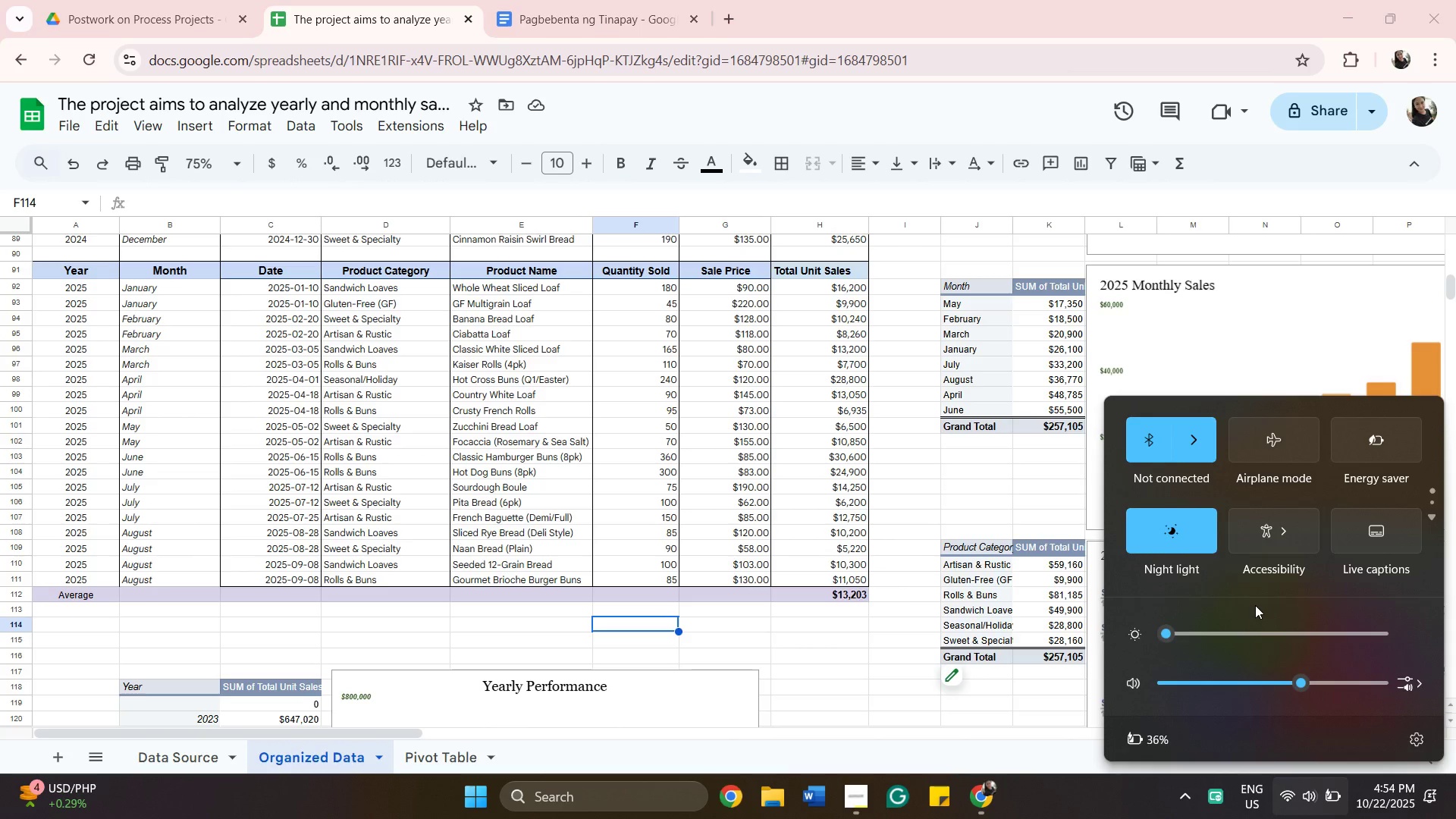 
left_click([1202, 633])
 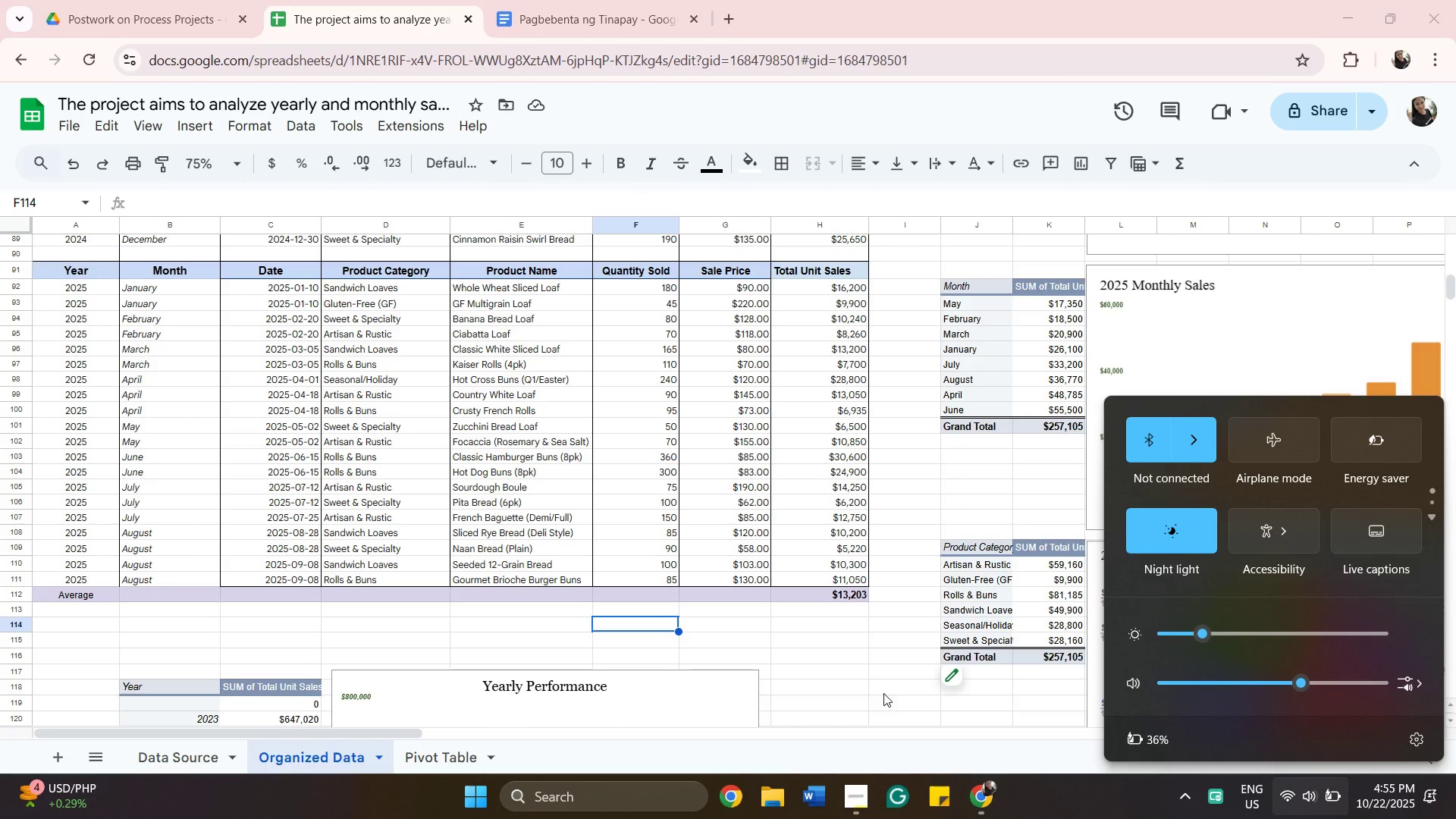 
left_click([883, 693])
 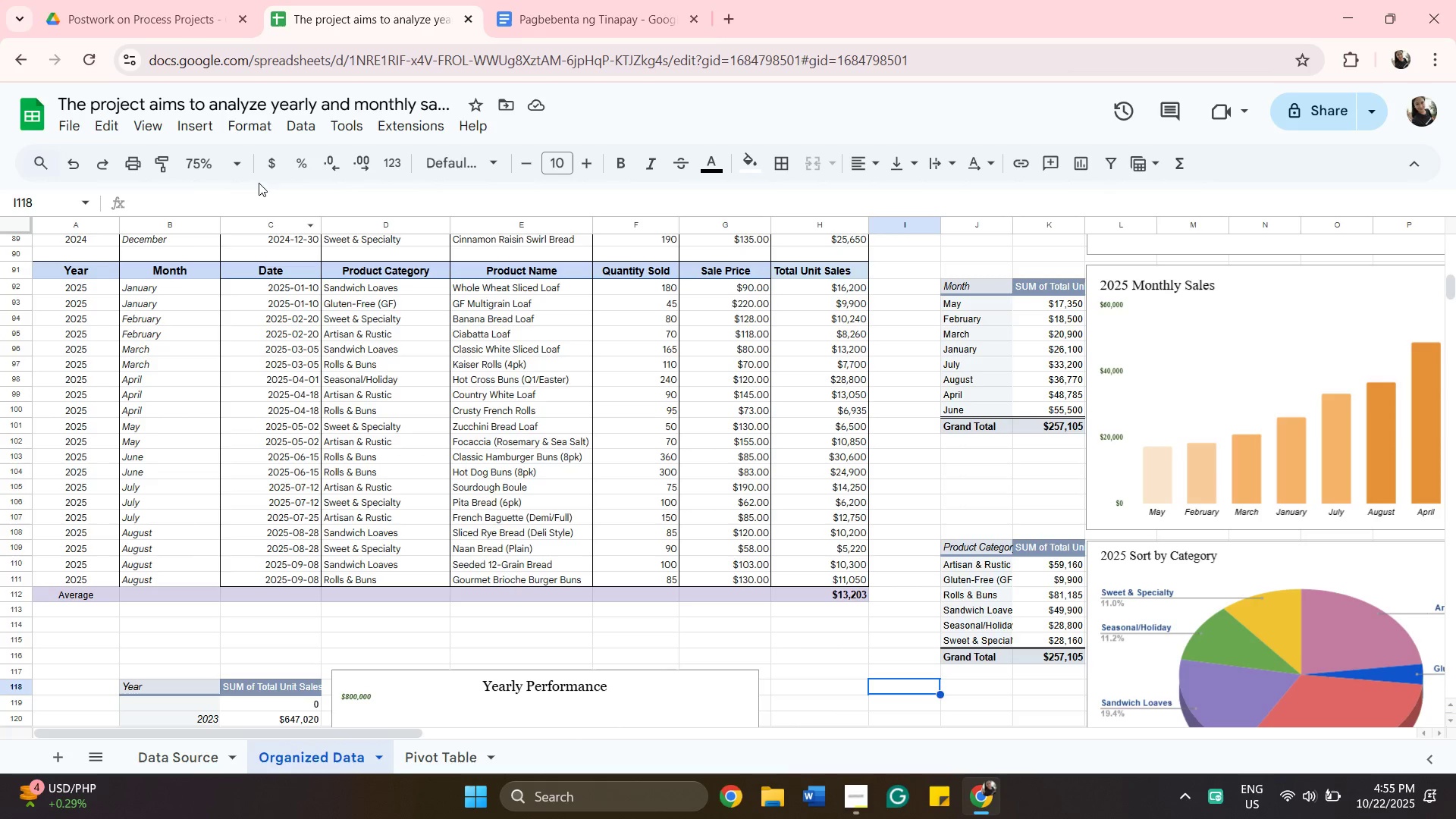 
left_click([240, 158])
 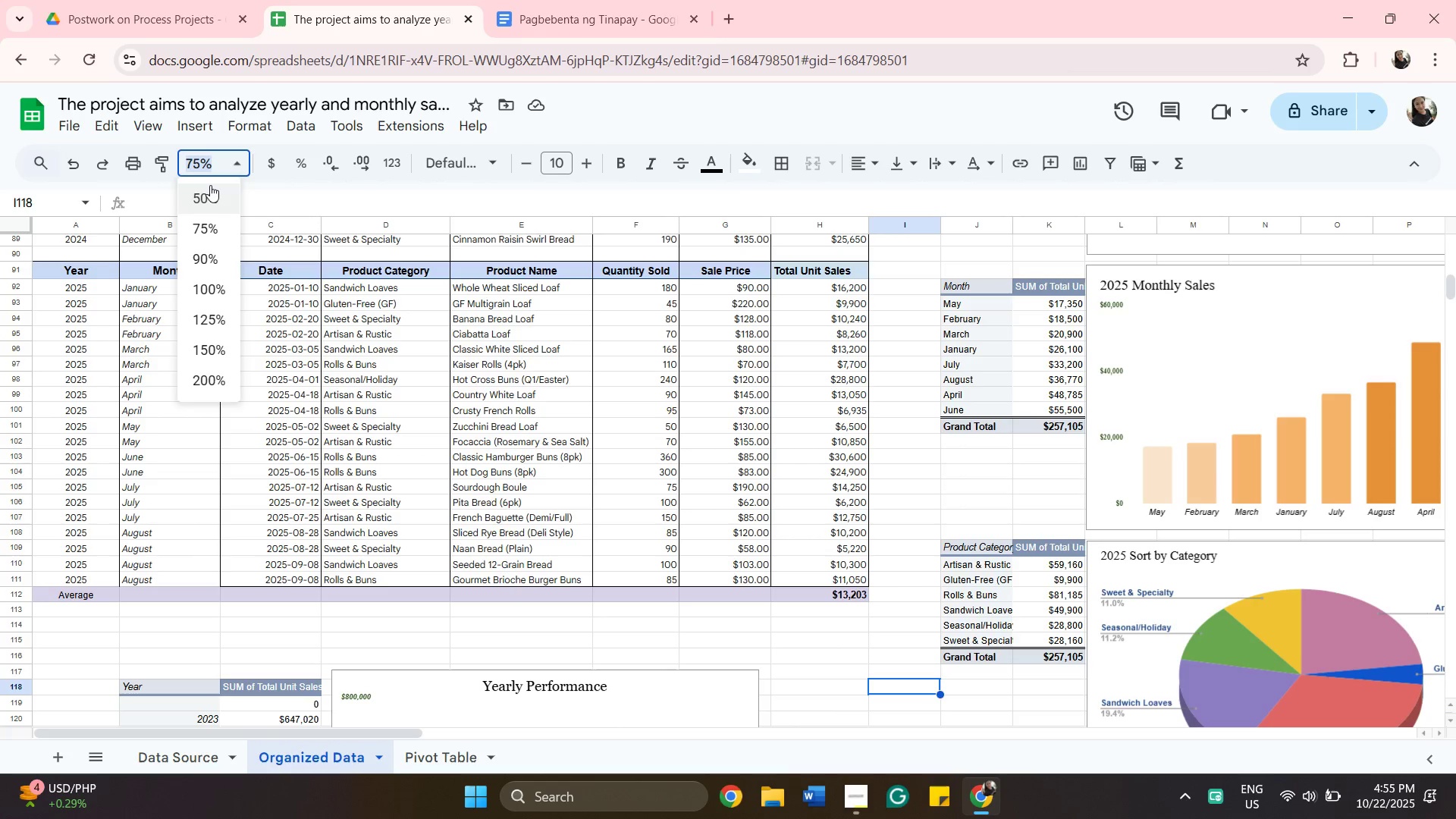 
left_click([210, 185])
 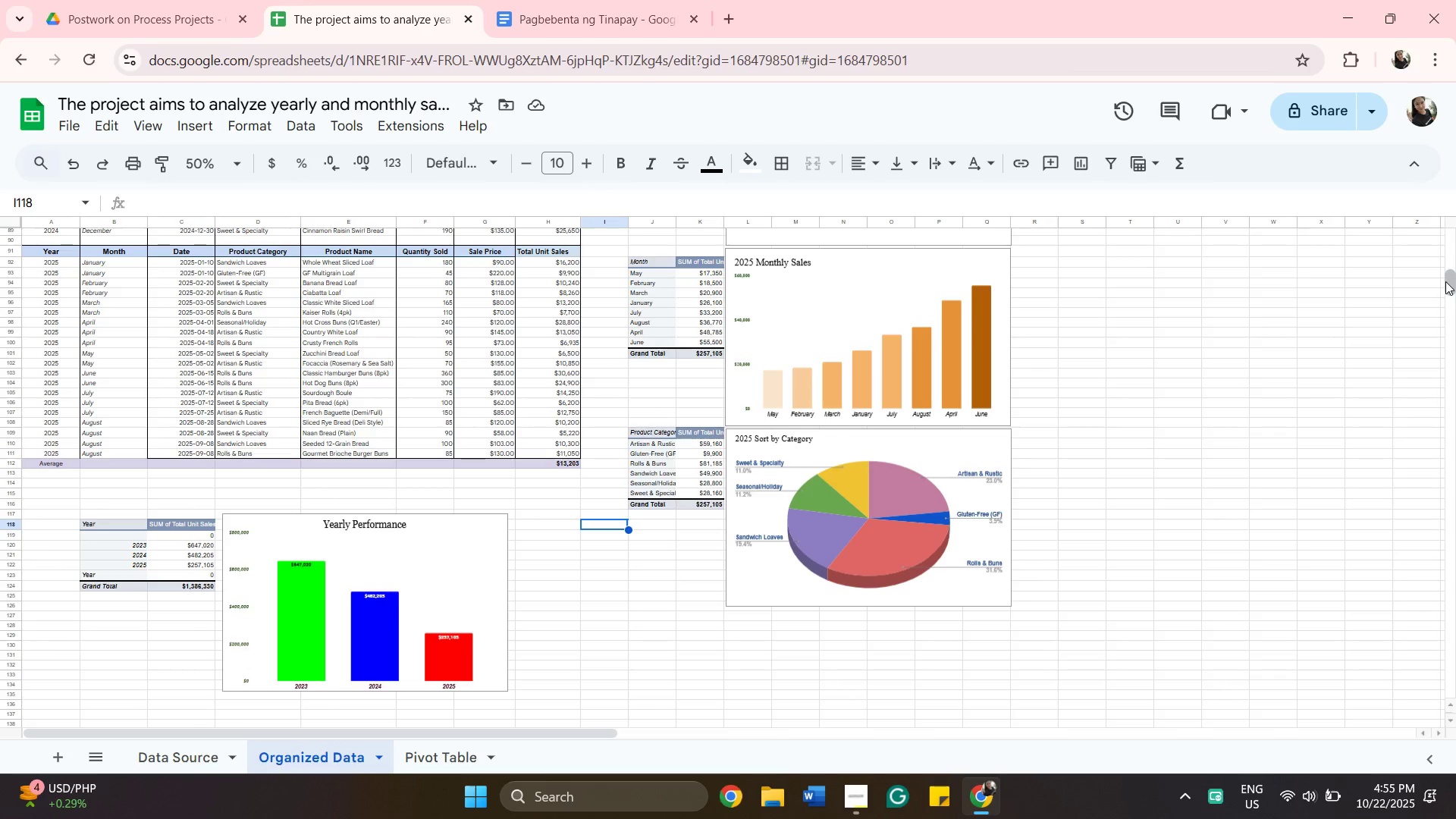 
left_click_drag(start_coordinate=[1445, 281], to_coordinate=[1365, 136])
 